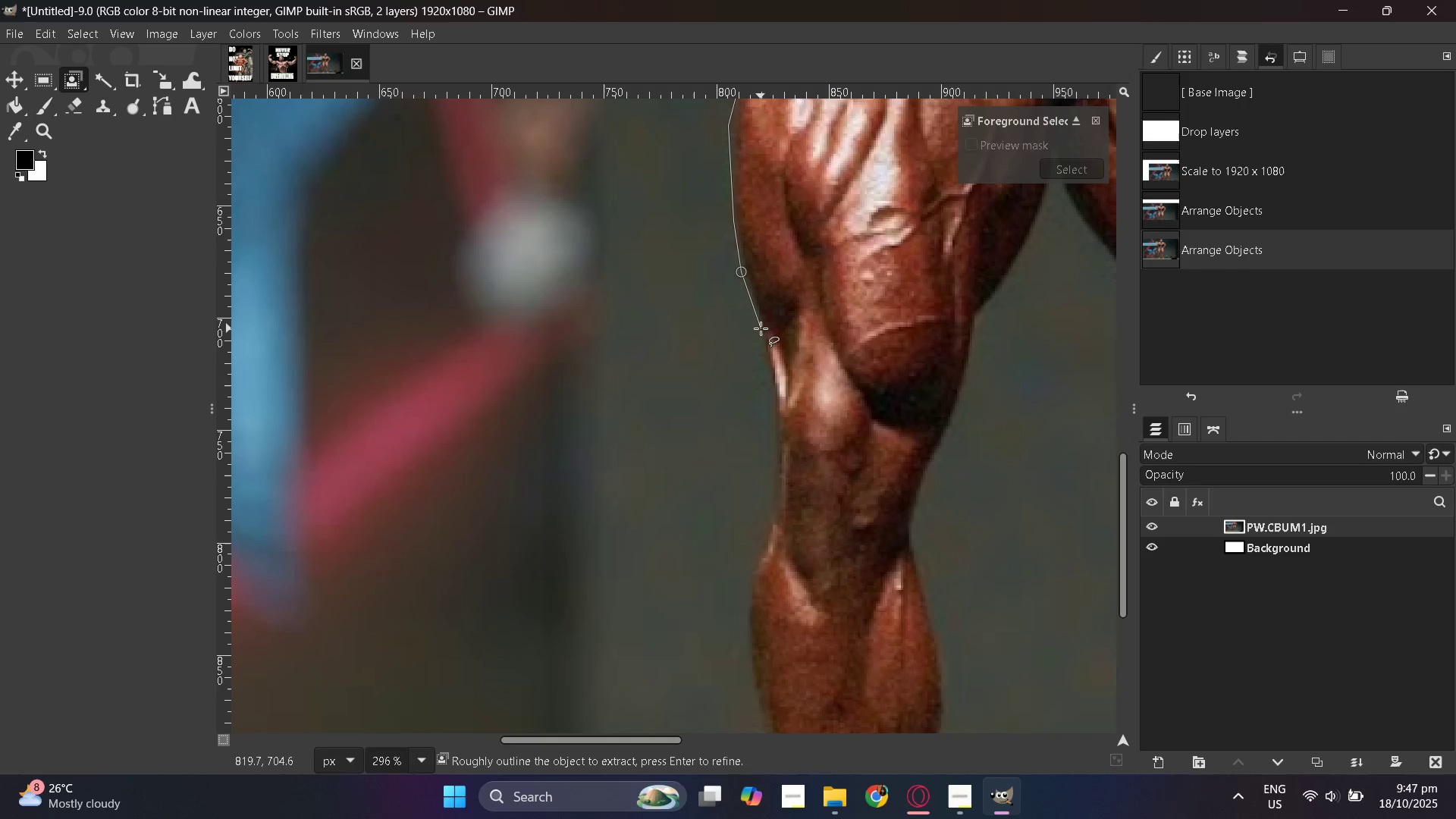 
left_click([761, 328])
 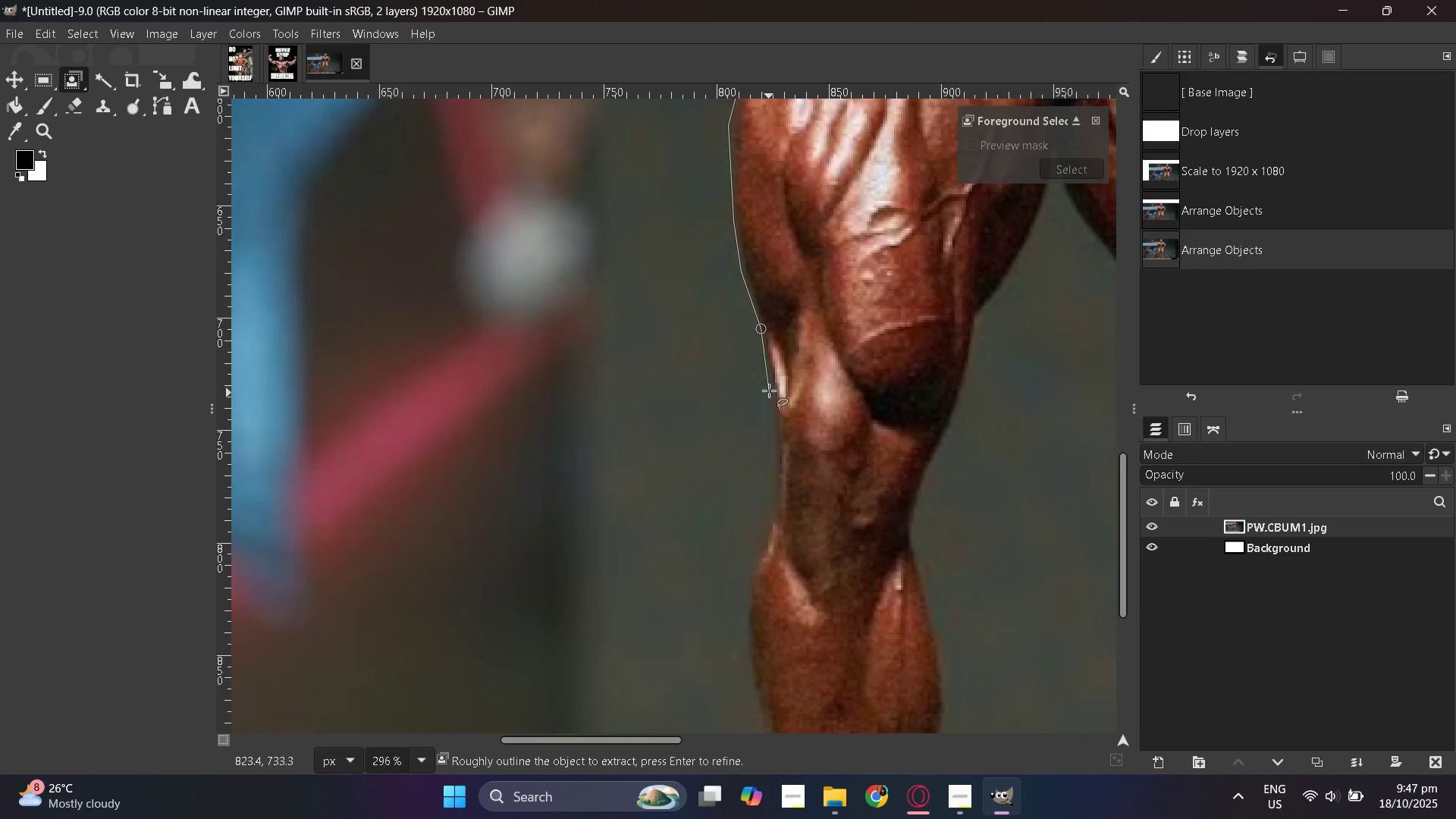 
left_click([770, 388])
 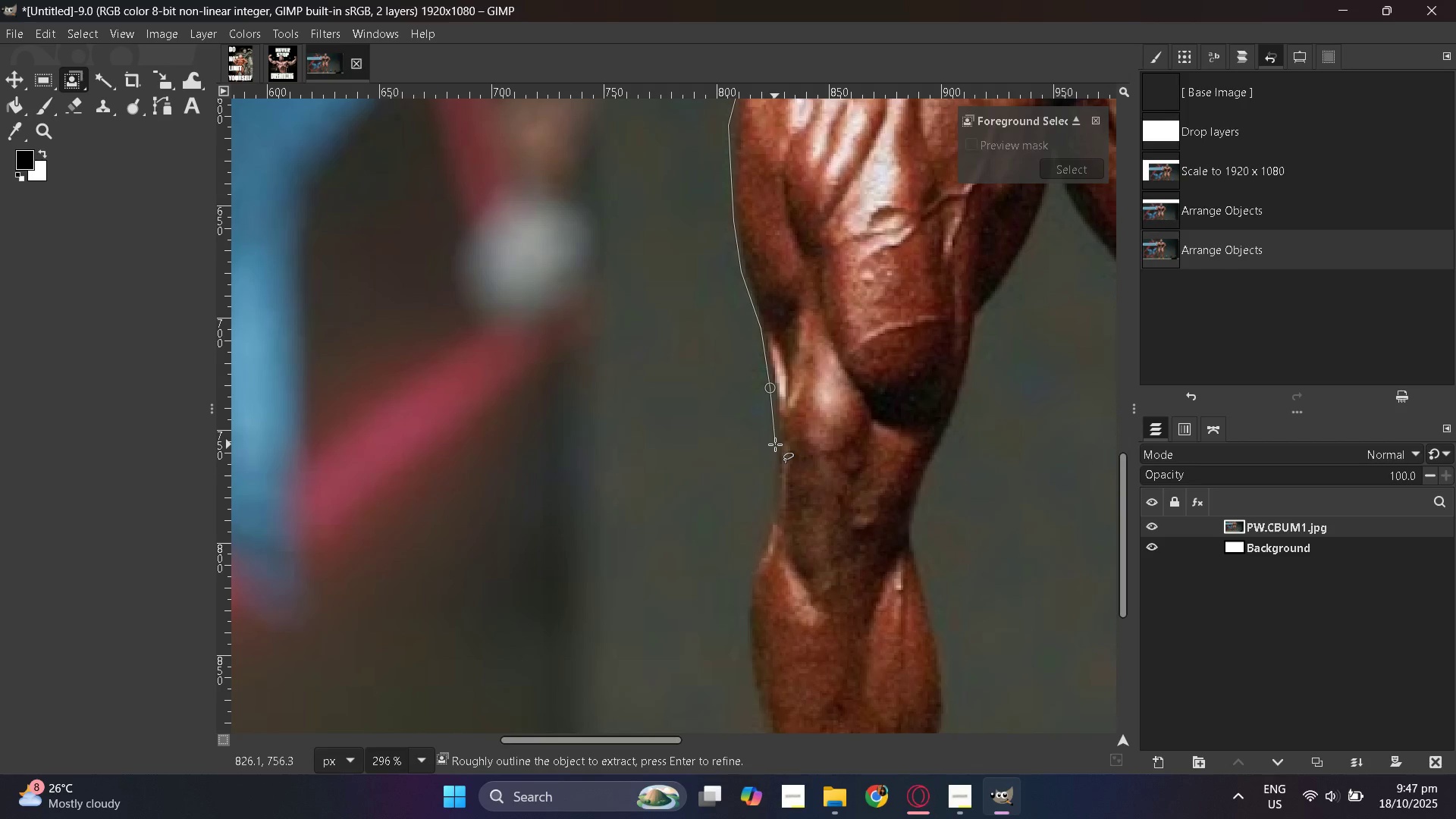 
left_click([775, 444])
 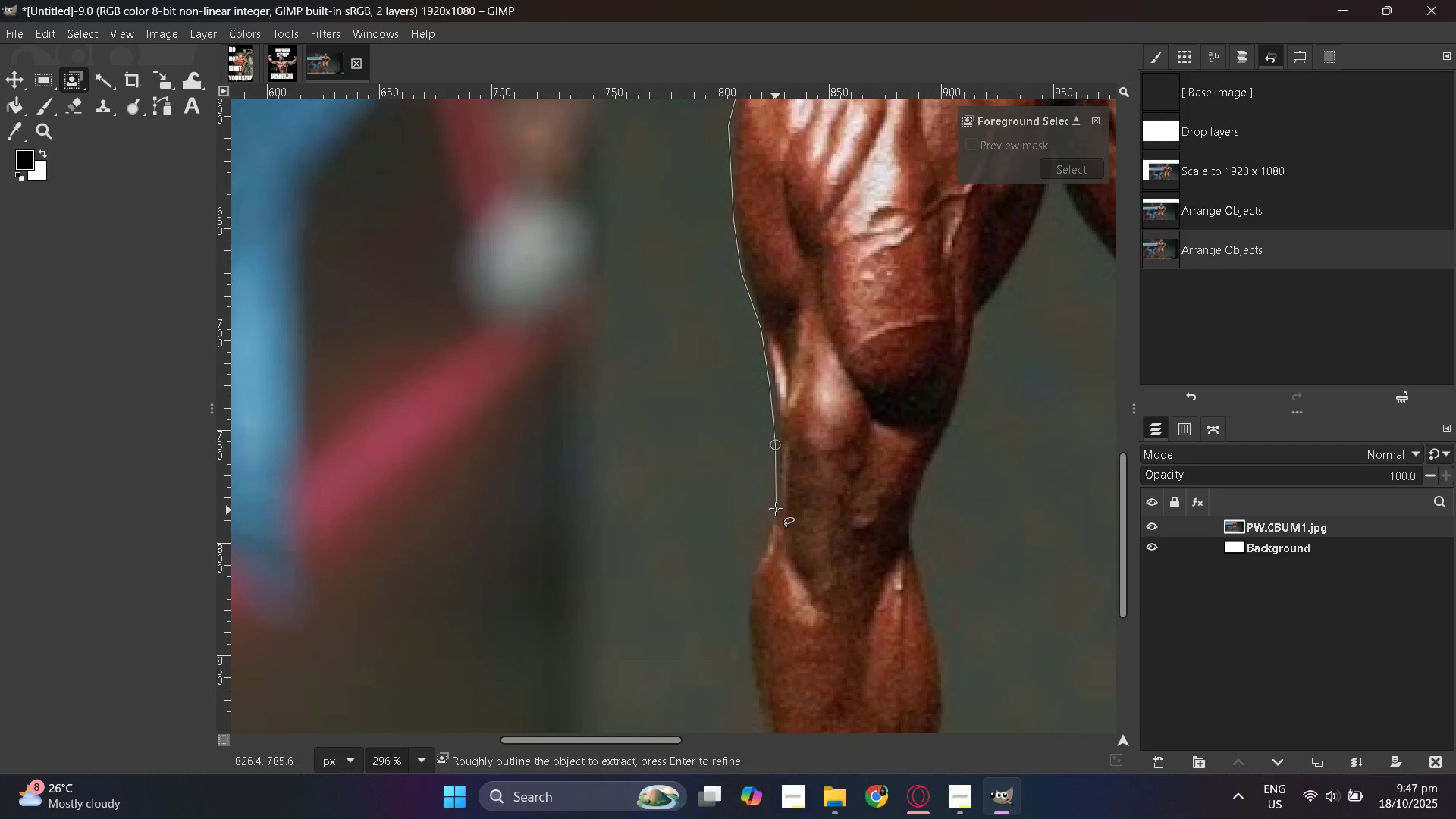 
left_click([776, 509])
 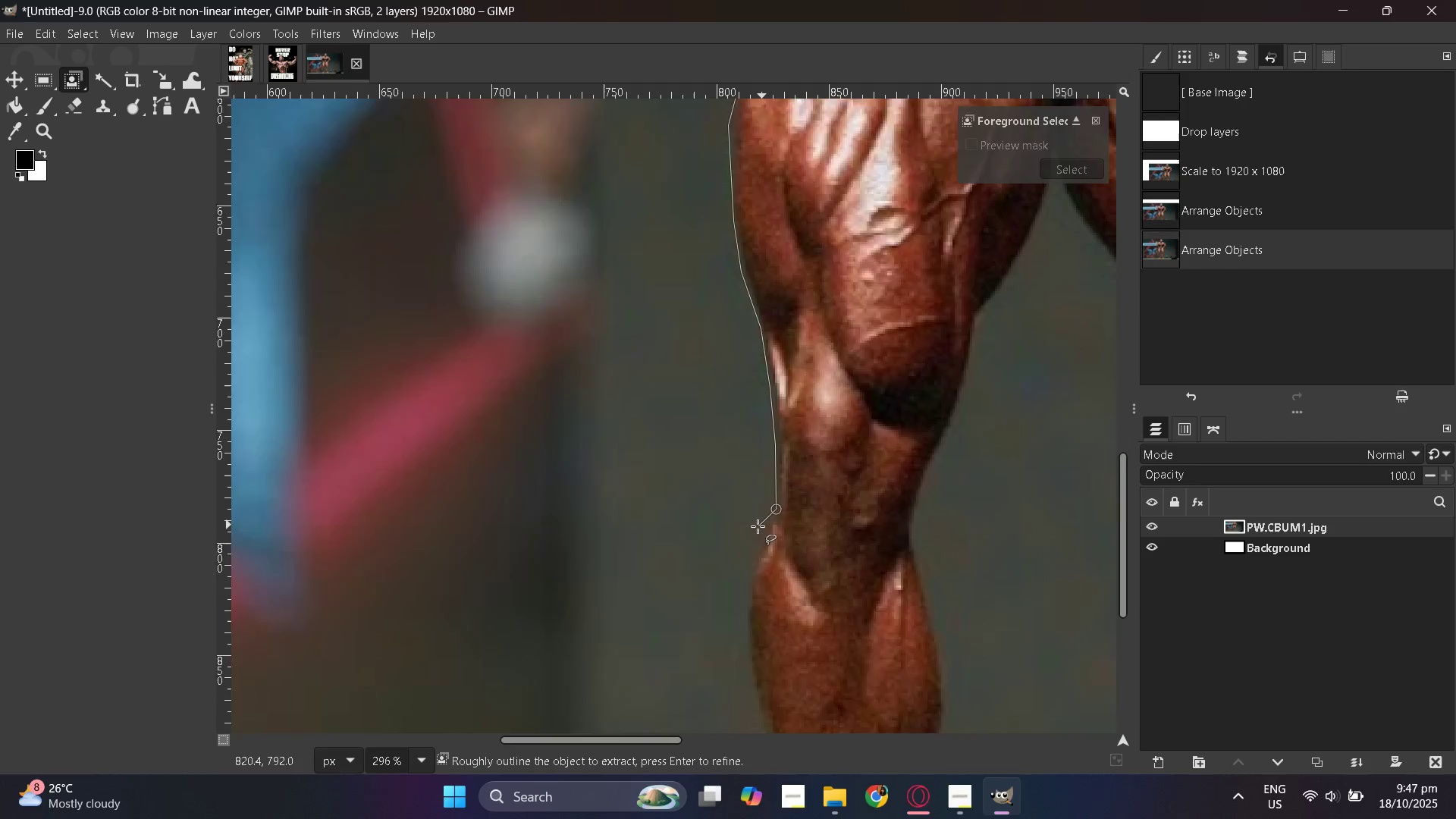 
scroll: coordinate [758, 526], scroll_direction: down, amount: 5.0
 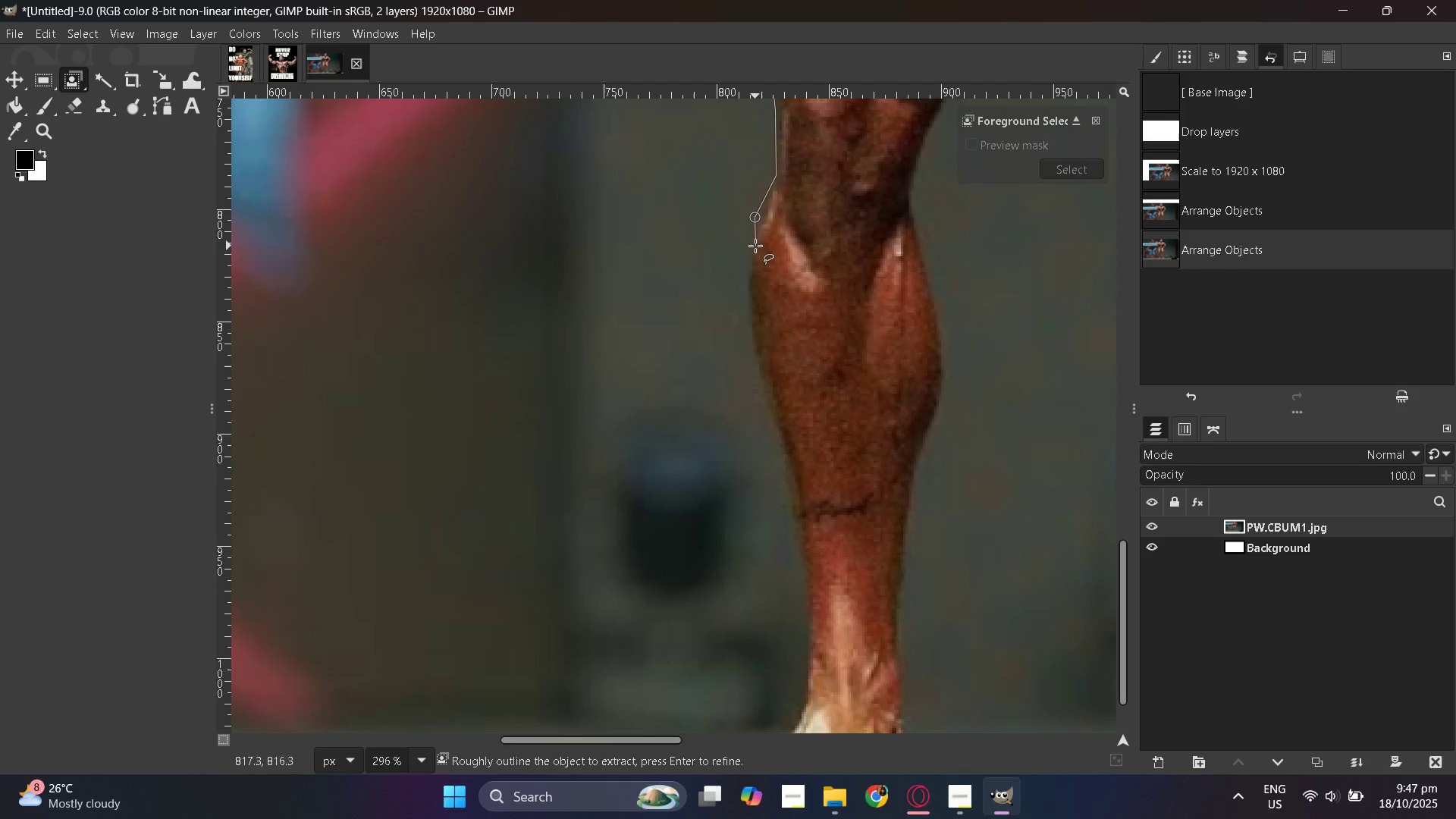 
key(Control+Z)
 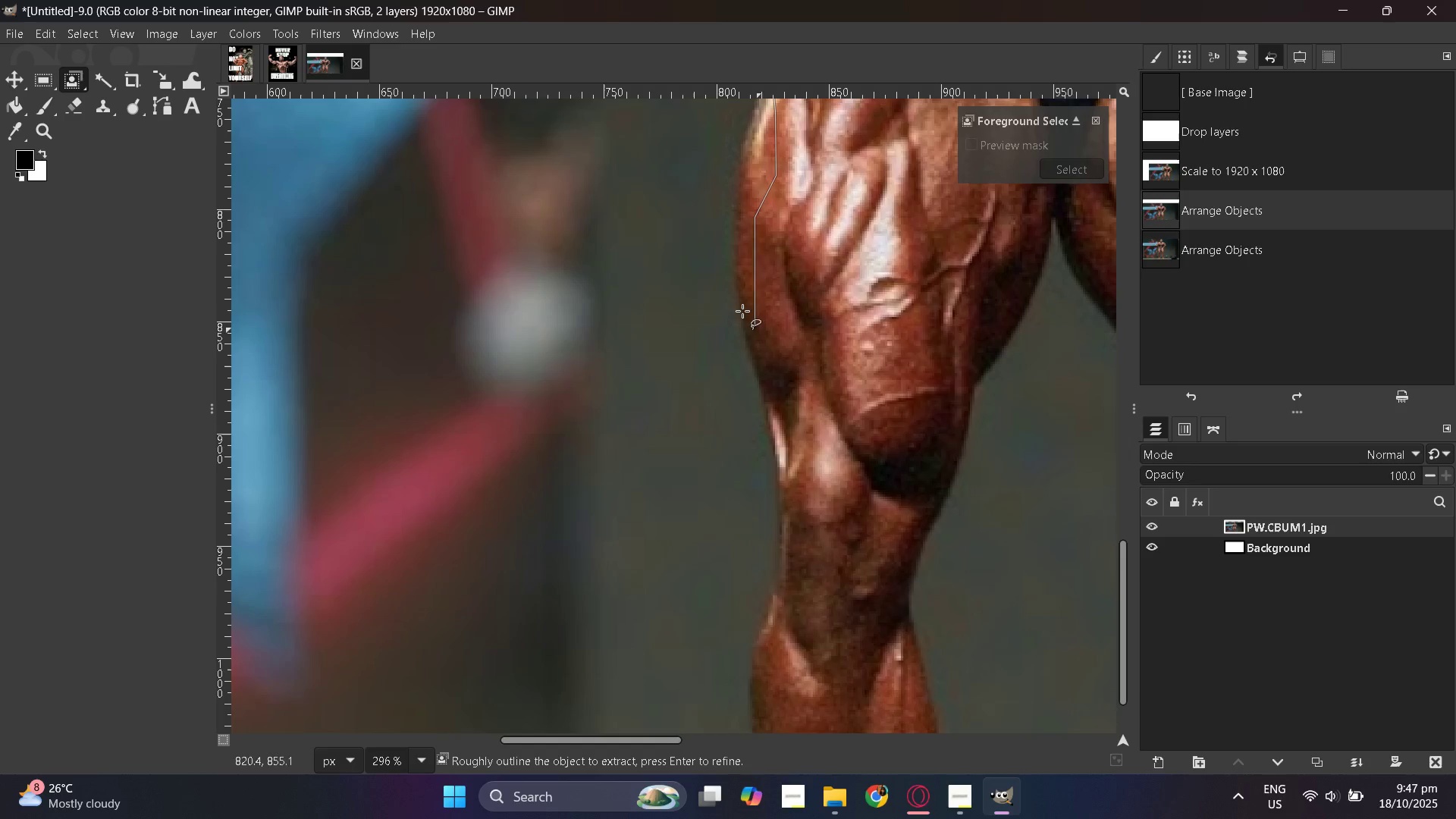 
scroll: coordinate [770, 297], scroll_direction: up, amount: 4.0
 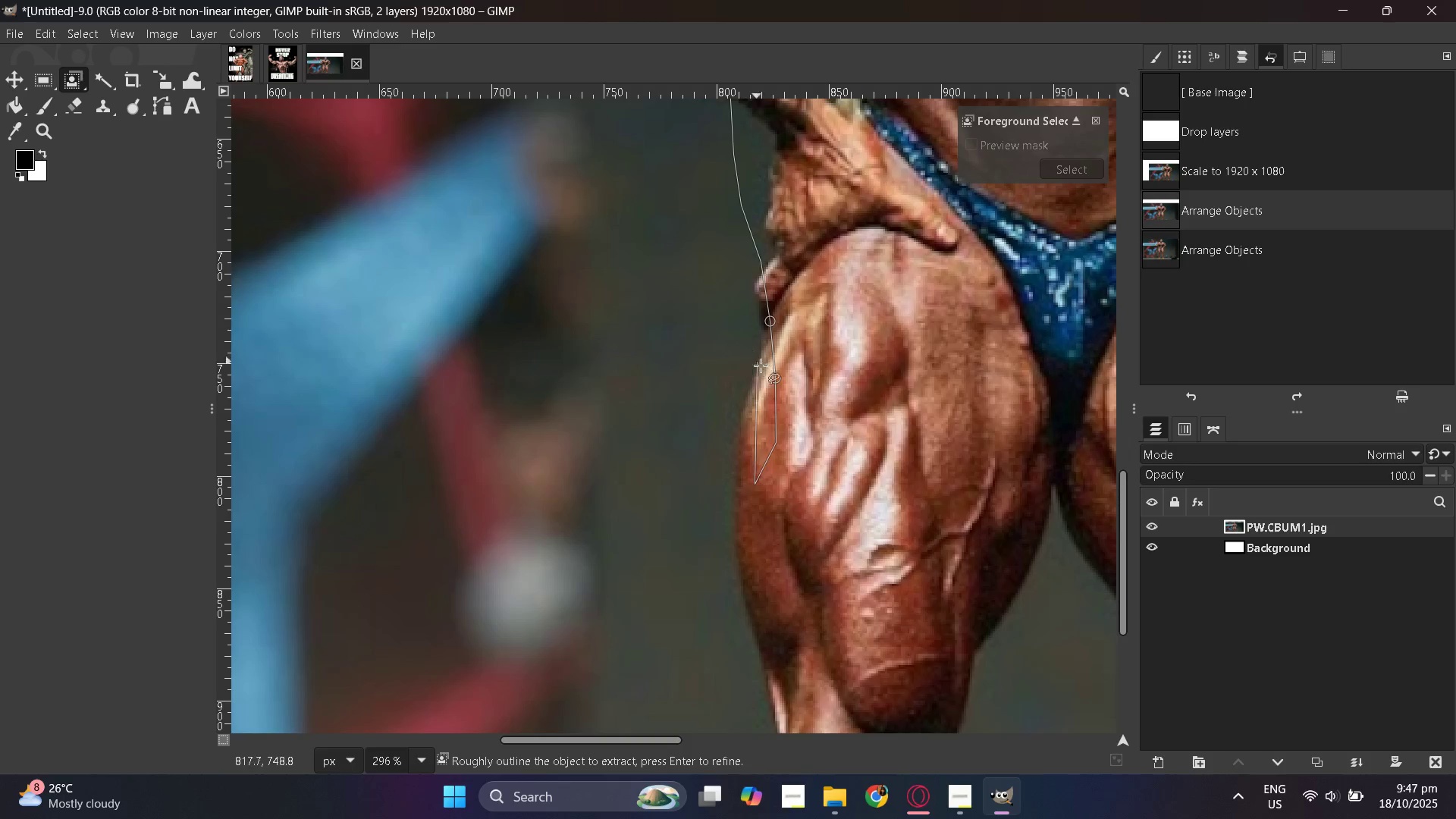 
key(Control+Z)
 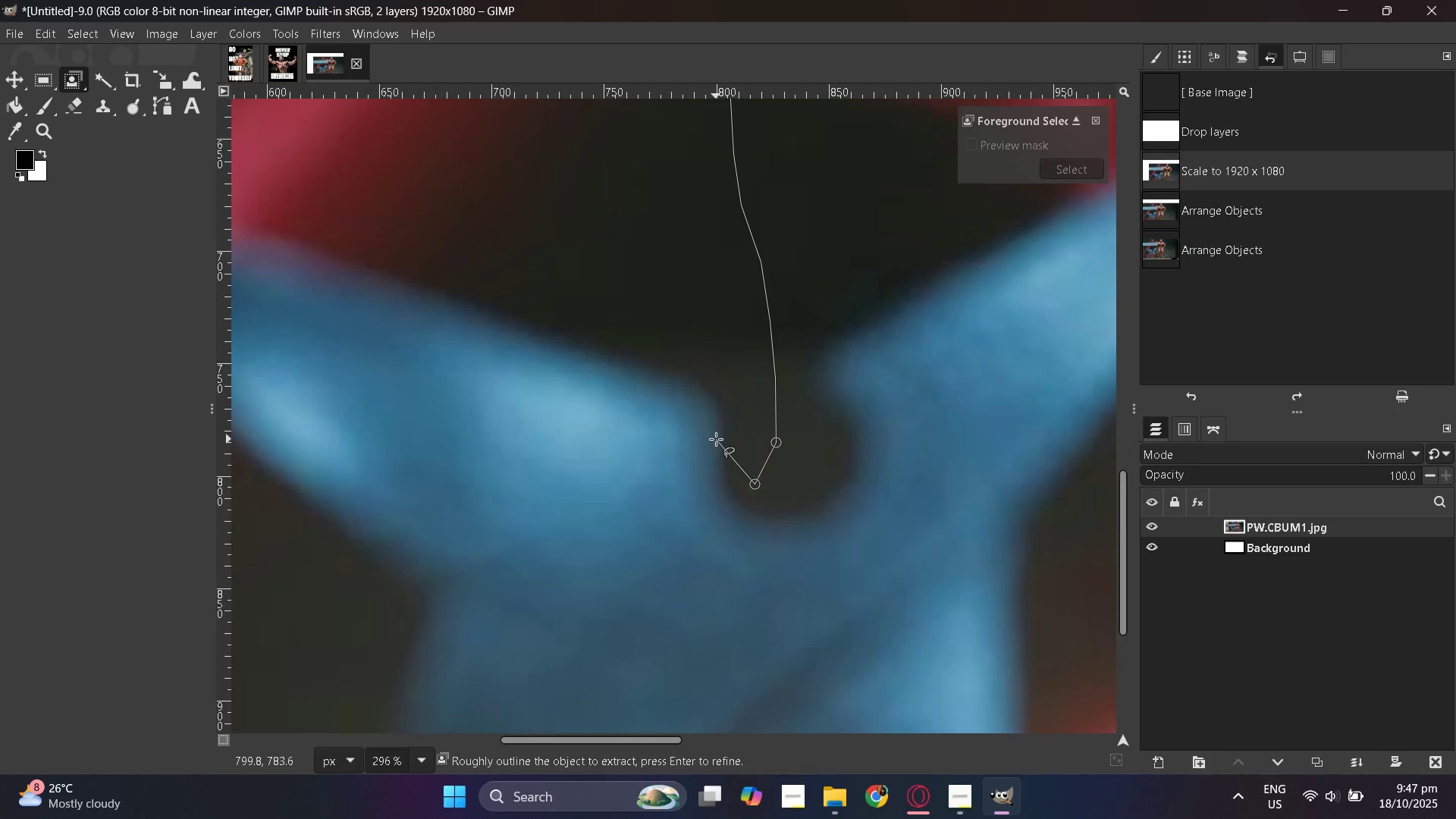 
scroll: coordinate [726, 433], scroll_direction: down, amount: 22.0
 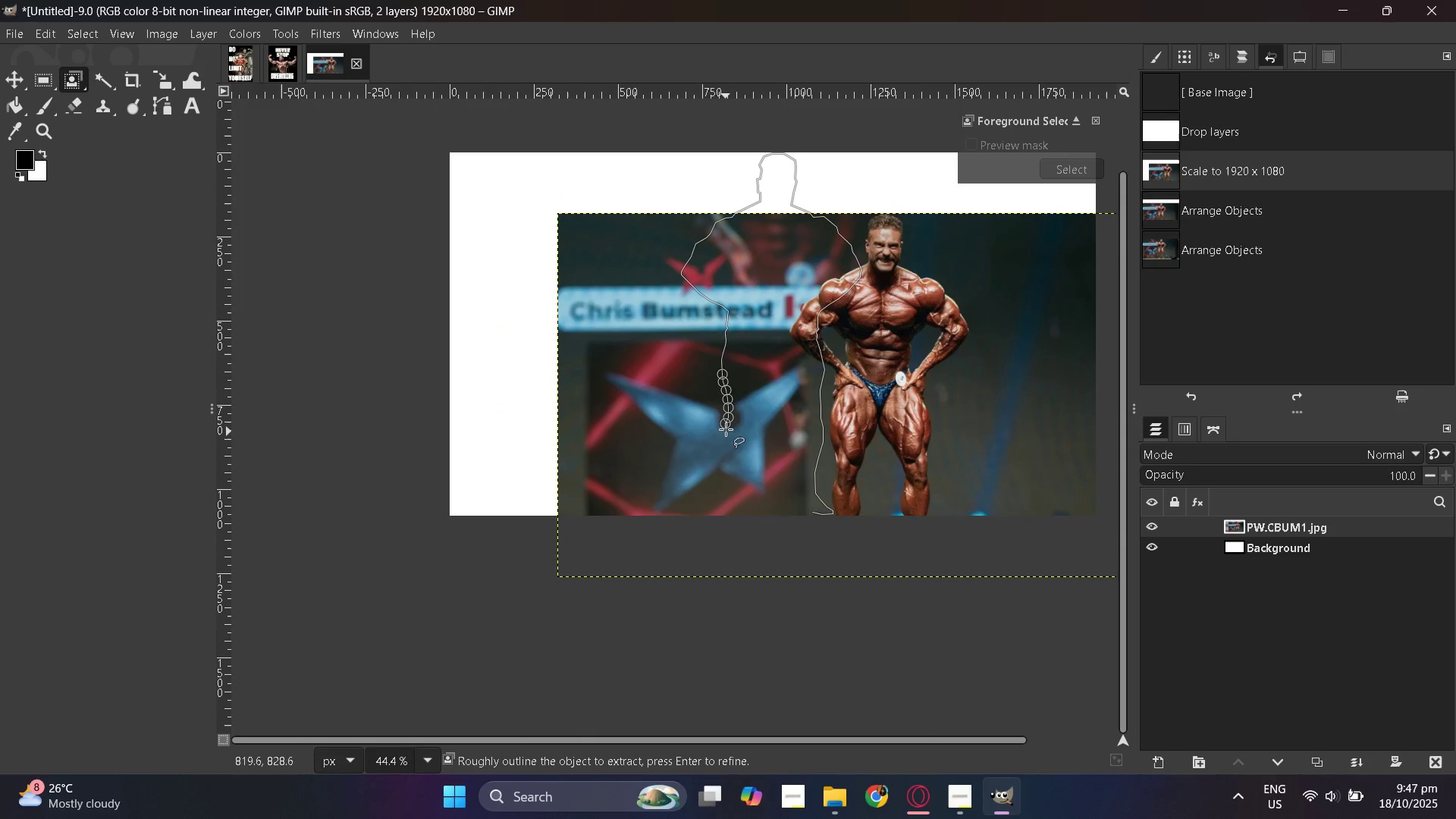 
hold_key(key=ControlLeft, duration=1.52)
 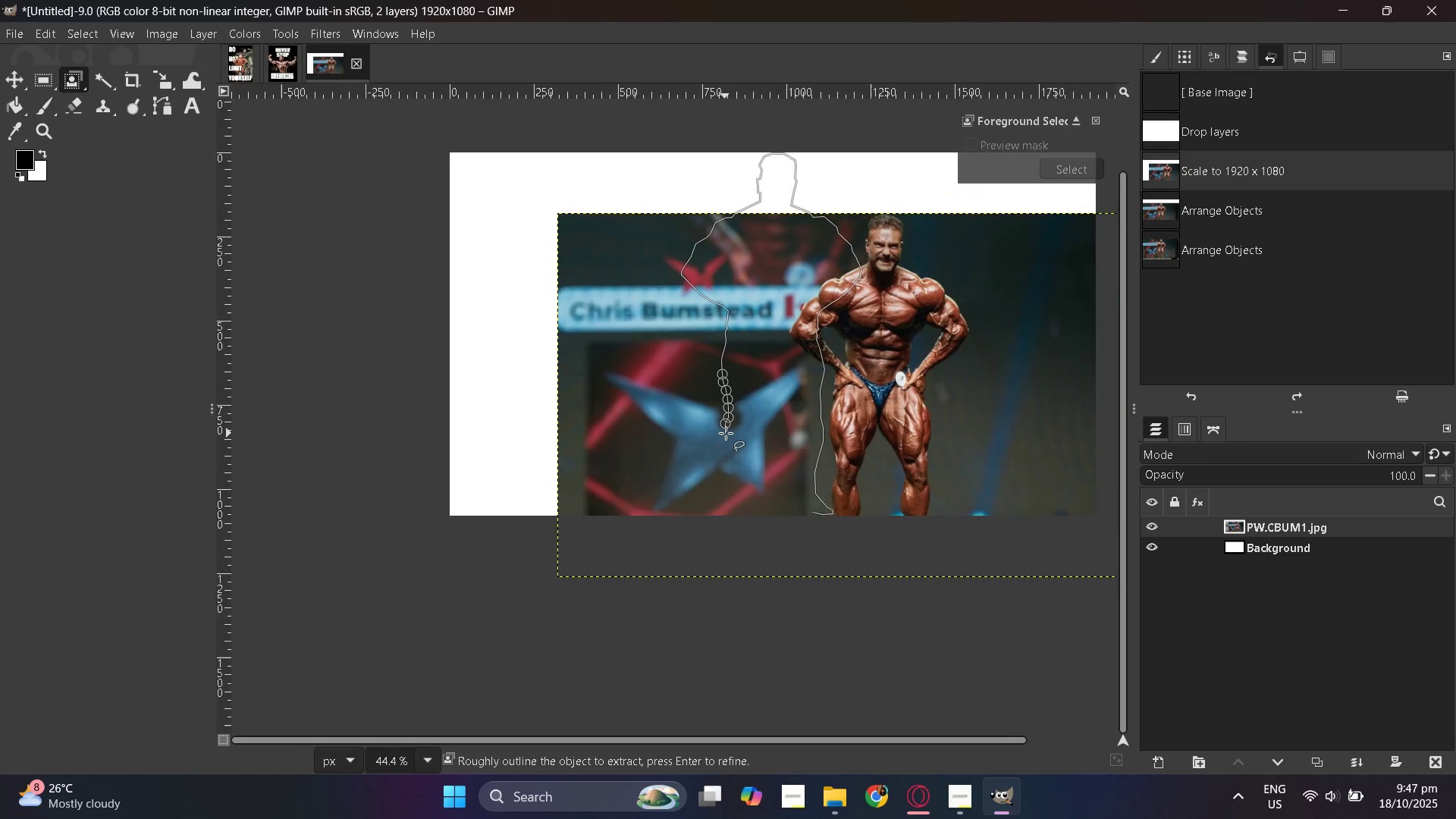 
hold_key(key=ControlLeft, duration=0.98)
 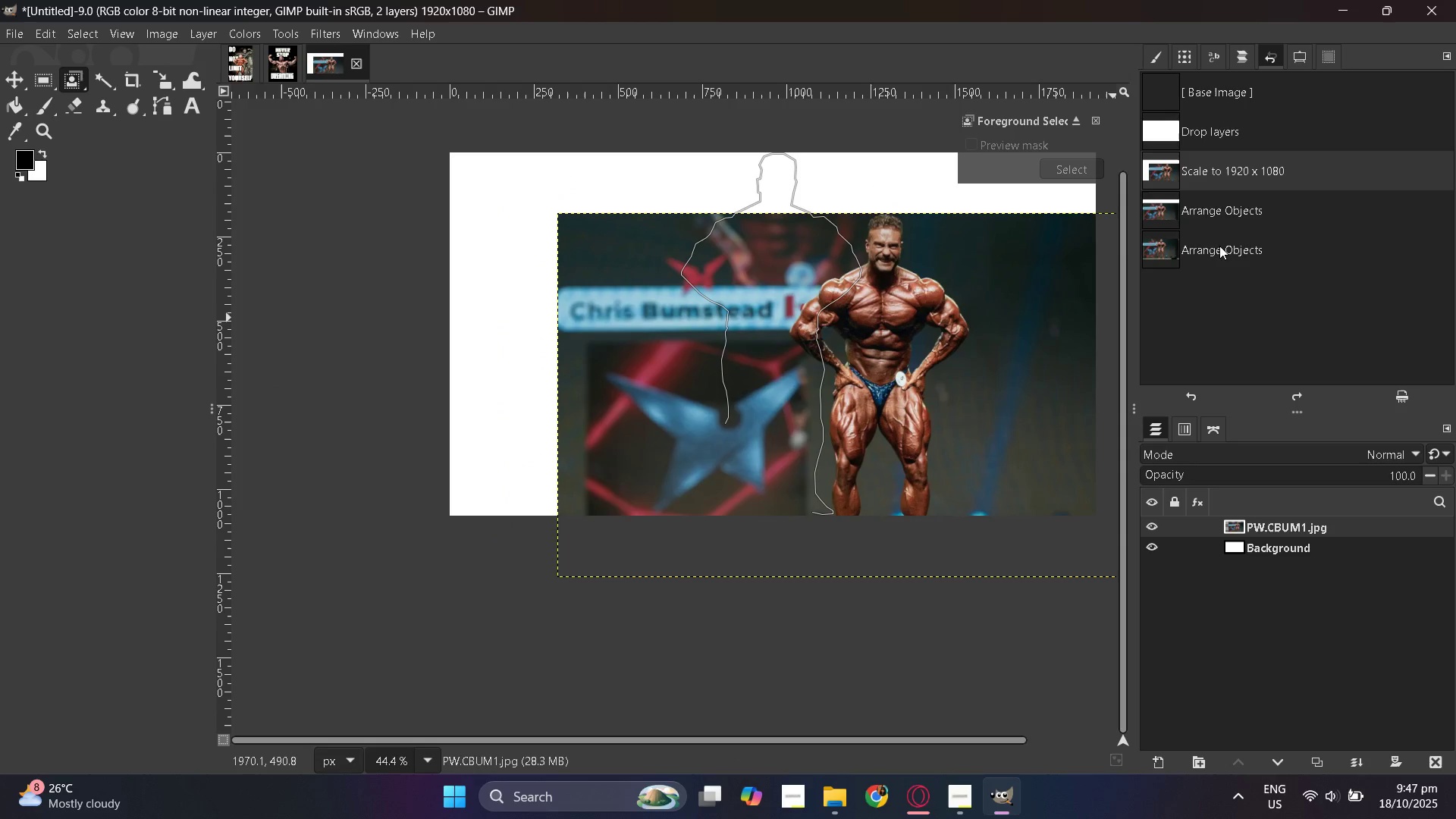 
left_click([1164, 245])
 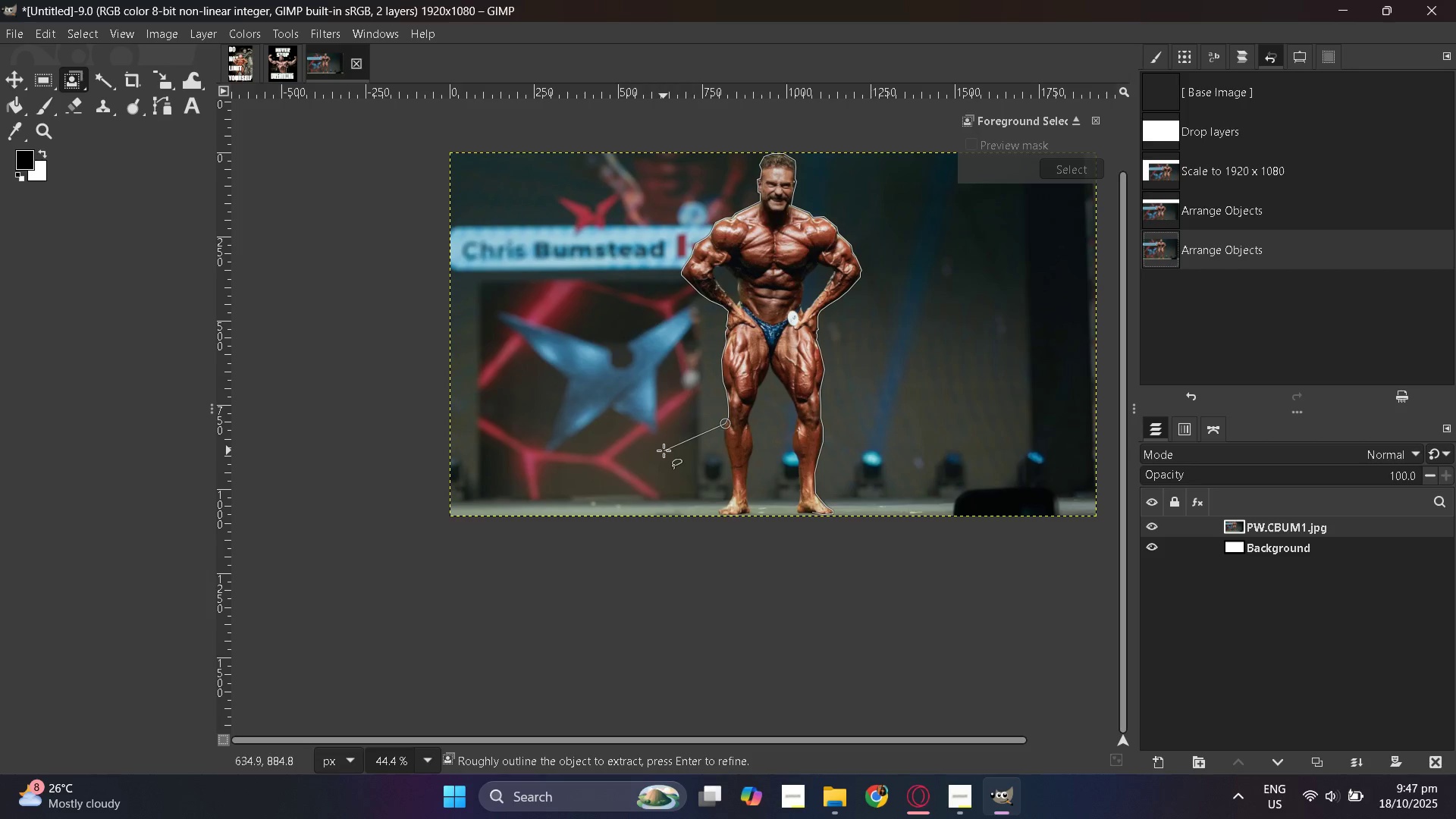 
scroll: coordinate [723, 472], scroll_direction: up, amount: 15.0
 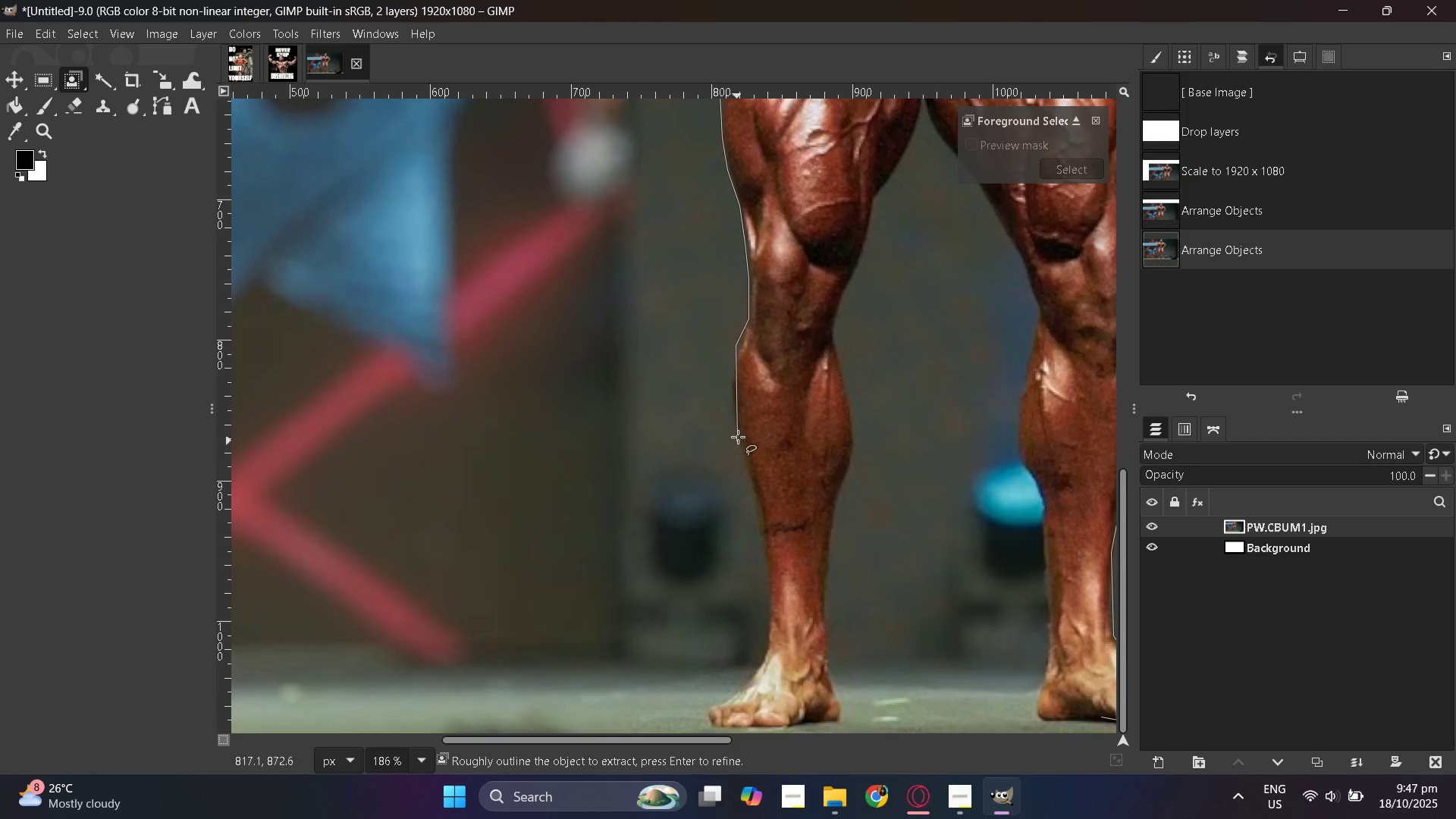 
hold_key(key=ControlLeft, duration=1.13)
 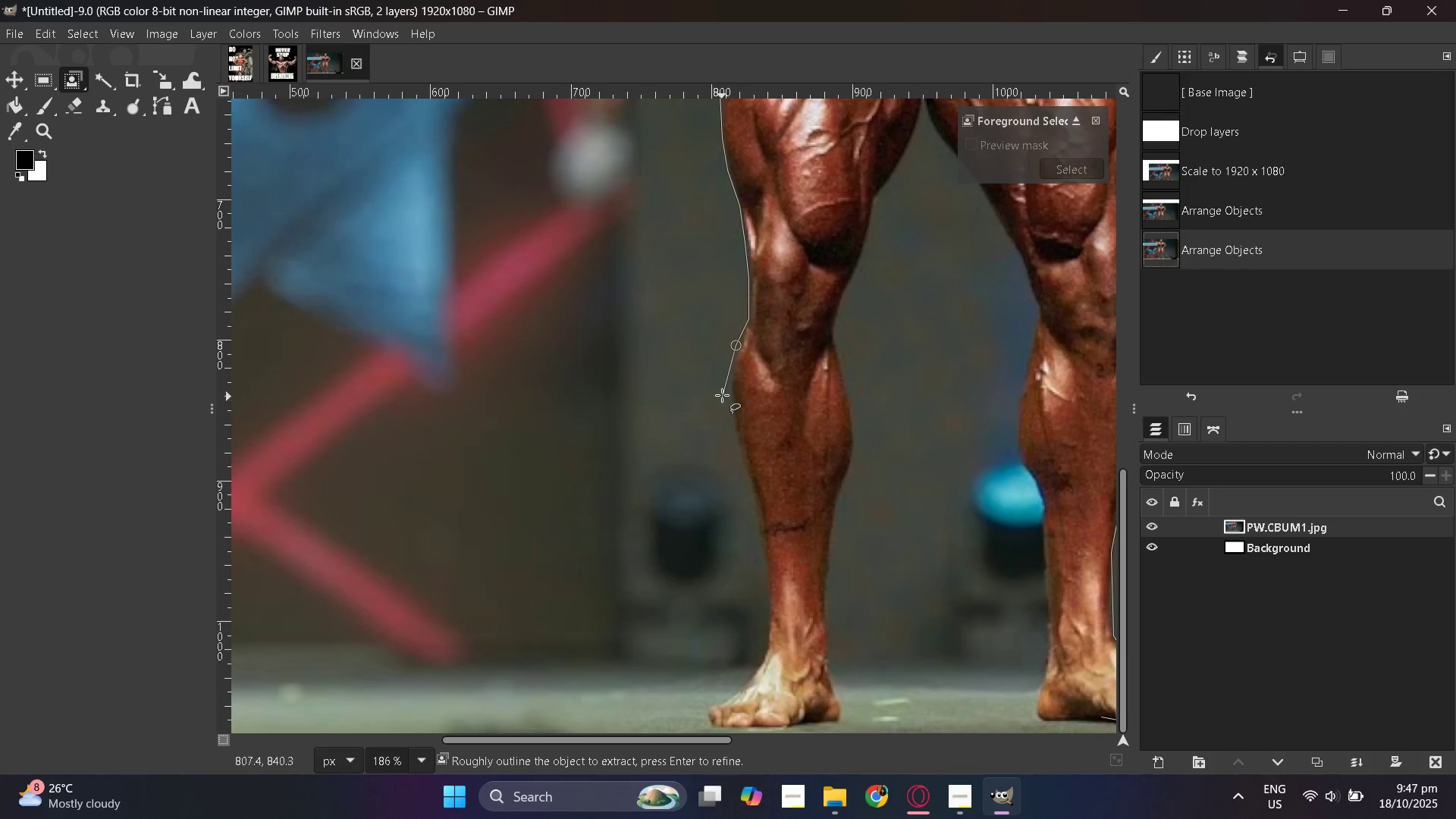 
left_click([725, 387])
 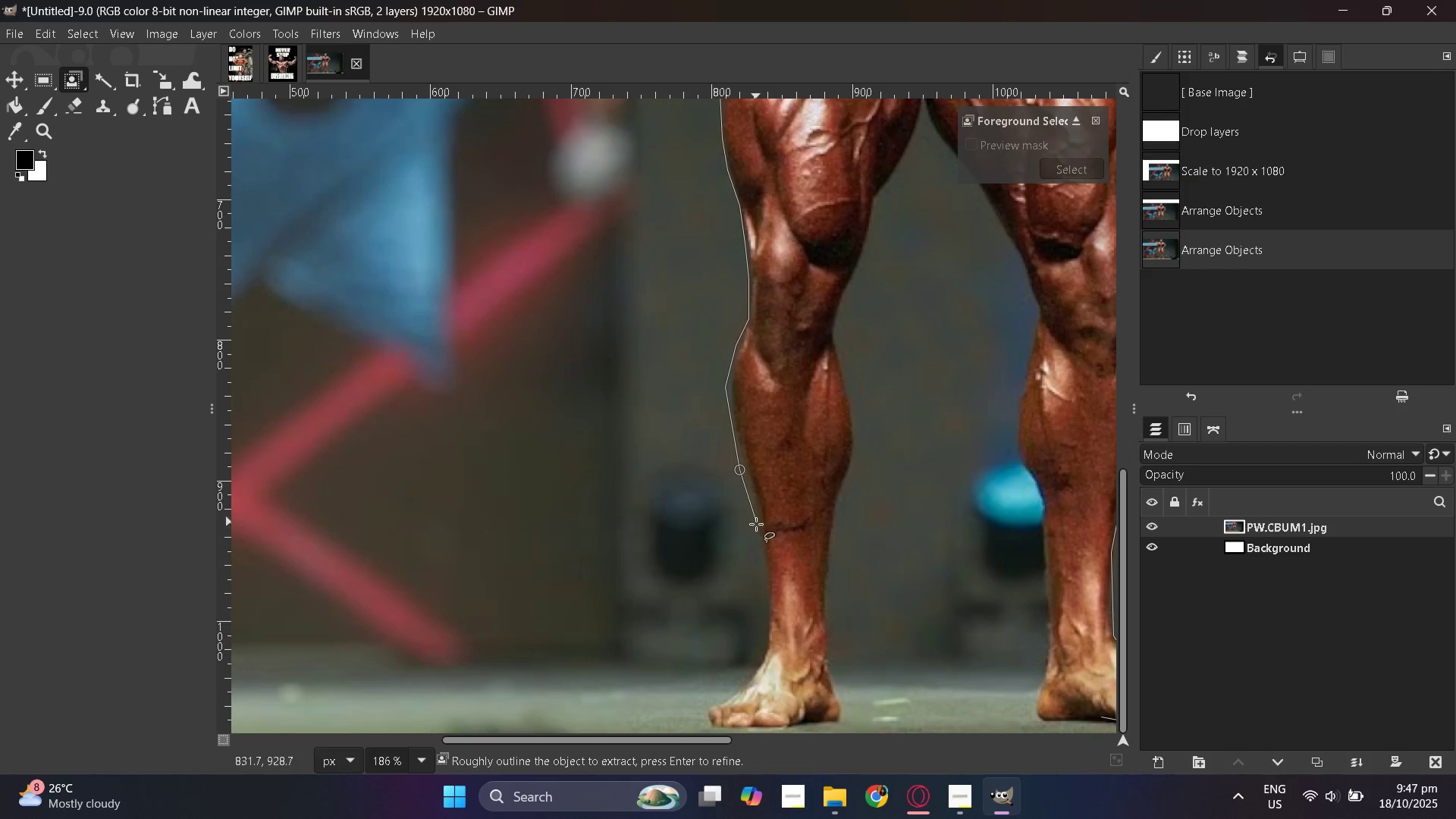 
left_click([759, 539])
 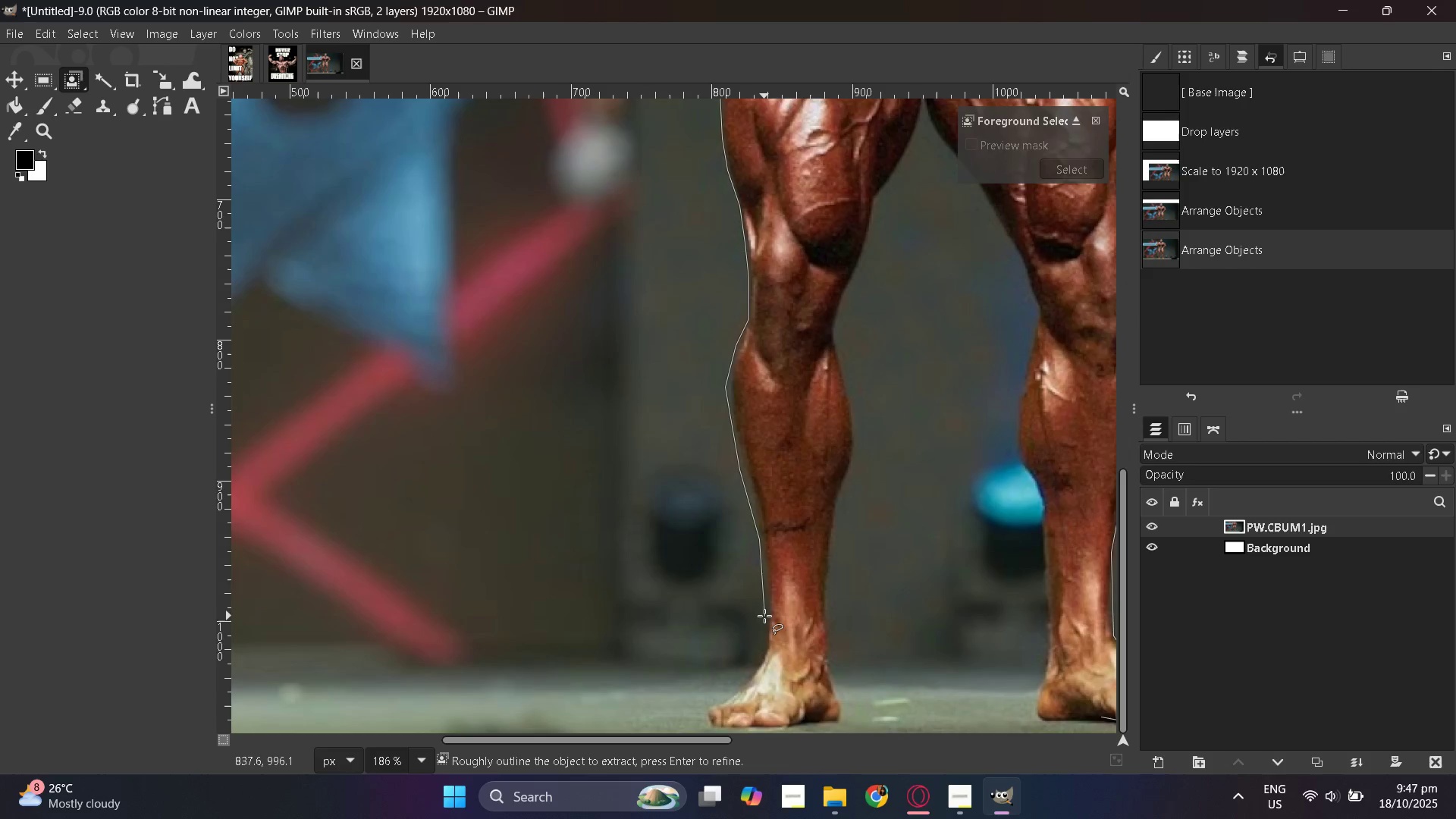 
left_click([767, 623])
 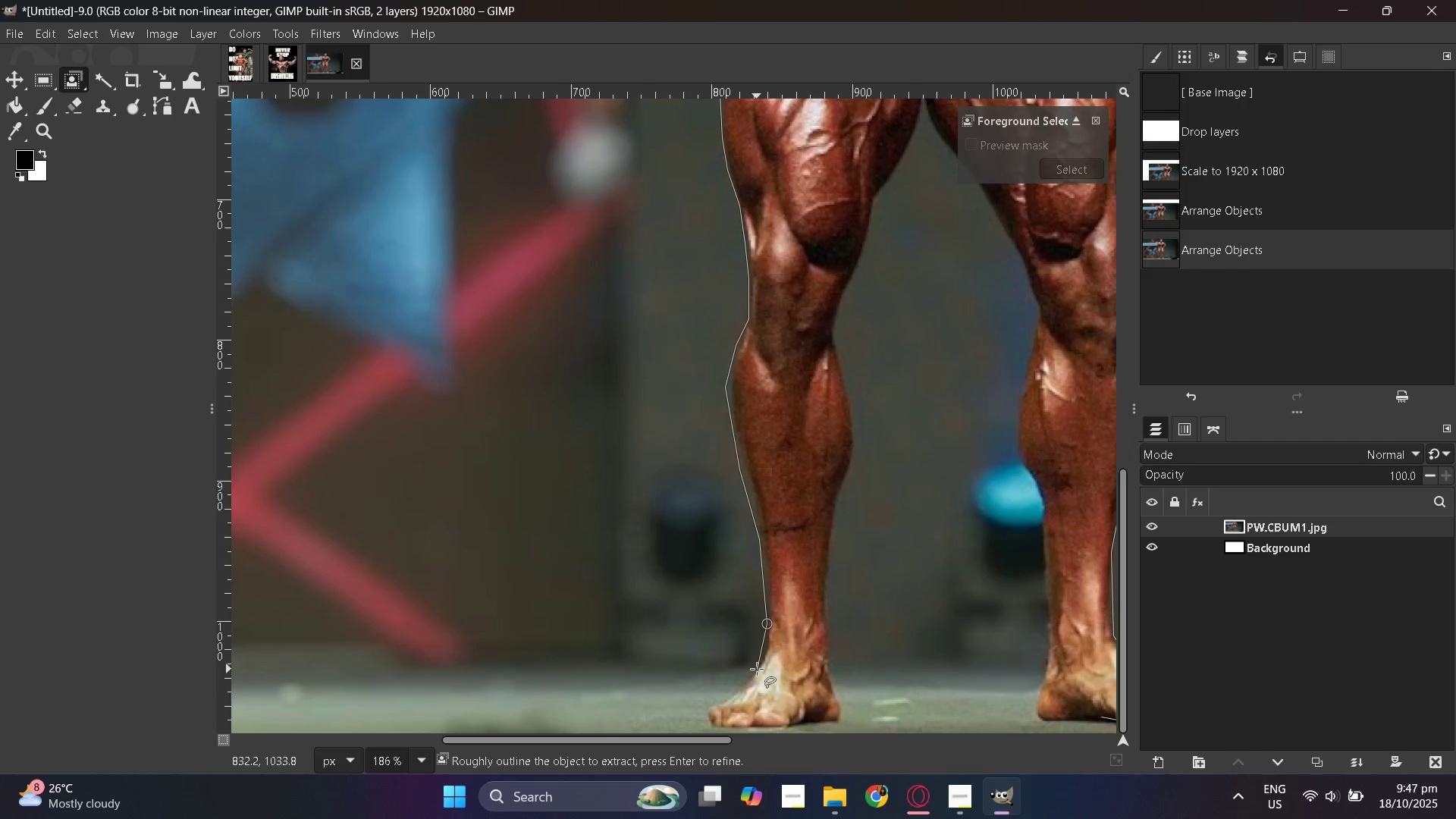 
left_click([757, 669])
 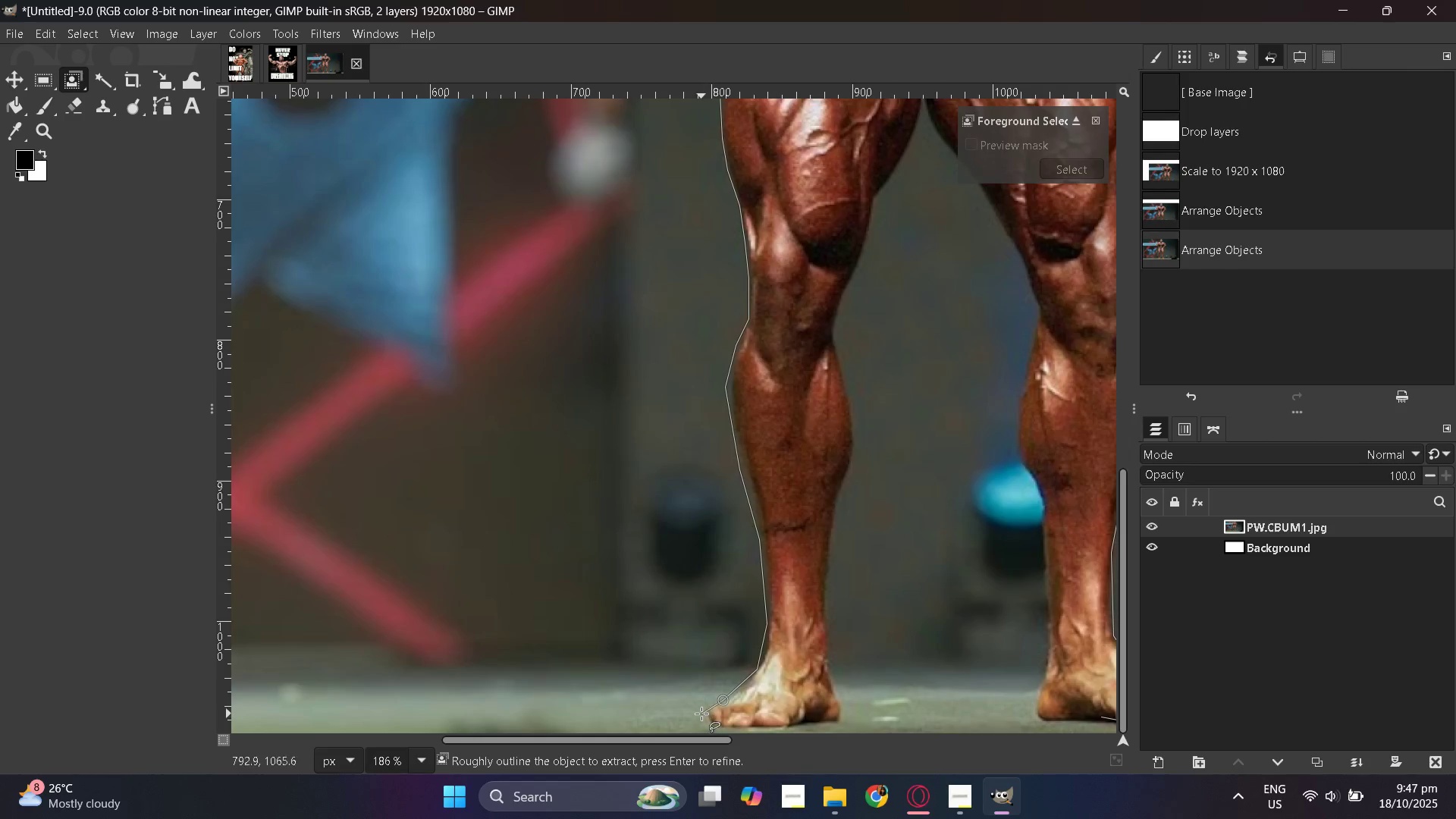 
left_click([705, 709])
 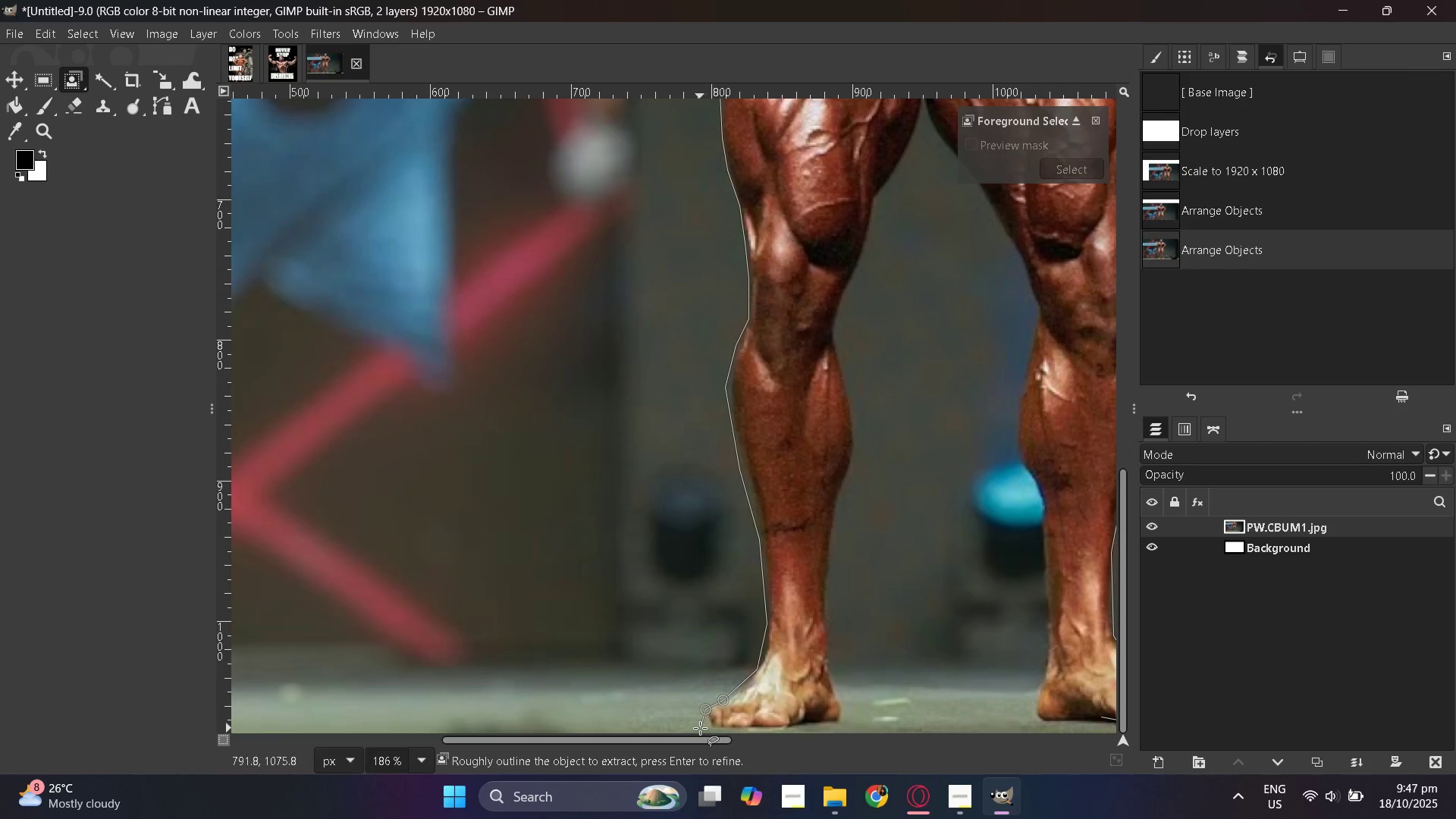 
left_click([699, 727])
 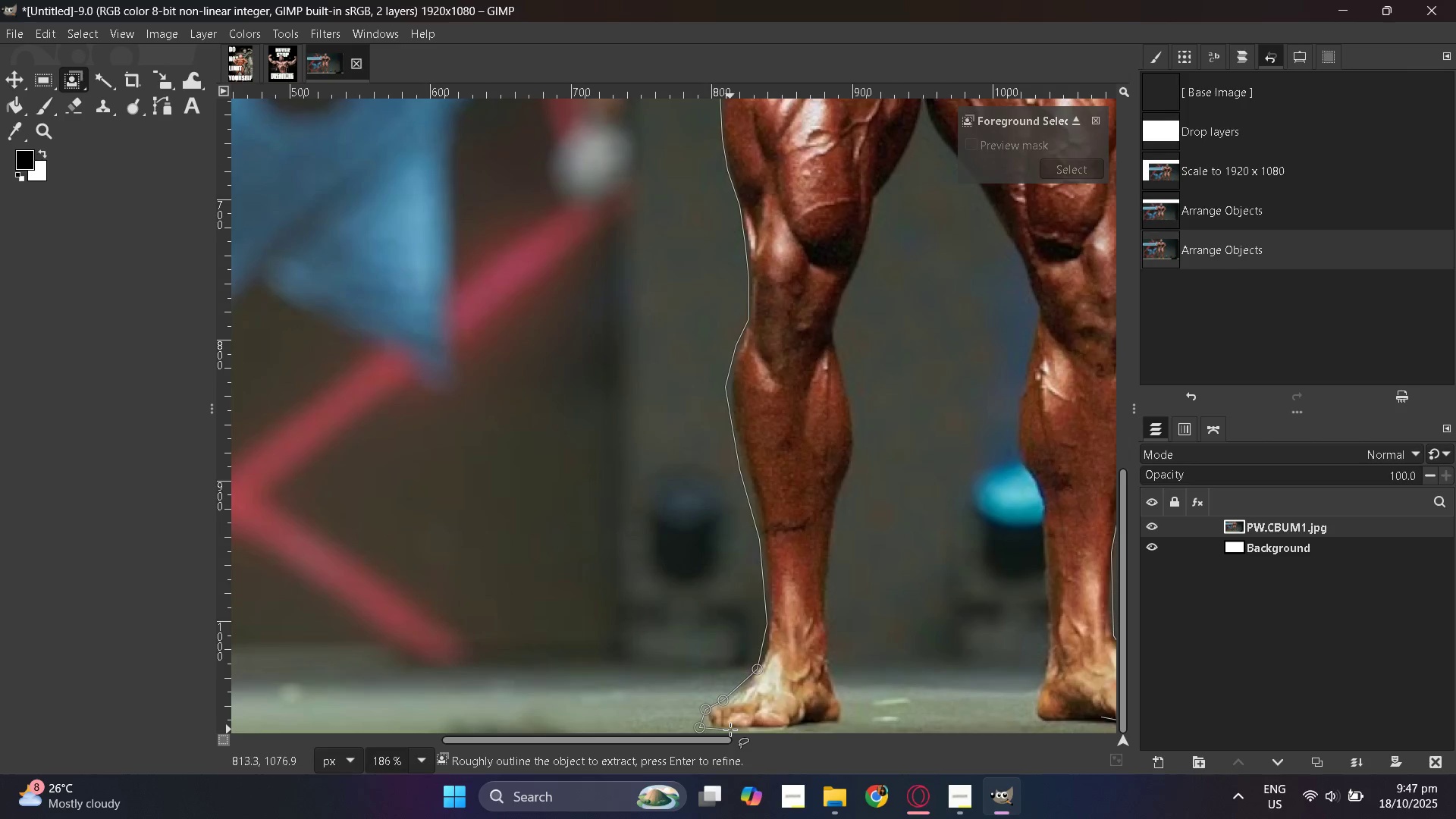 
left_click([730, 730])
 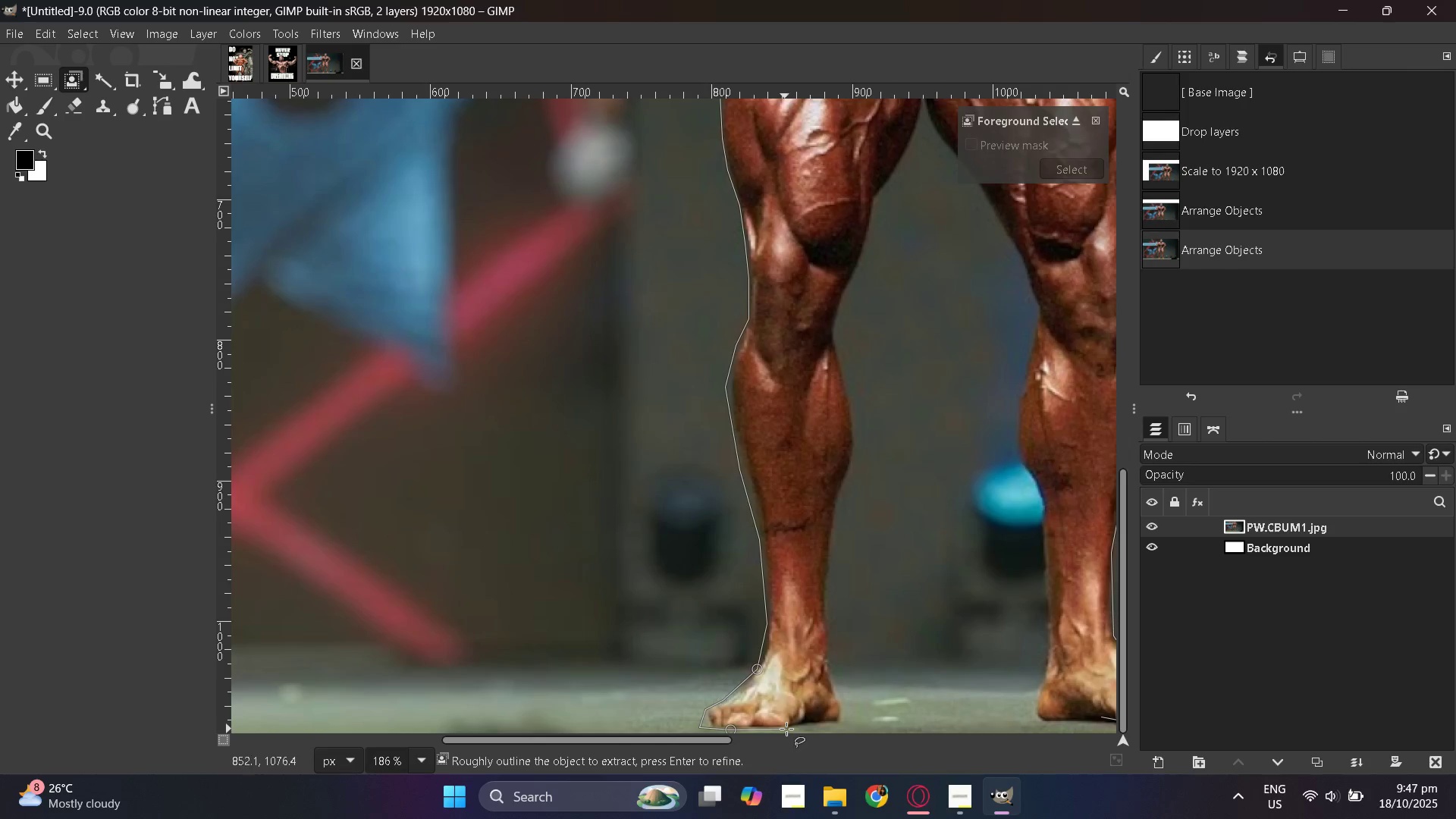 
left_click([787, 729])
 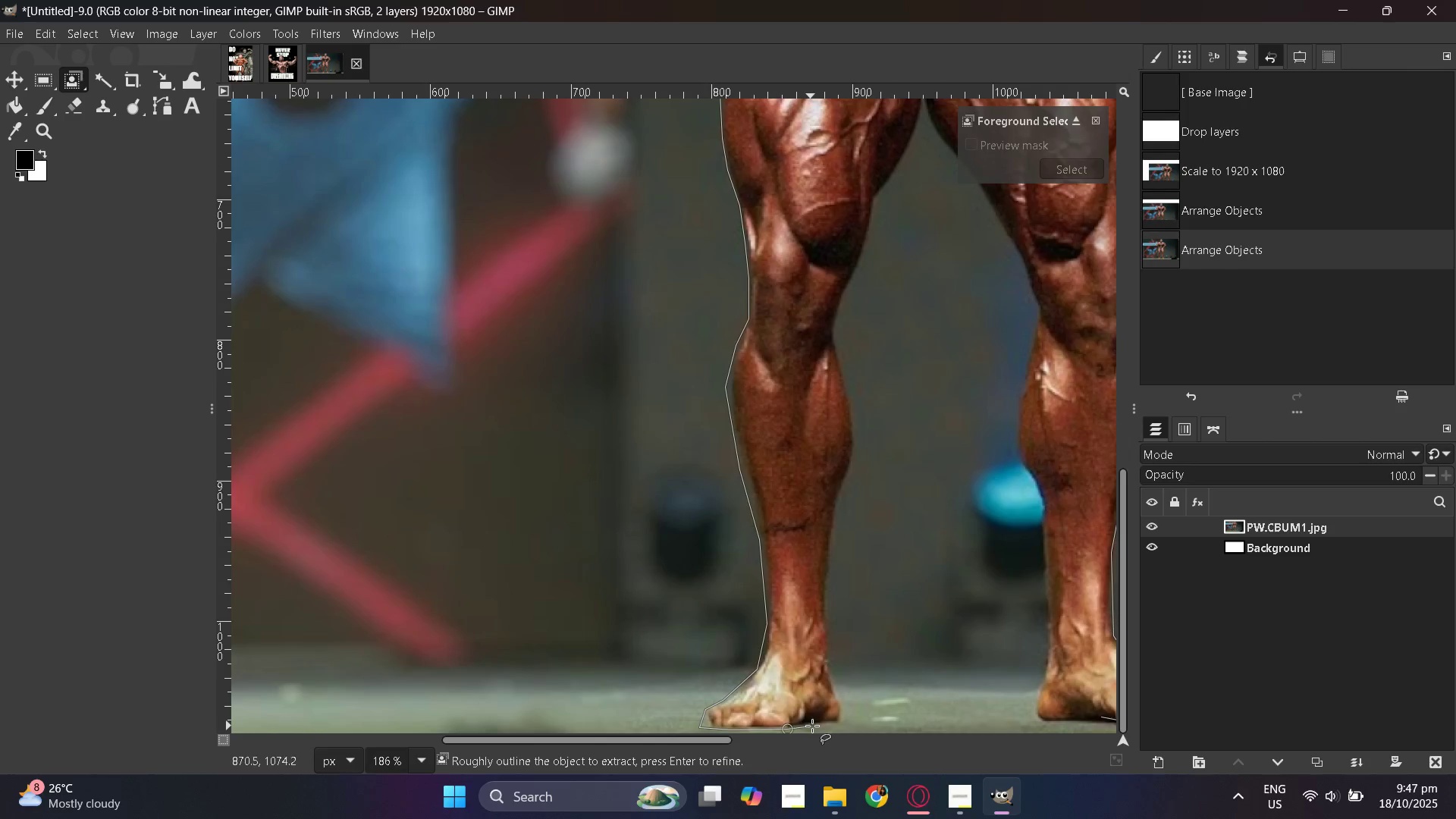 
left_click([824, 726])
 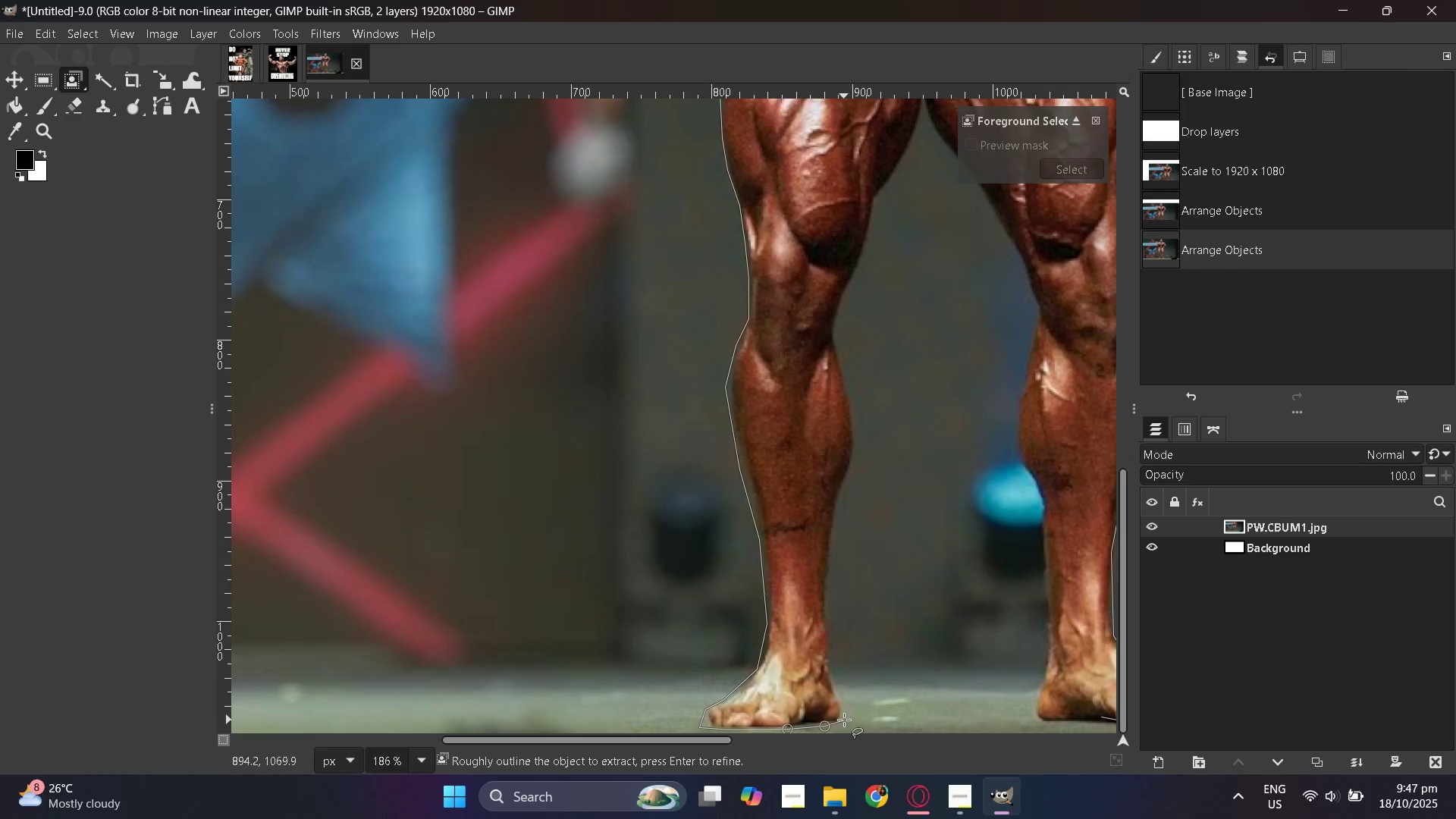 
left_click([844, 720])
 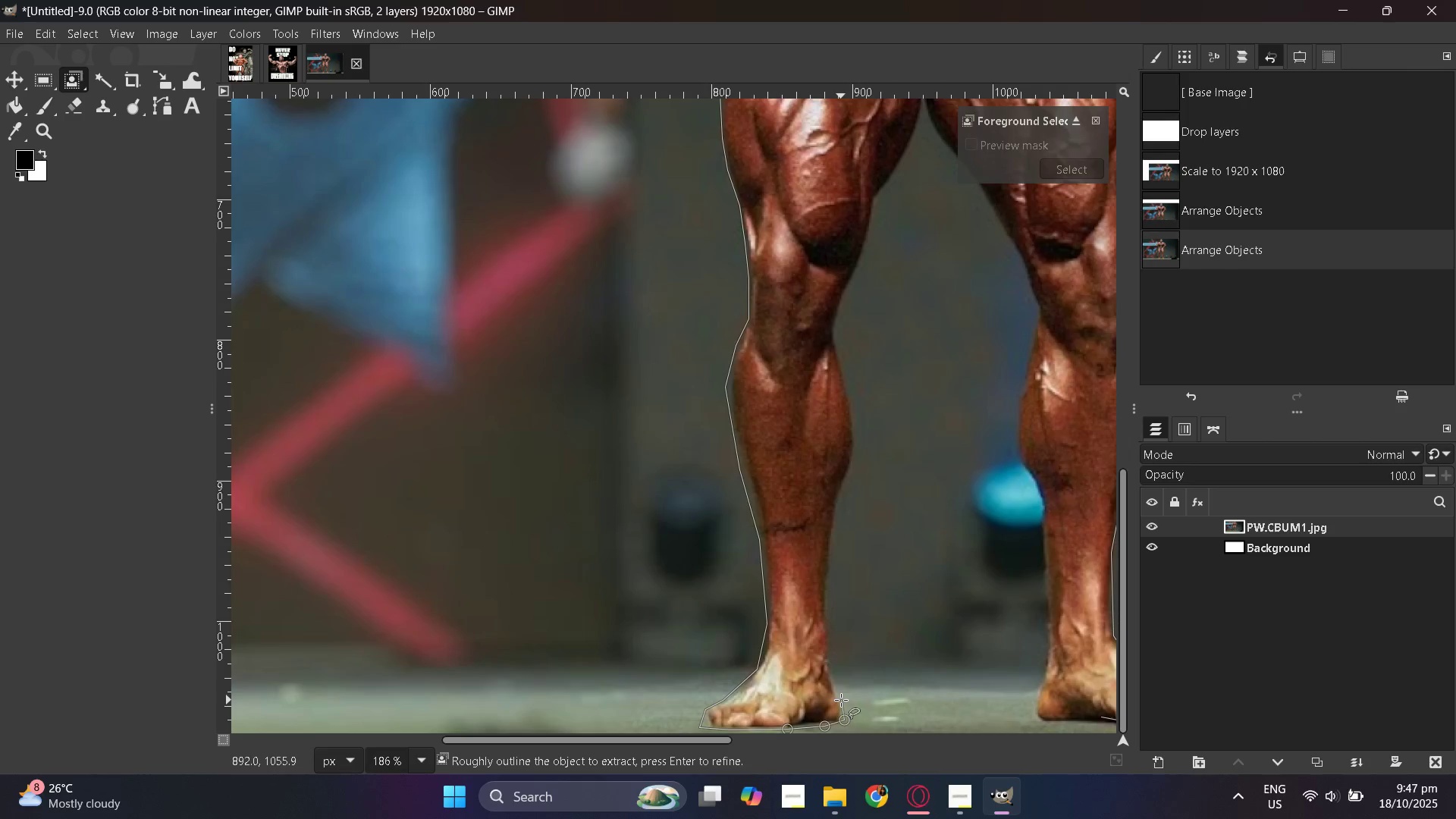 
left_click([841, 697])
 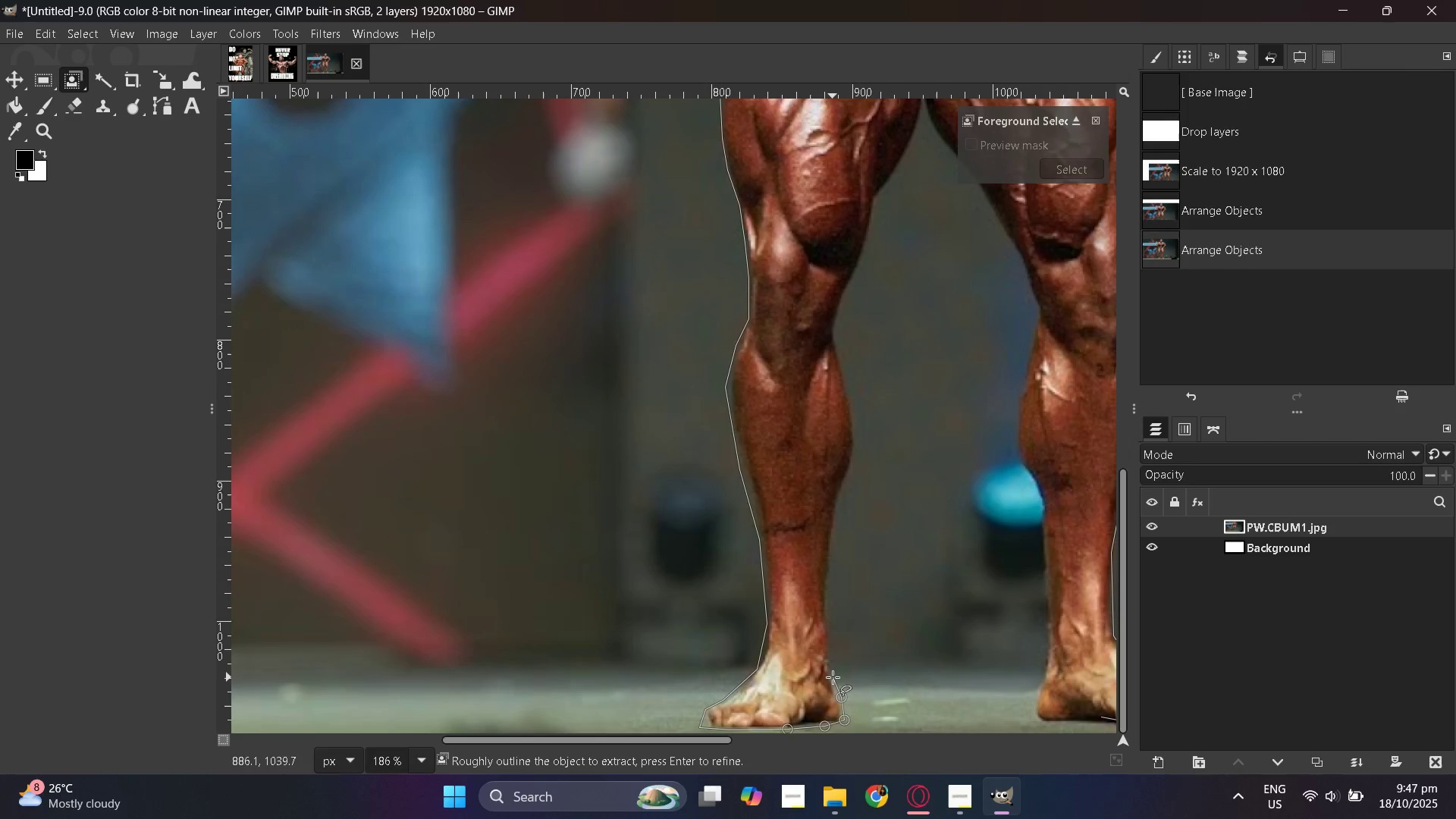 
left_click([833, 677])
 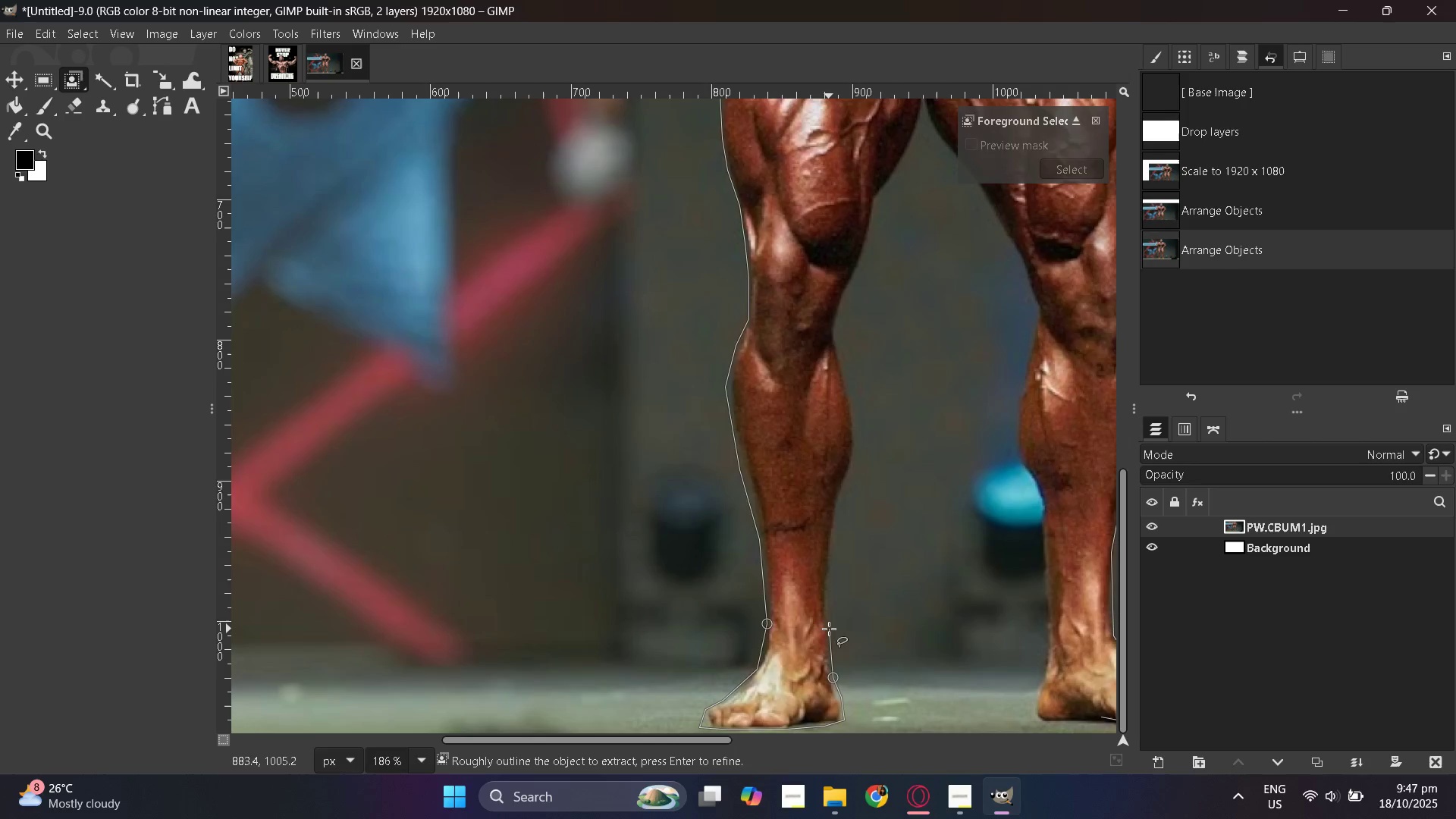 
left_click([829, 629])
 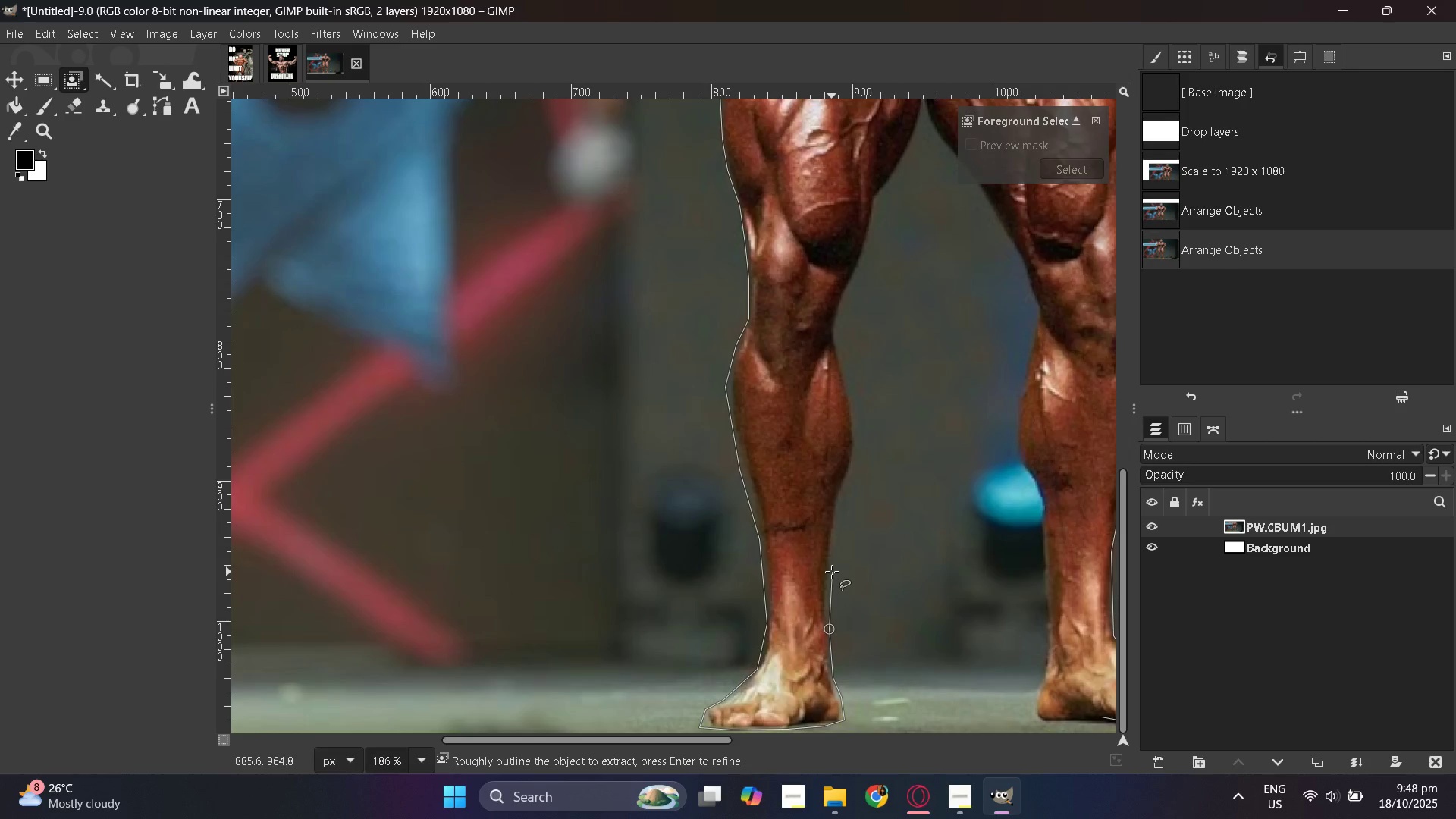 
left_click([827, 573])
 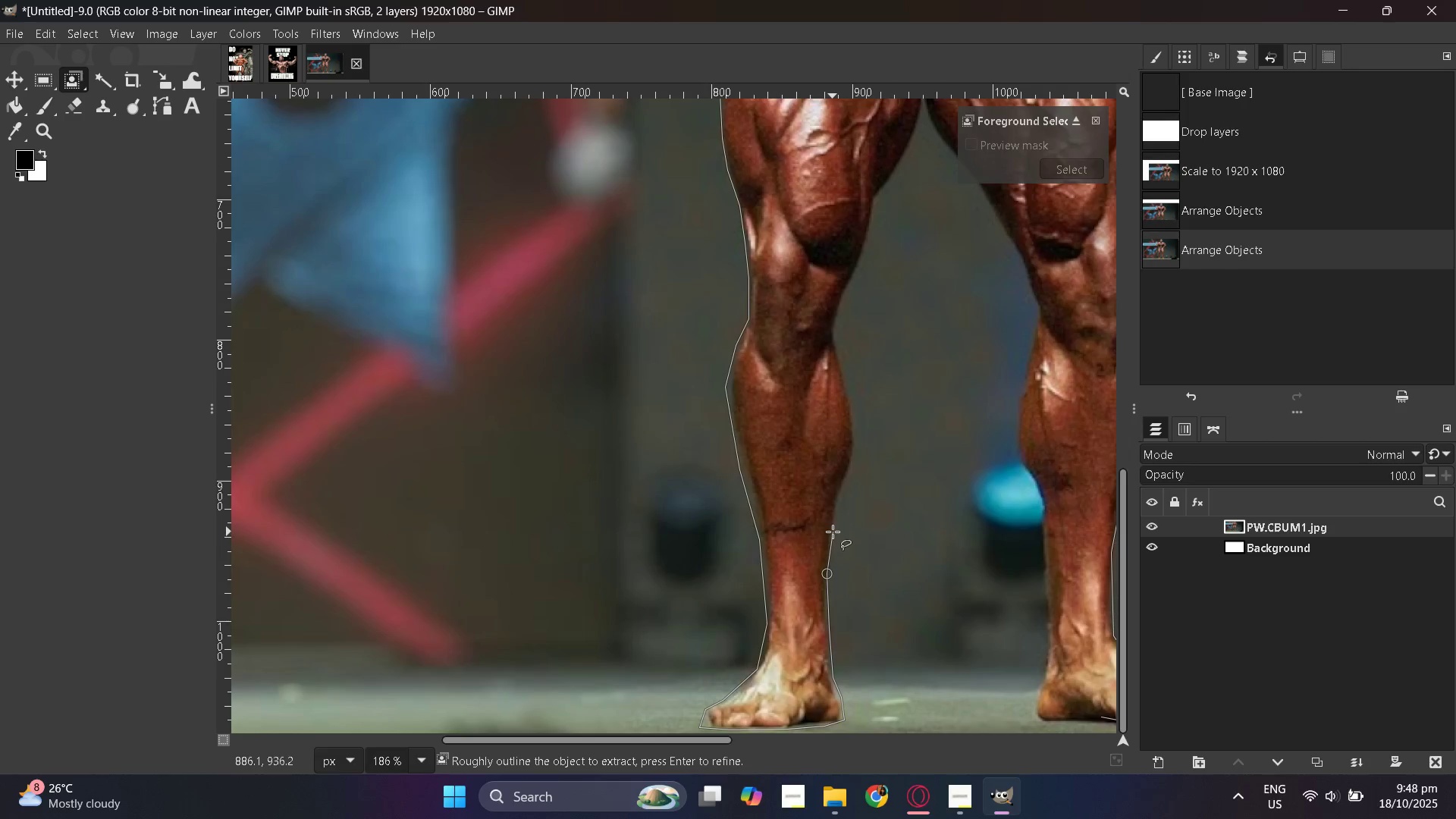 
left_click([833, 532])
 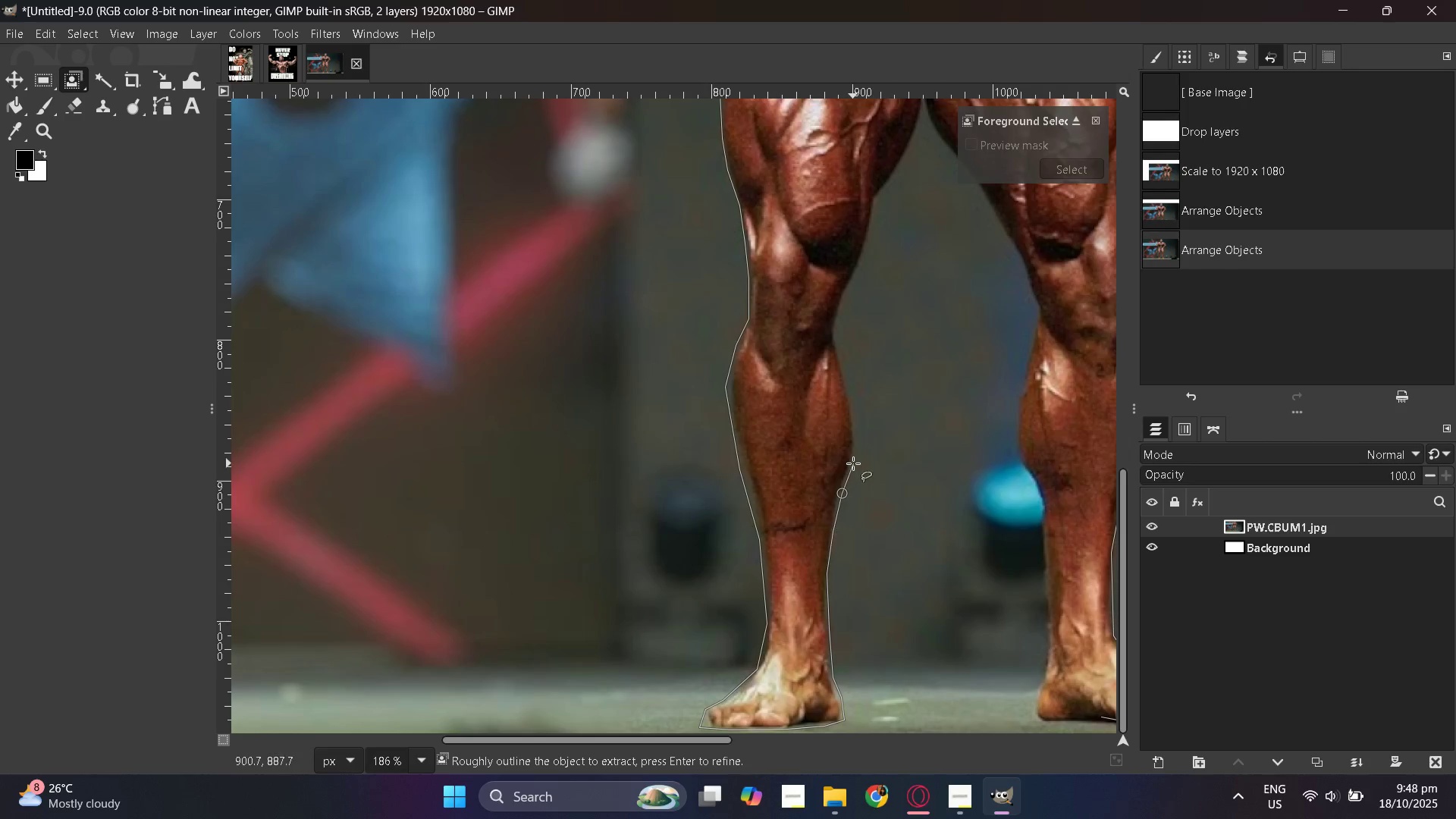 
left_click([855, 456])
 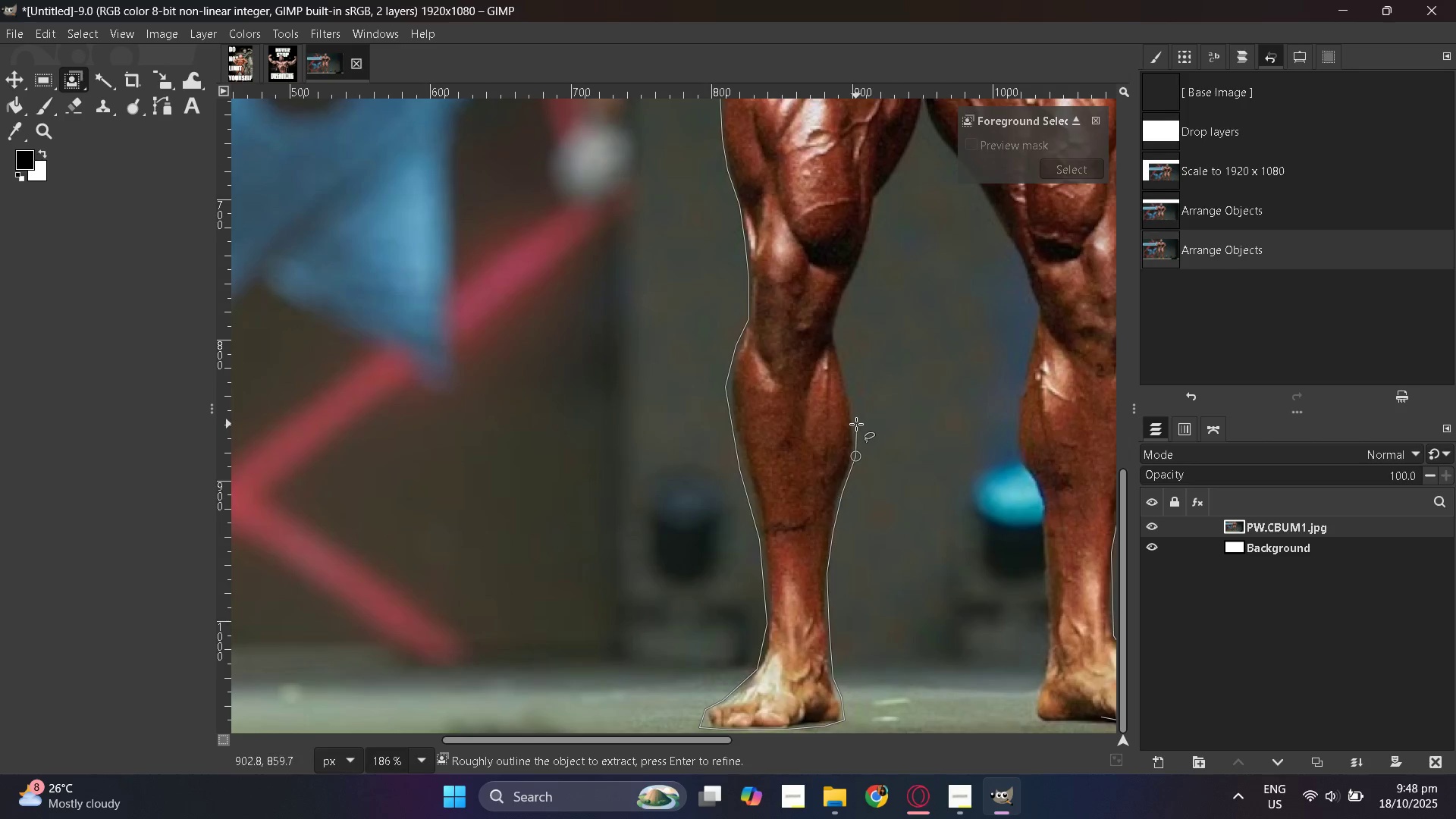 
left_click([855, 423])
 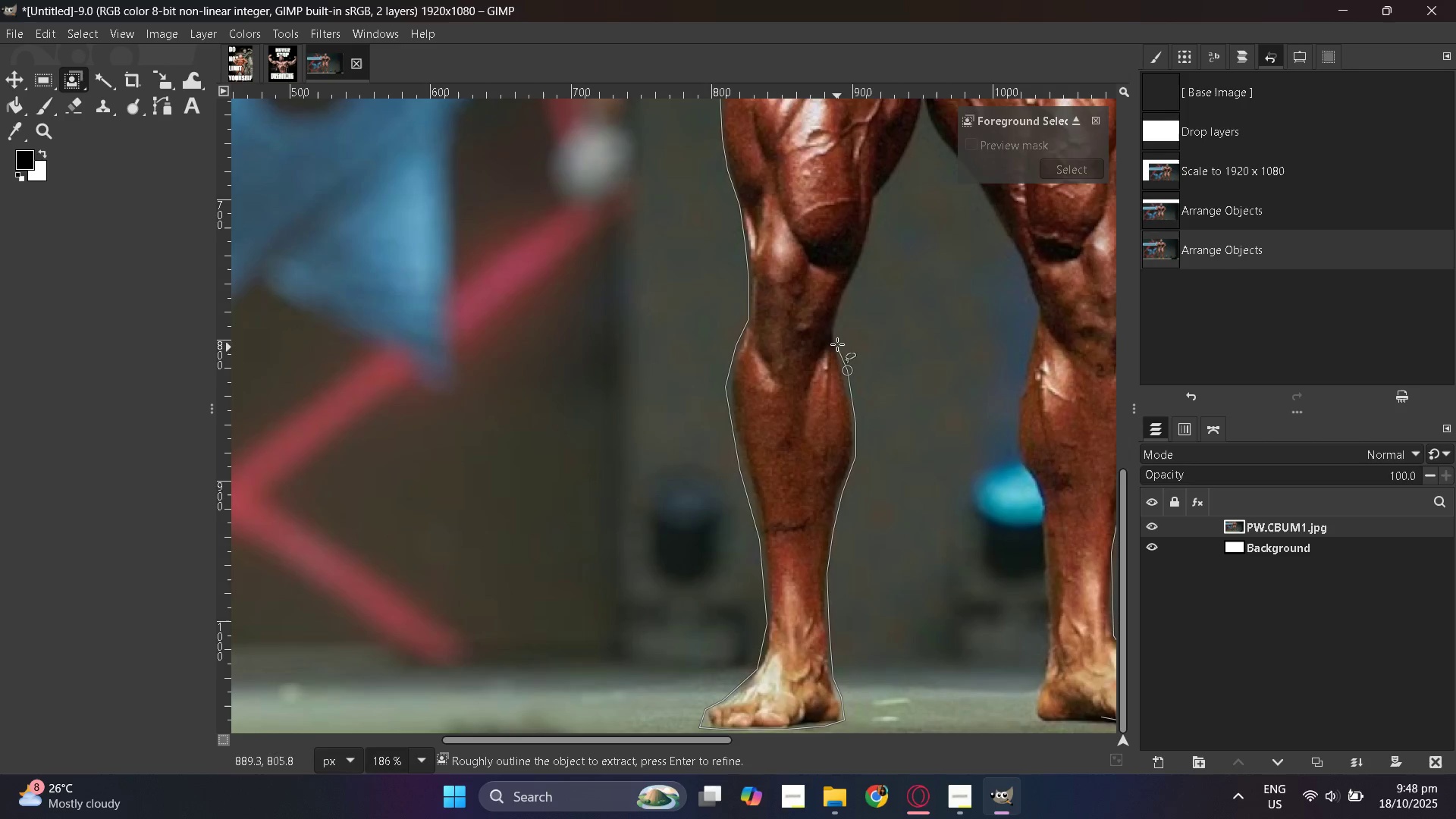 
left_click([836, 334])
 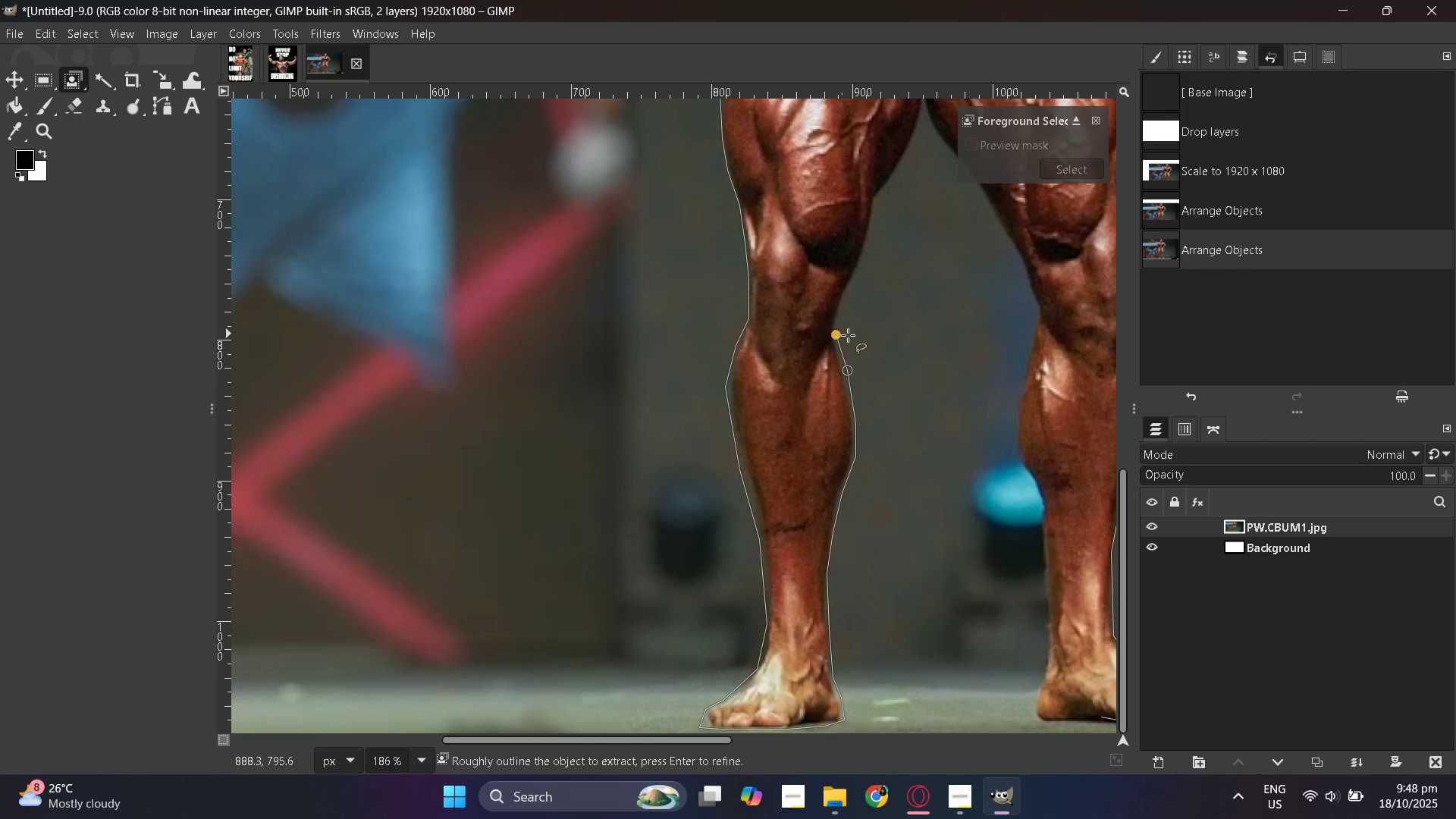 
scroll: coordinate [875, 461], scroll_direction: up, amount: 3.0
 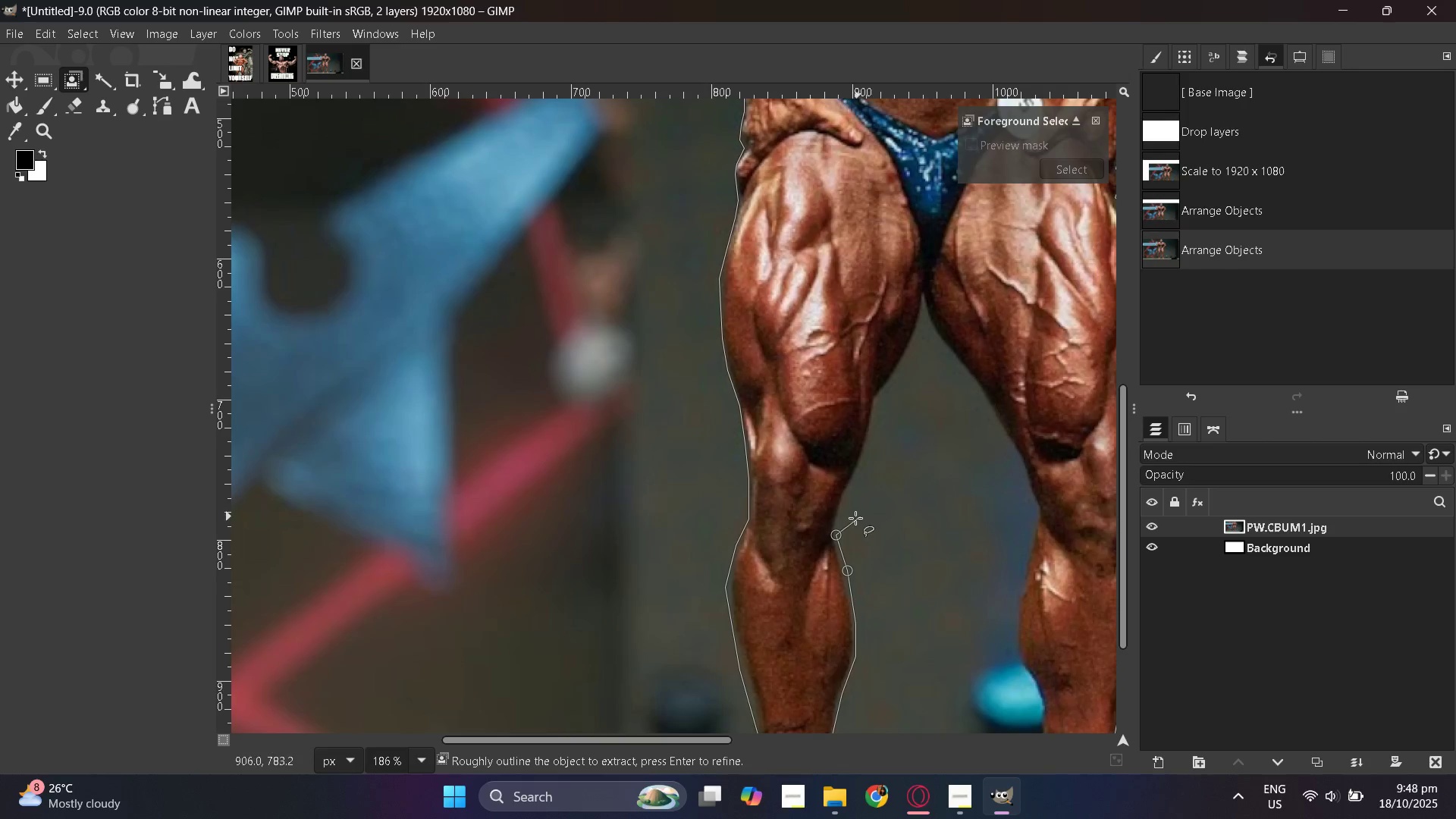 
hold_key(key=ControlLeft, duration=0.44)
scroll: coordinate [855, 518], scroll_direction: up, amount: 3.0
 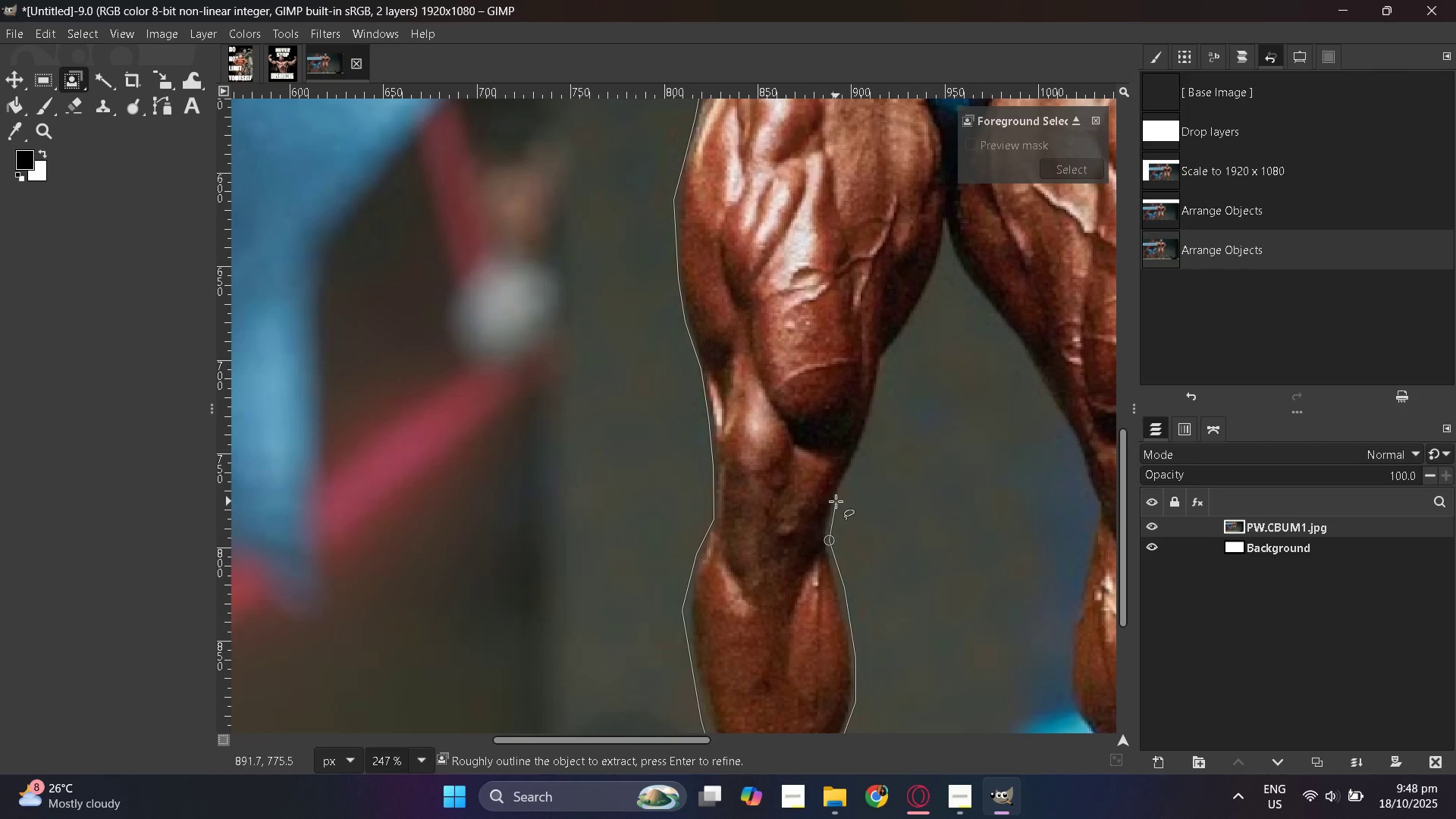 
left_click([836, 501])
 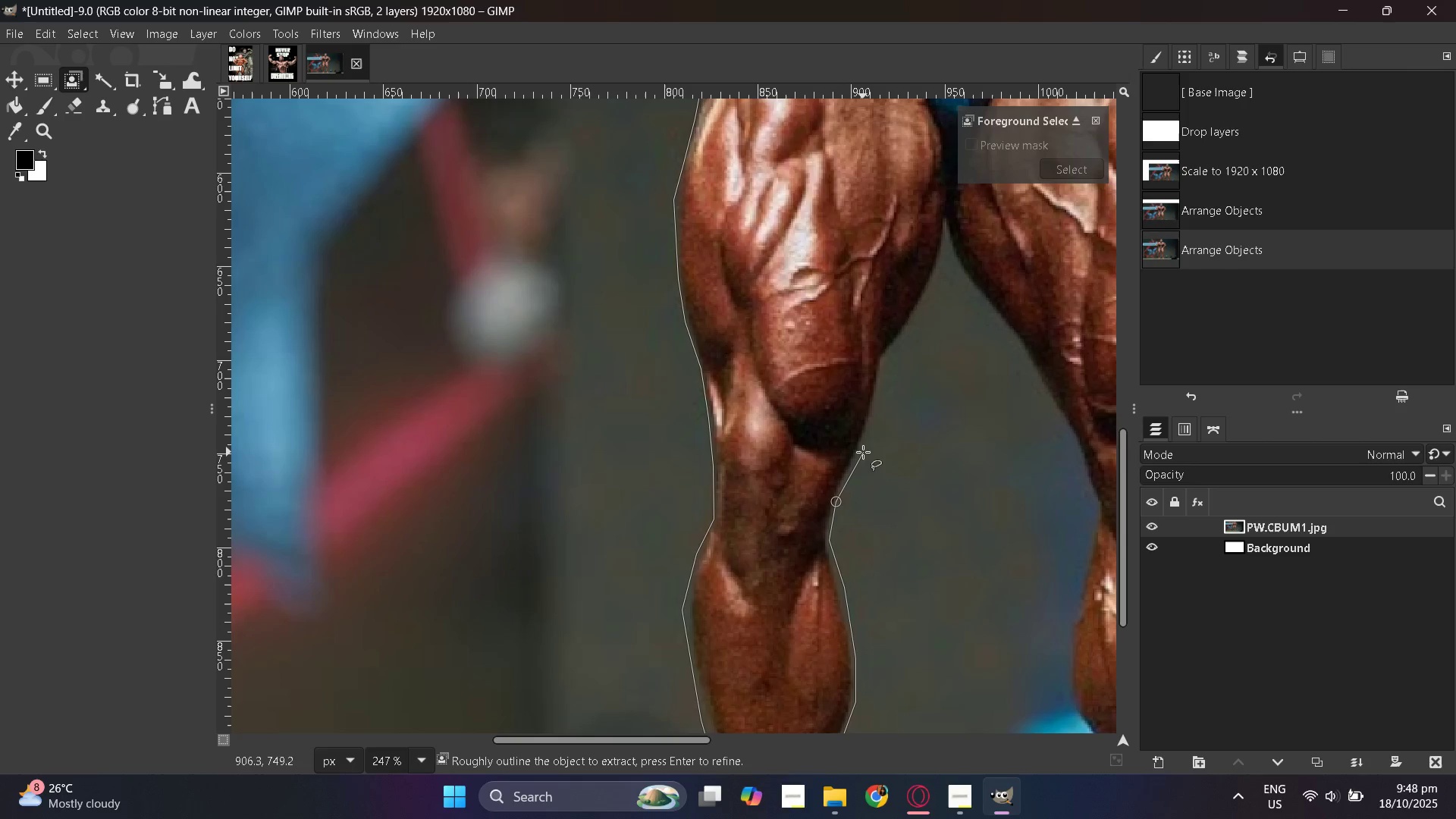 
left_click([863, 452])
 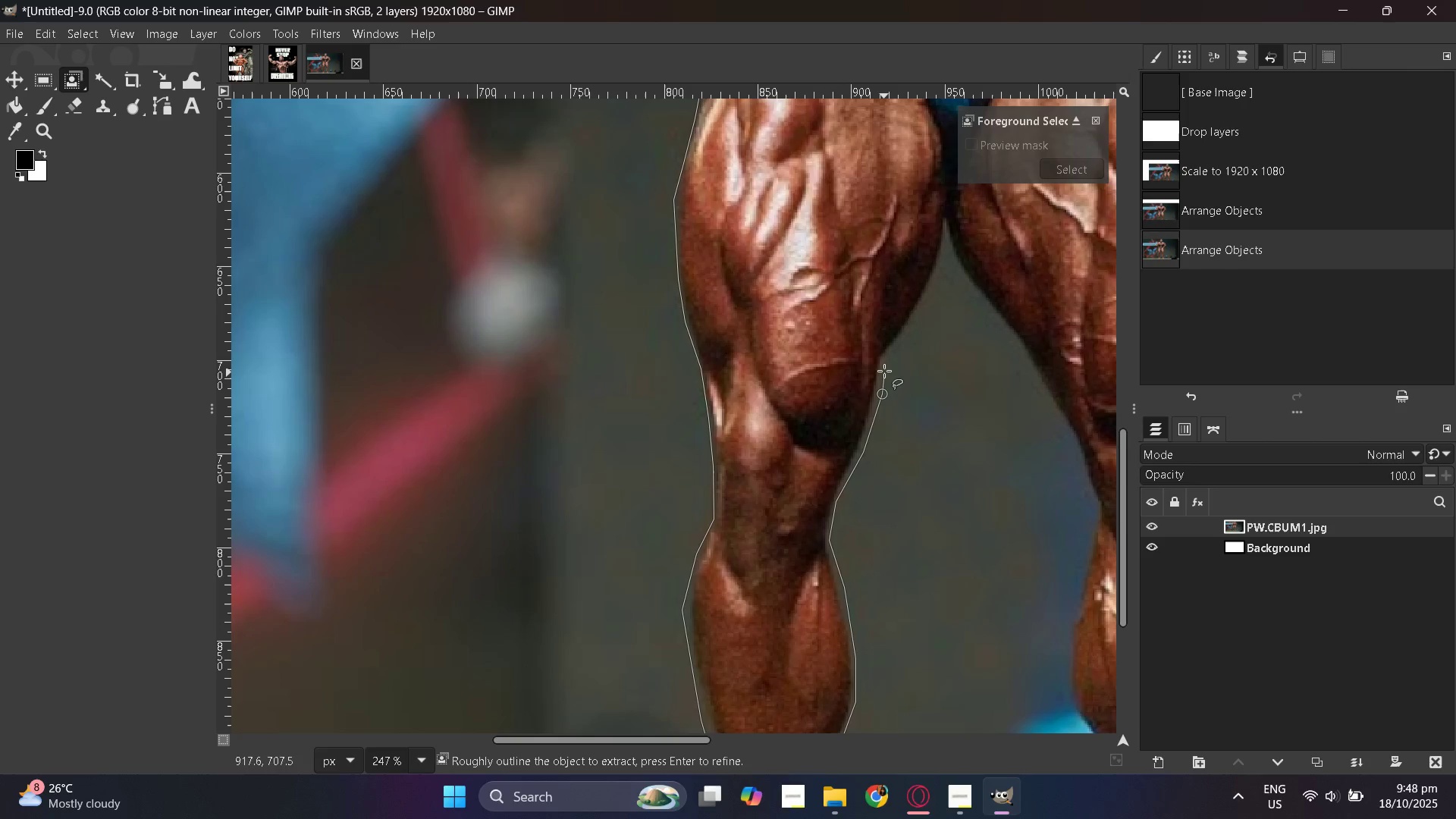 
left_click([884, 359])
 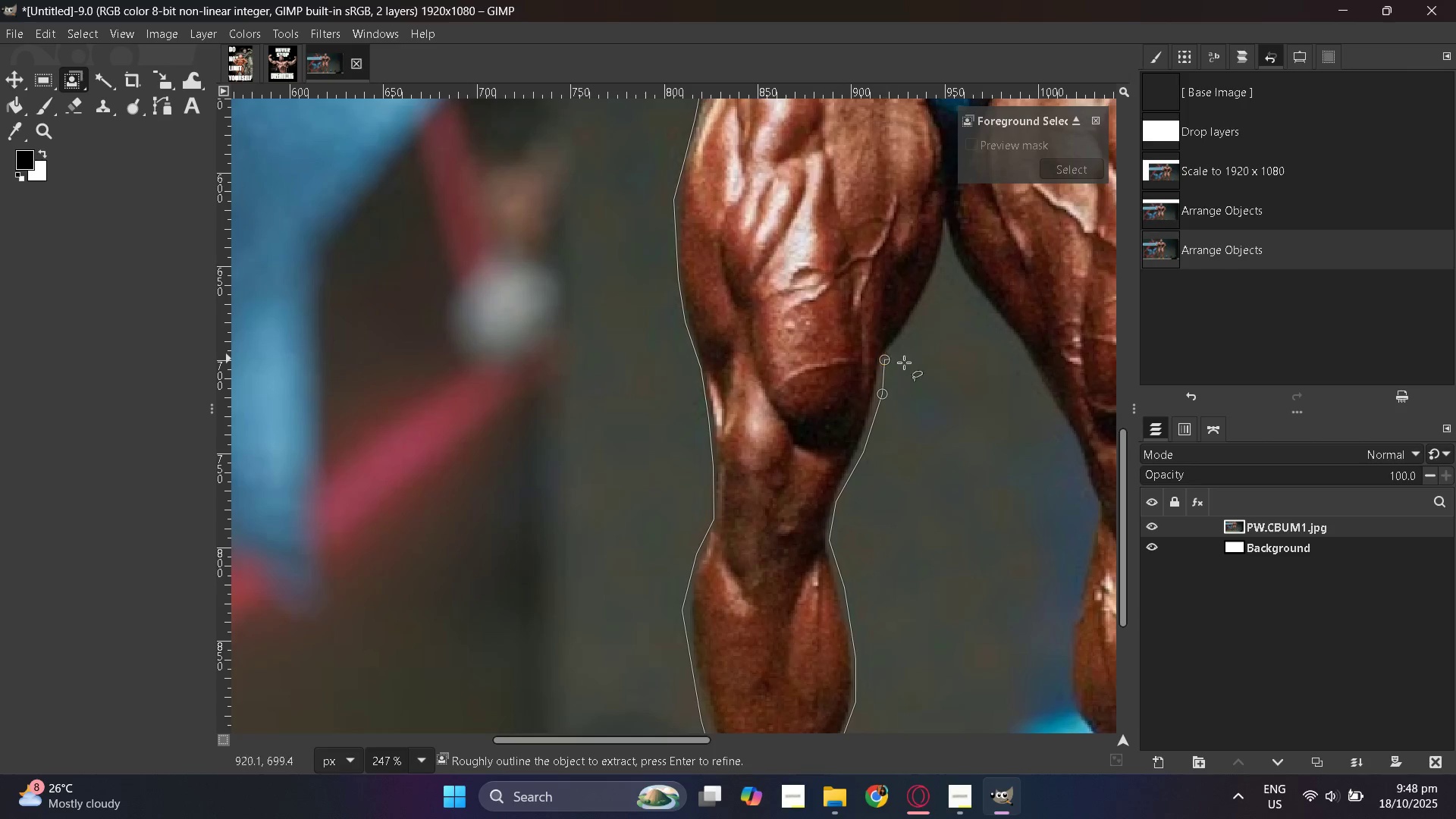 
scroll: coordinate [908, 369], scroll_direction: up, amount: 3.0
 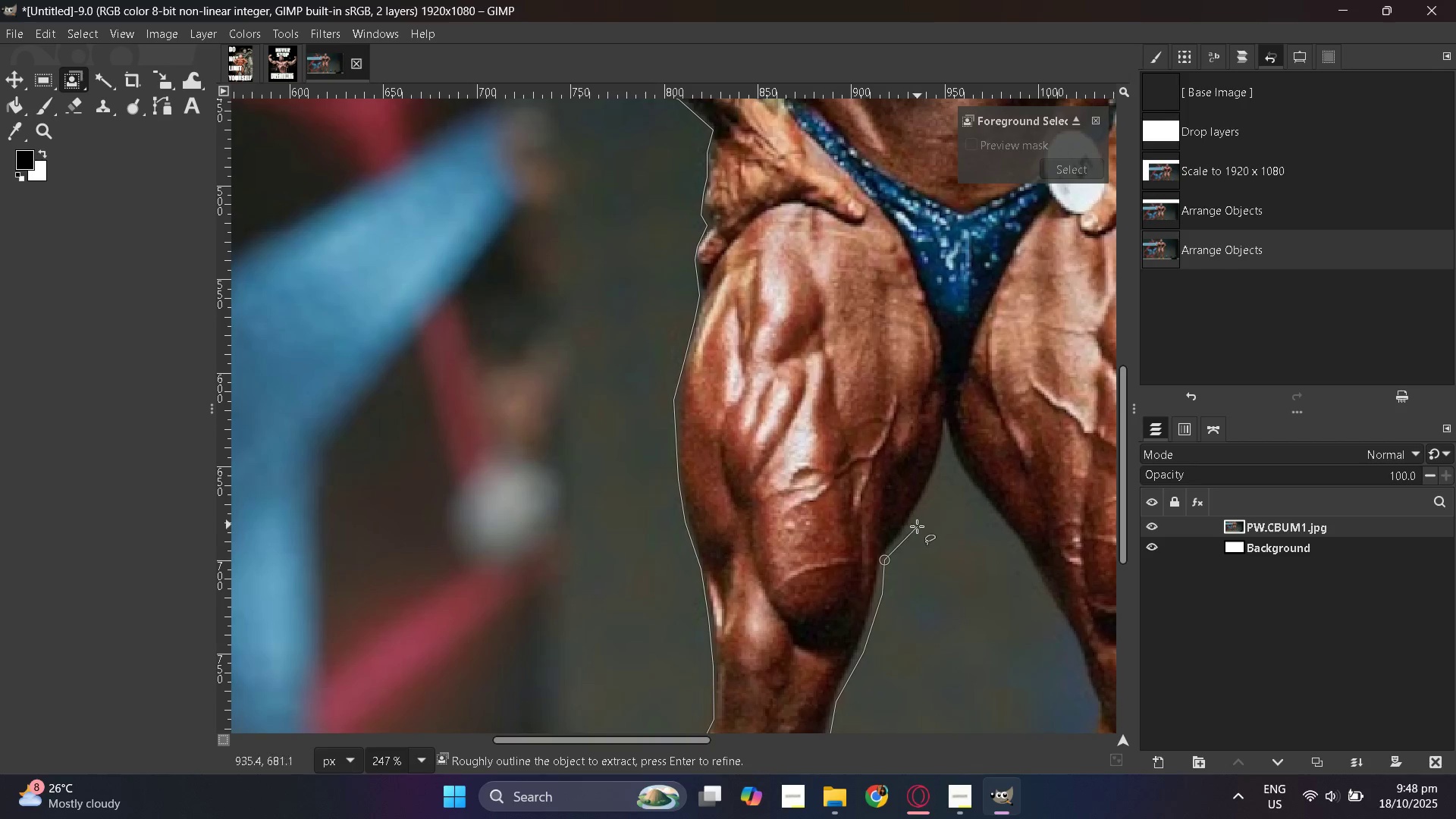 
left_click([908, 529])
 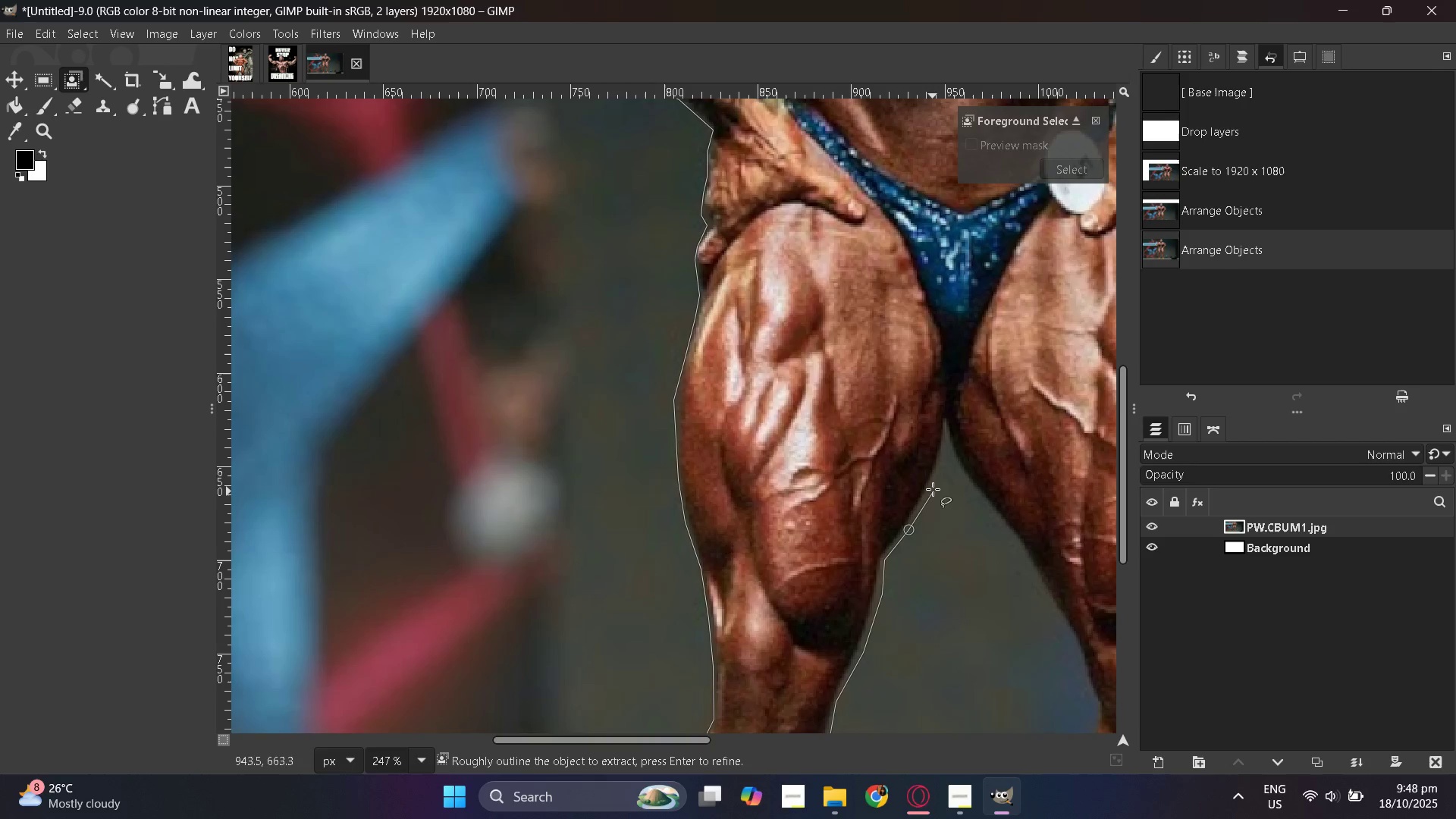 
left_click([933, 489])
 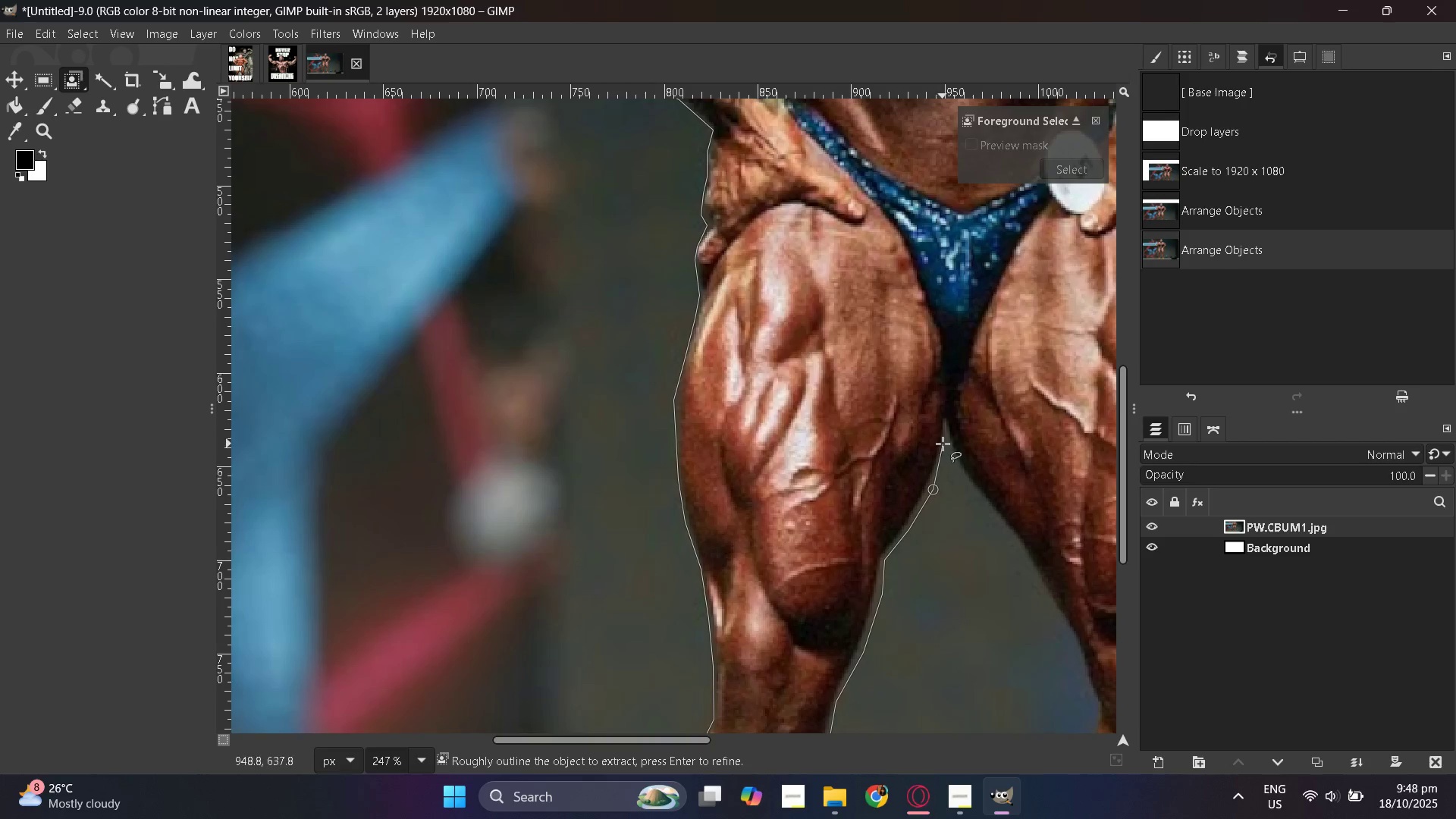 
left_click([946, 441])
 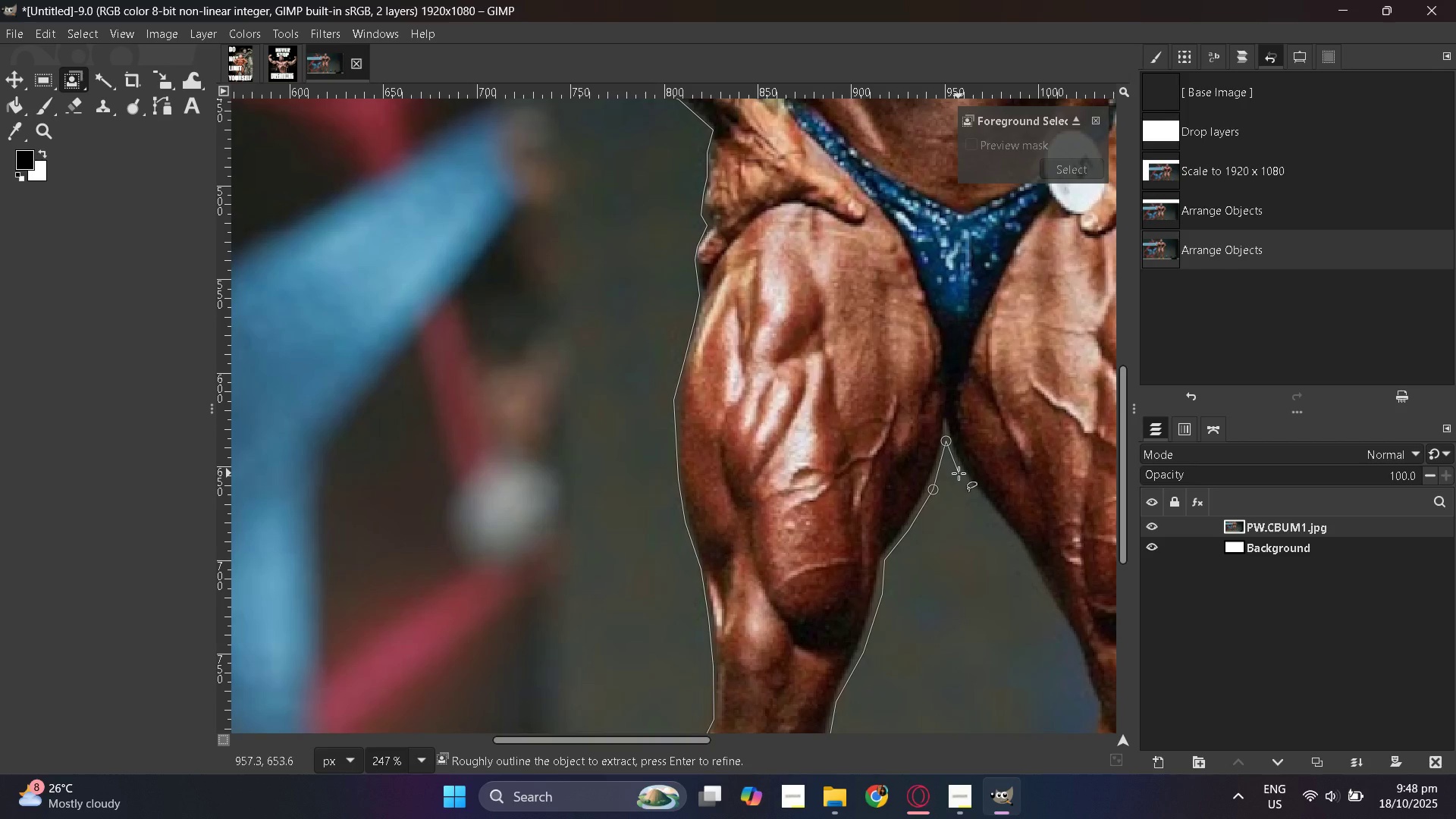 
left_click([959, 473])
 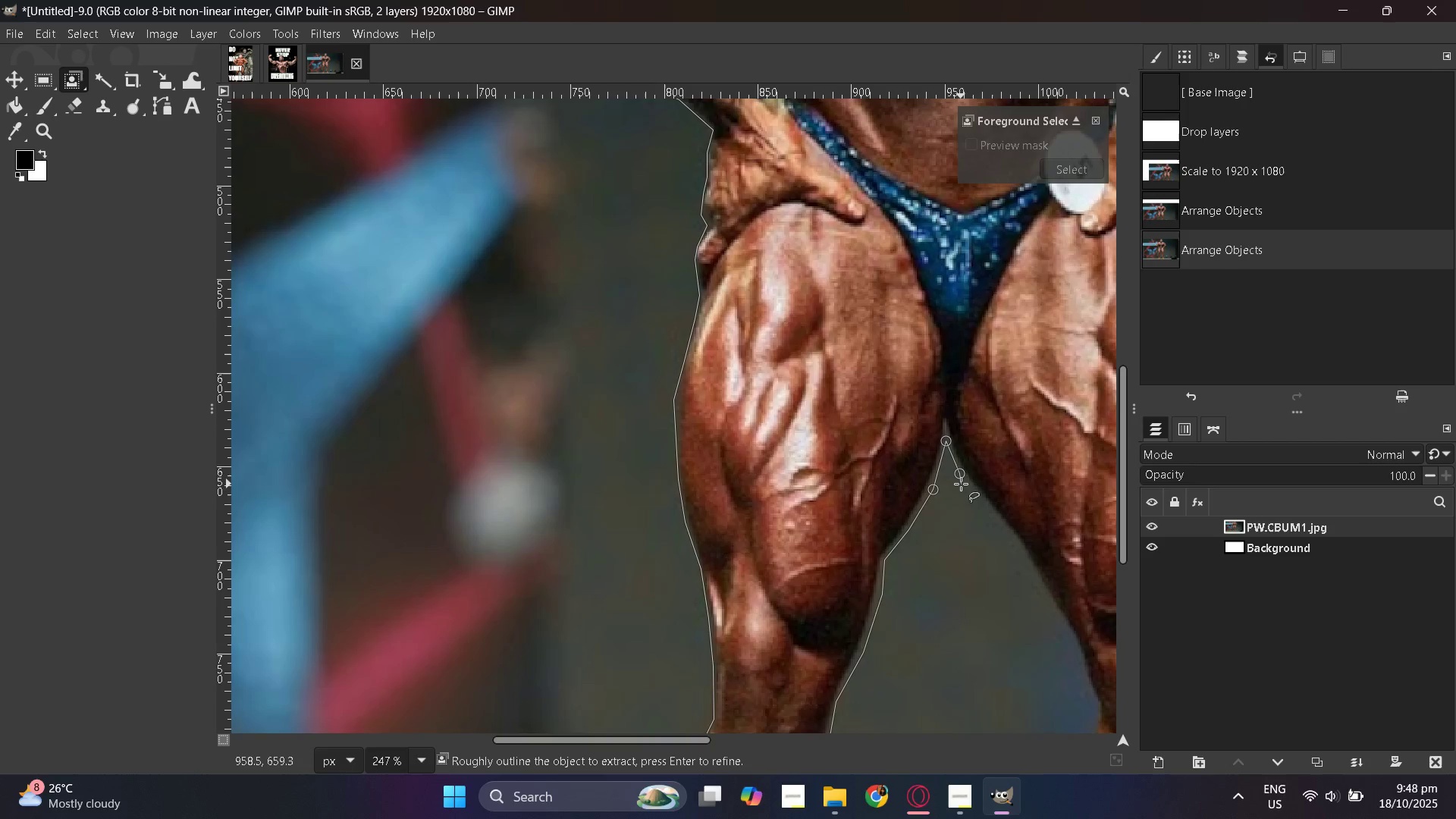 
hold_key(key=ControlLeft, duration=0.47)
scroll: coordinate [961, 484], scroll_direction: down, amount: 4.0
 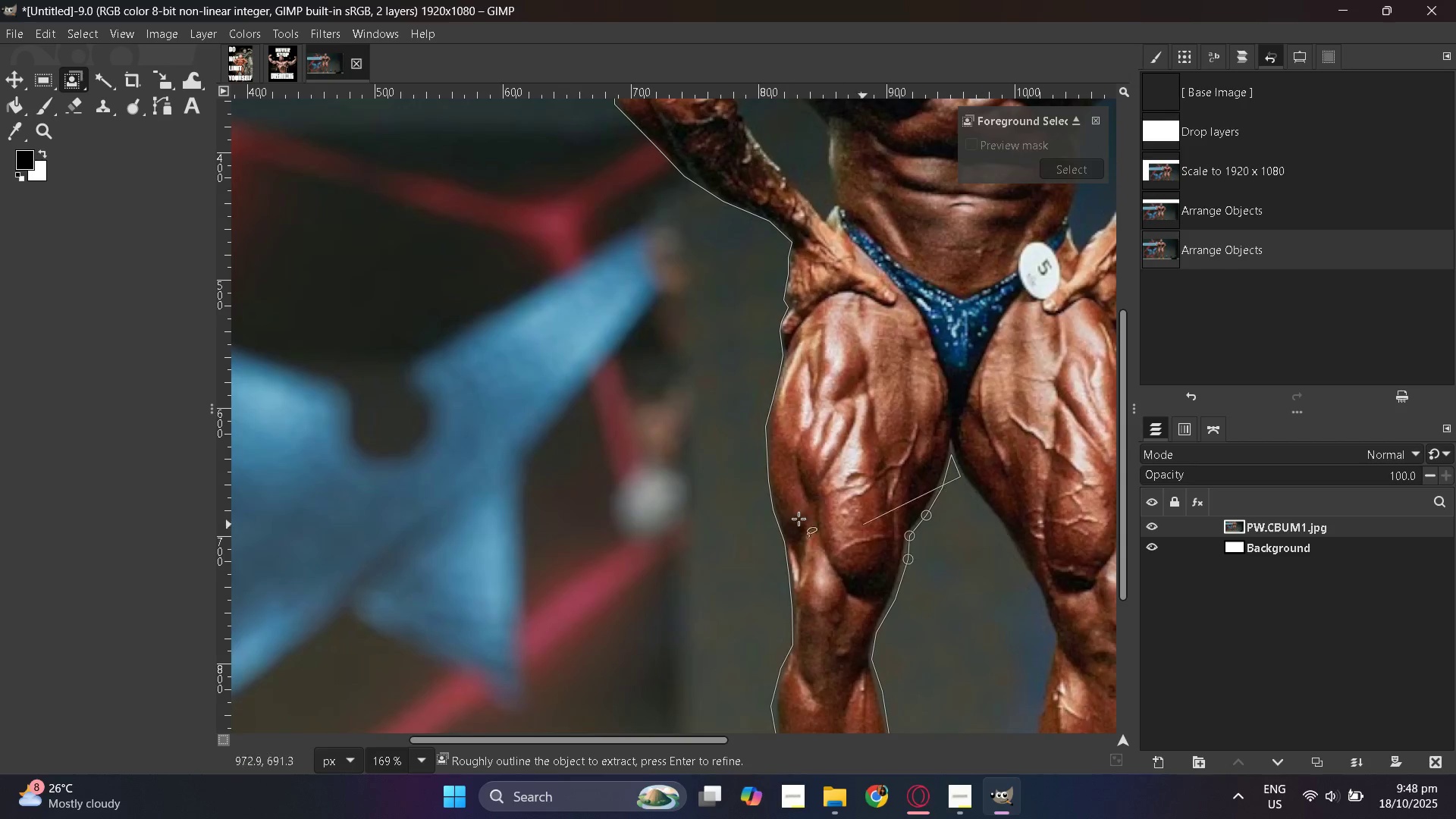 
hold_key(key=ControlLeft, duration=1.02)
scroll: coordinate [514, 512], scroll_direction: down, amount: 8.0
 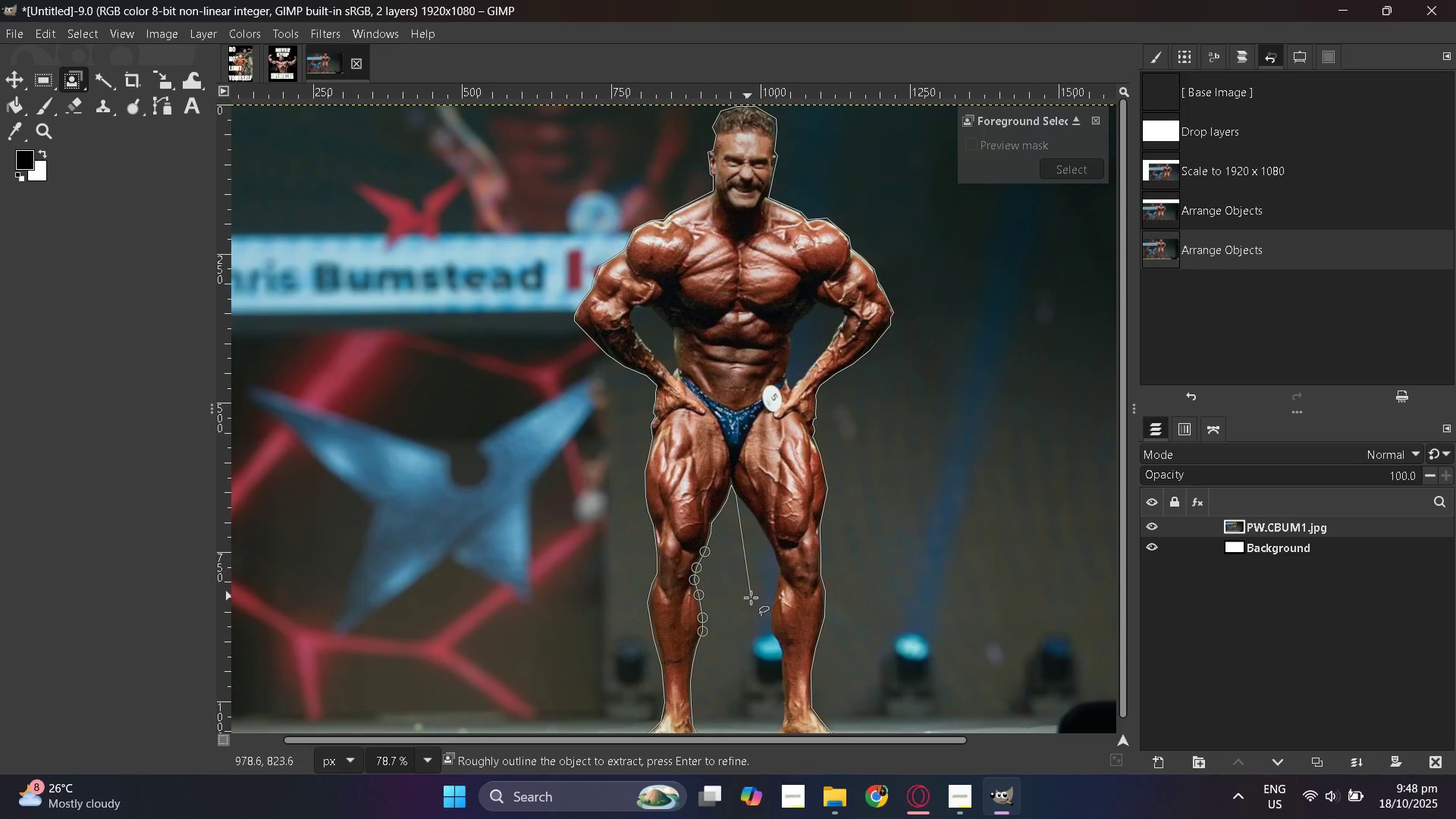 
hold_key(key=ControlLeft, duration=1.18)
scroll: coordinate [761, 592], scroll_direction: up, amount: 7.0
 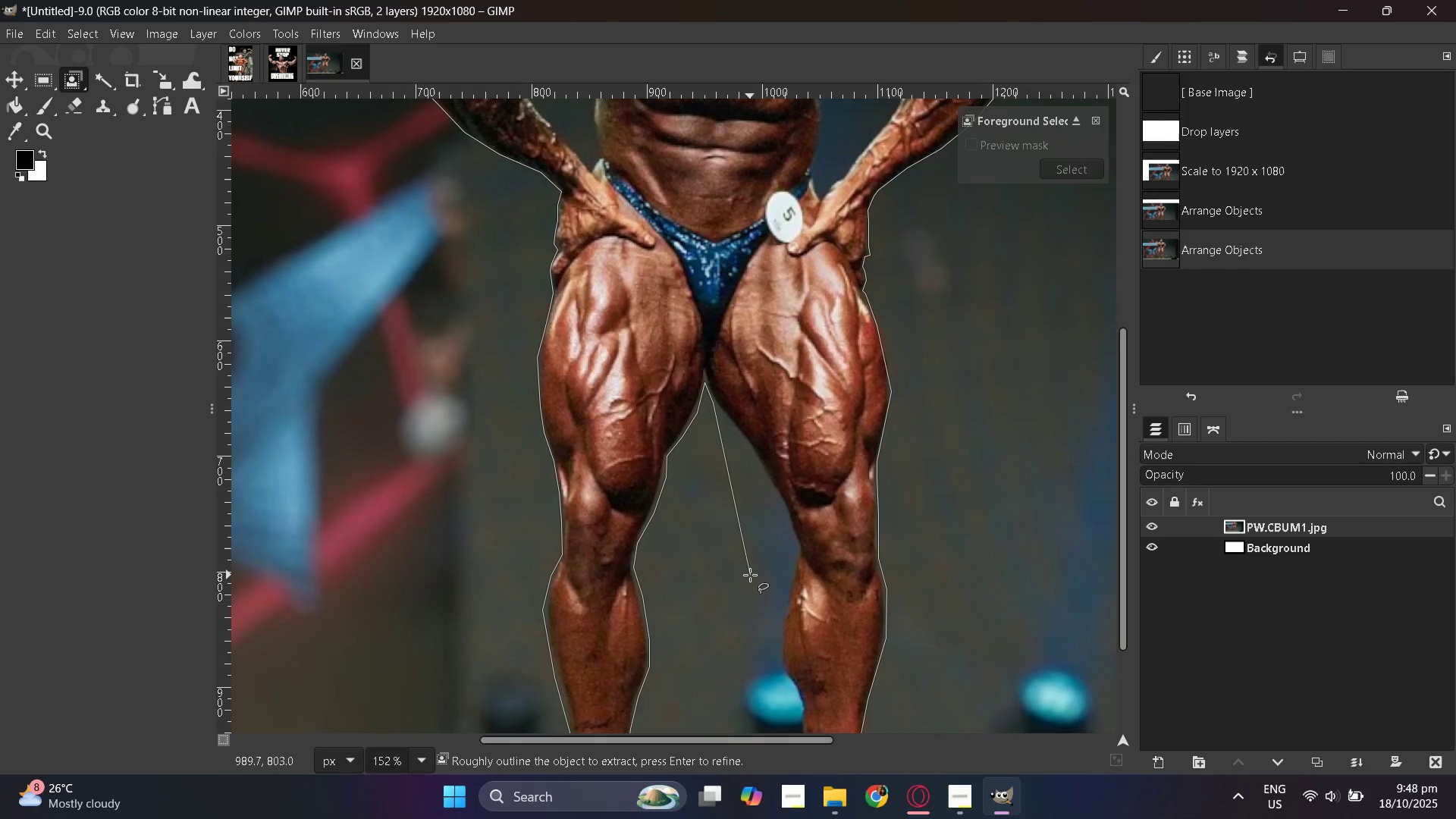 
hold_key(key=ControlLeft, duration=0.42)
scroll: coordinate [749, 573], scroll_direction: up, amount: 2.0
 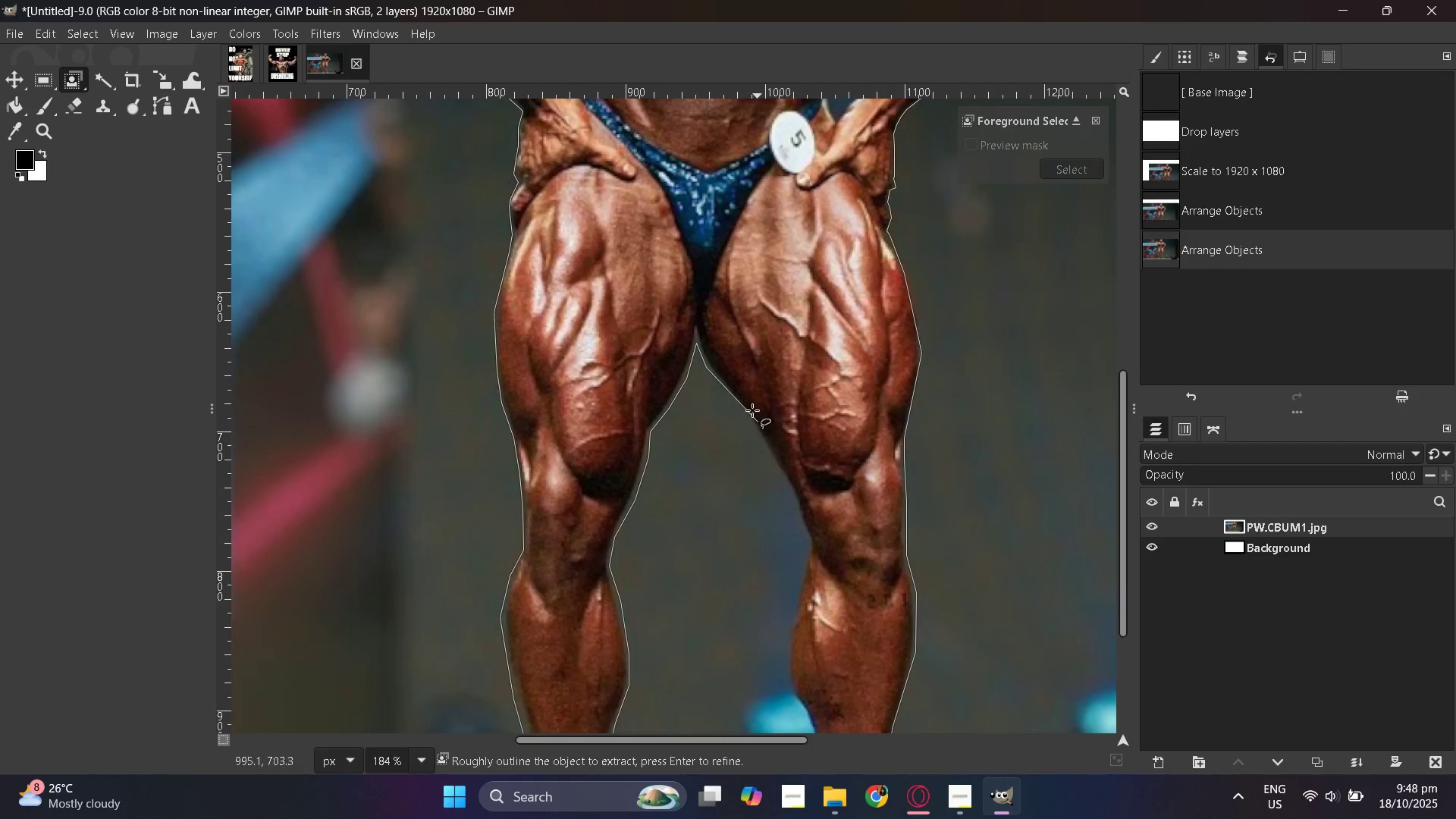 
hold_key(key=ControlLeft, duration=0.51)
scroll: coordinate [726, 444], scroll_direction: up, amount: 4.0
 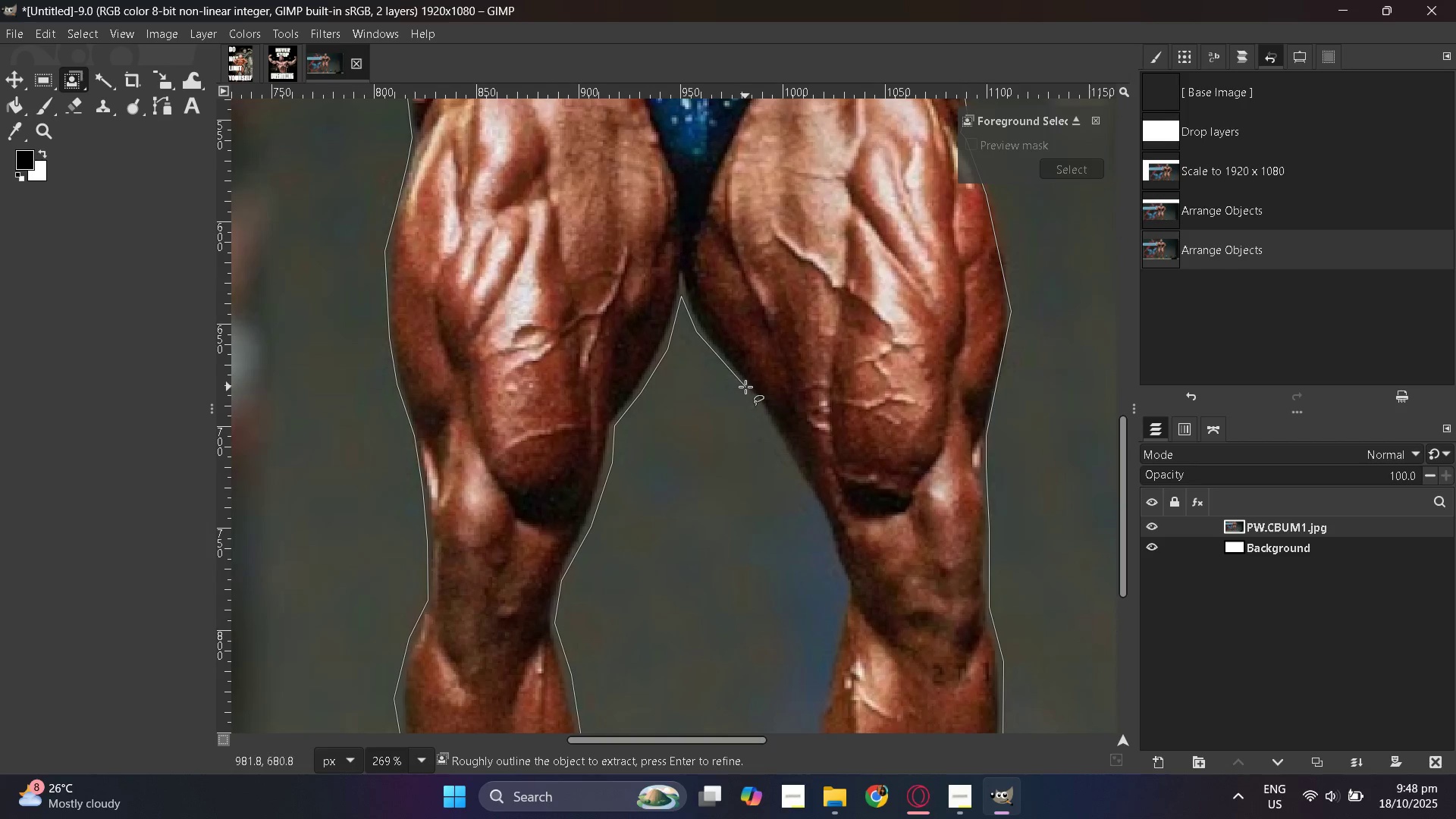 
left_click([745, 387])
 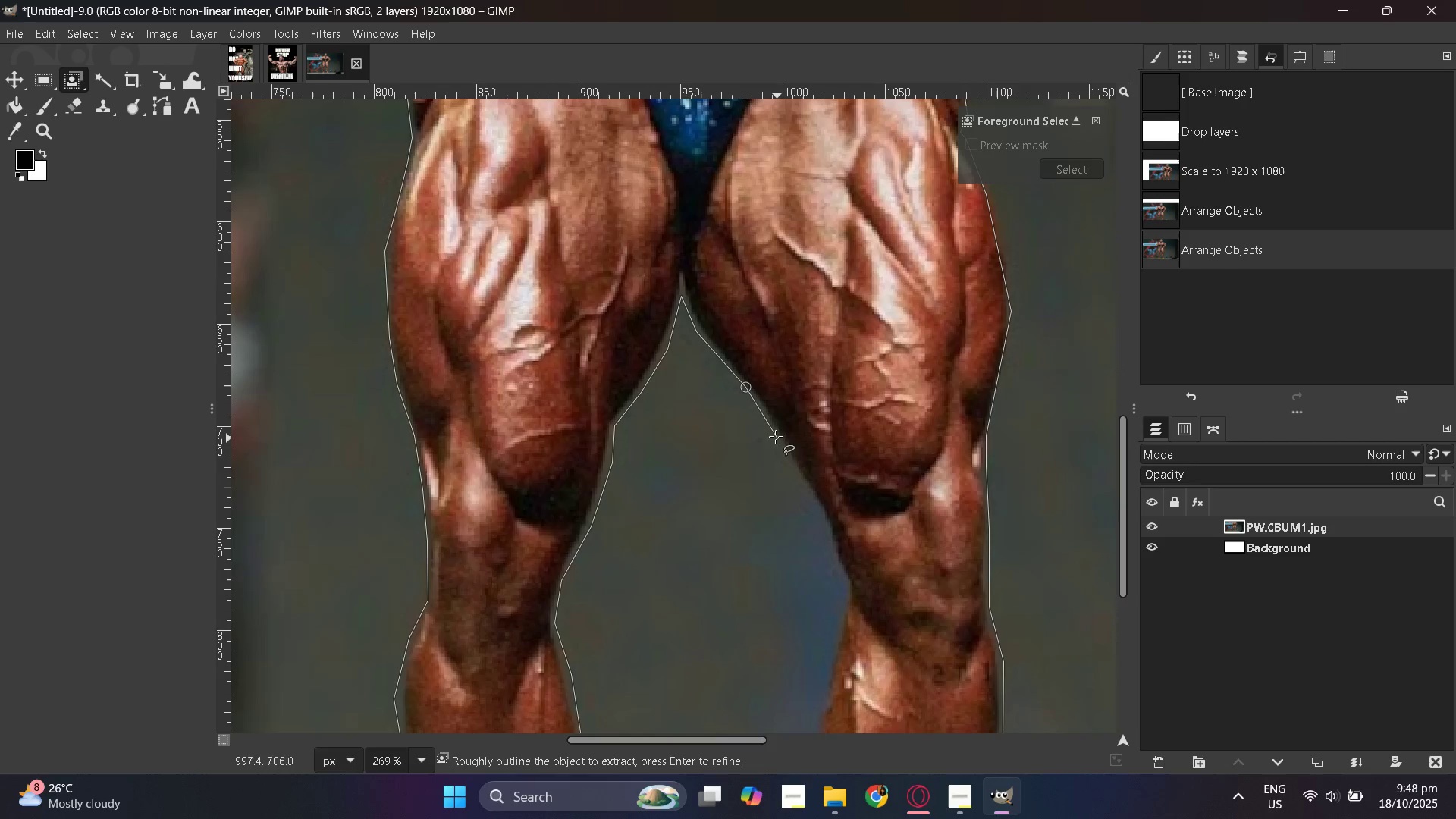 
left_click([774, 435])
 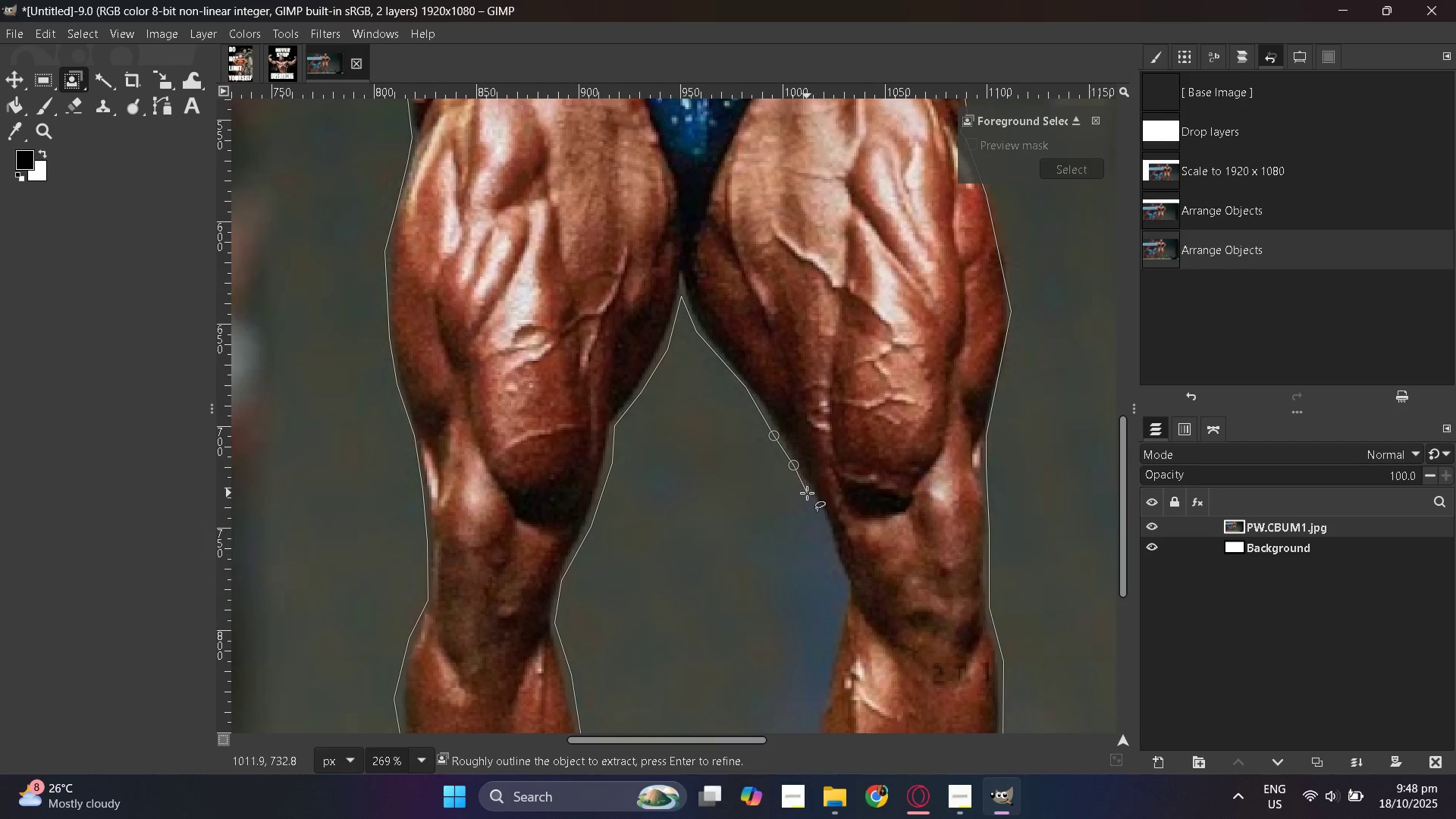 
left_click([805, 488])
 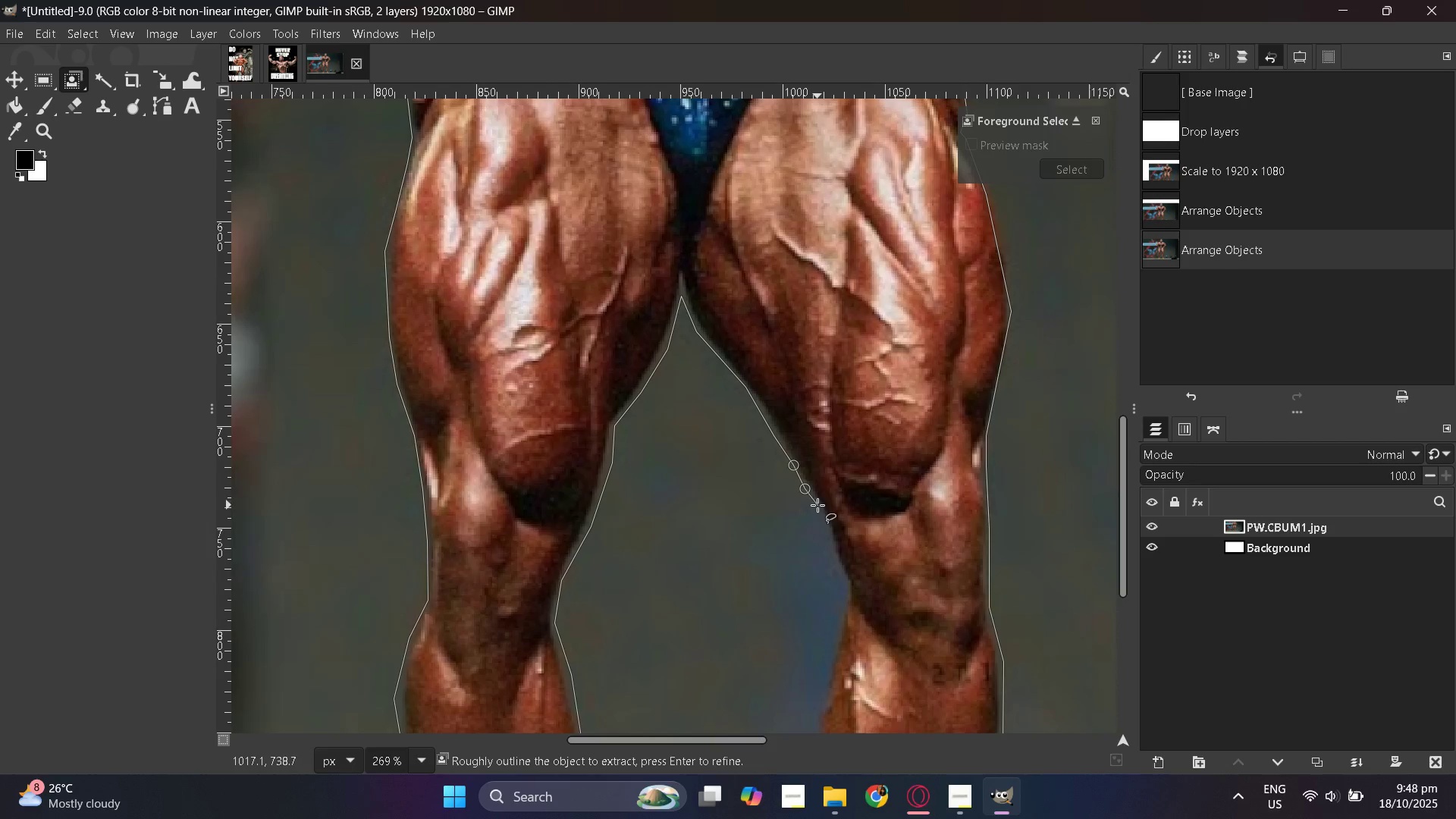 
left_click([817, 505])
 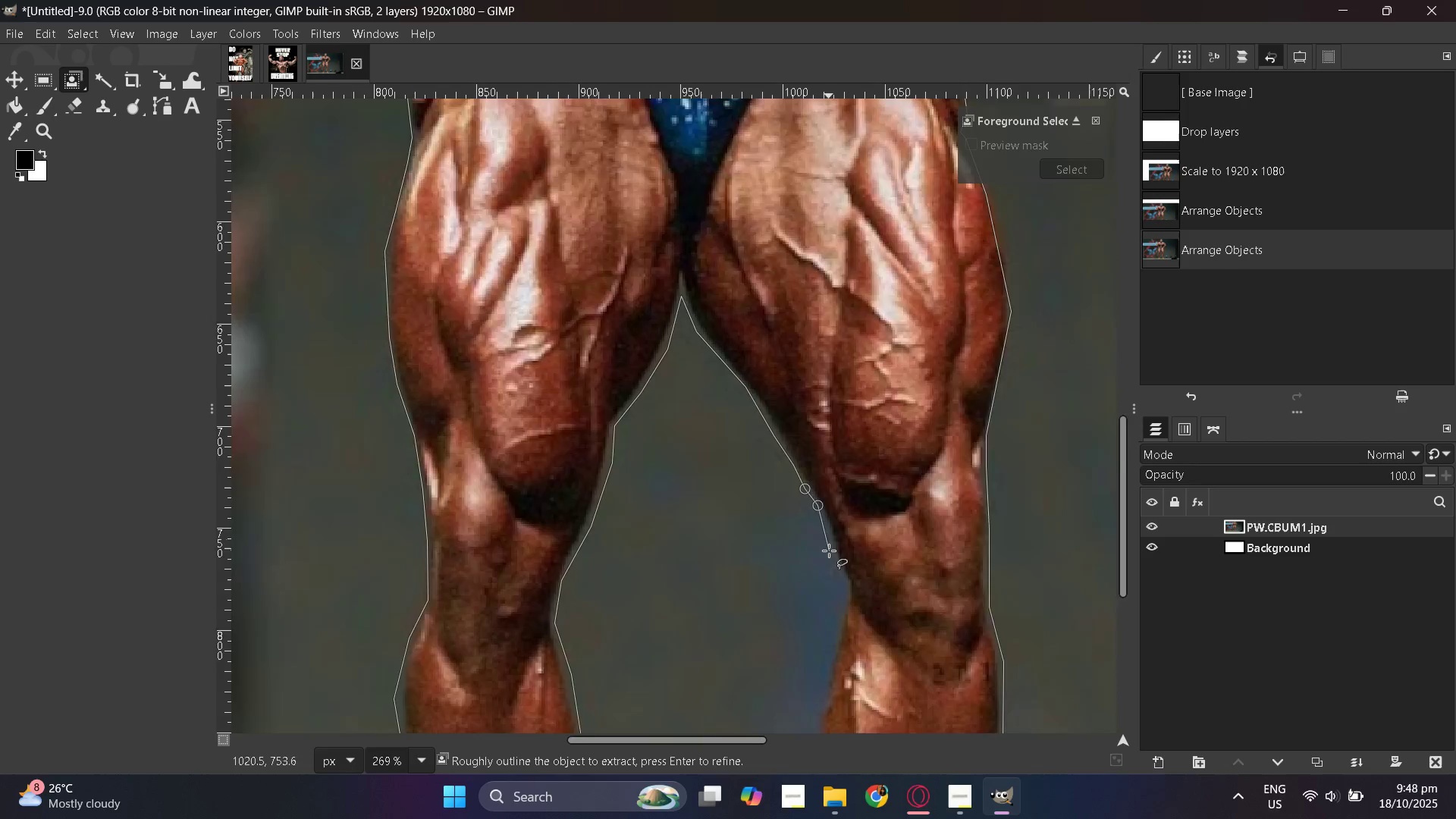 
scroll: coordinate [829, 551], scroll_direction: down, amount: 3.0
 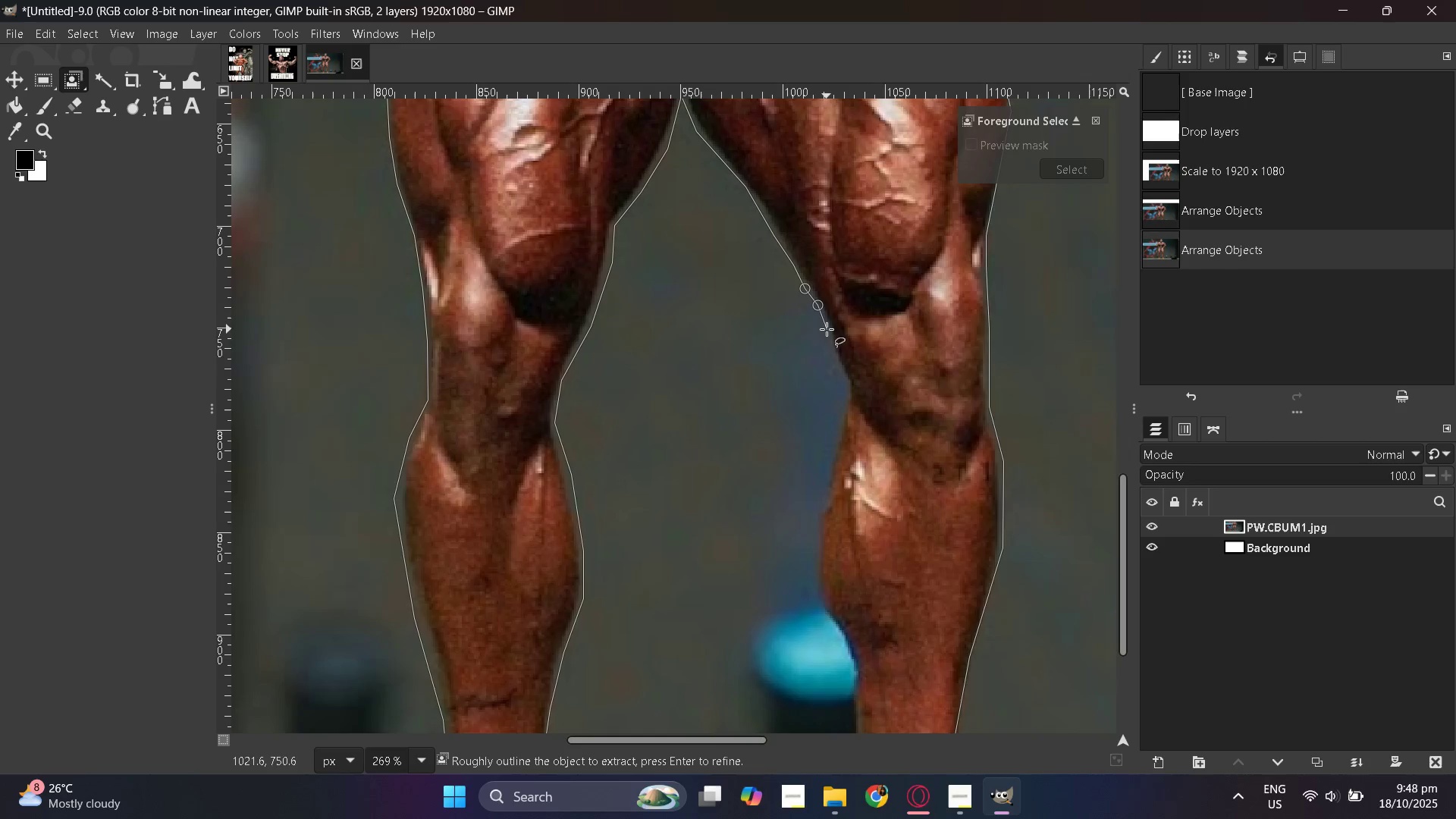 
left_click([824, 318])
 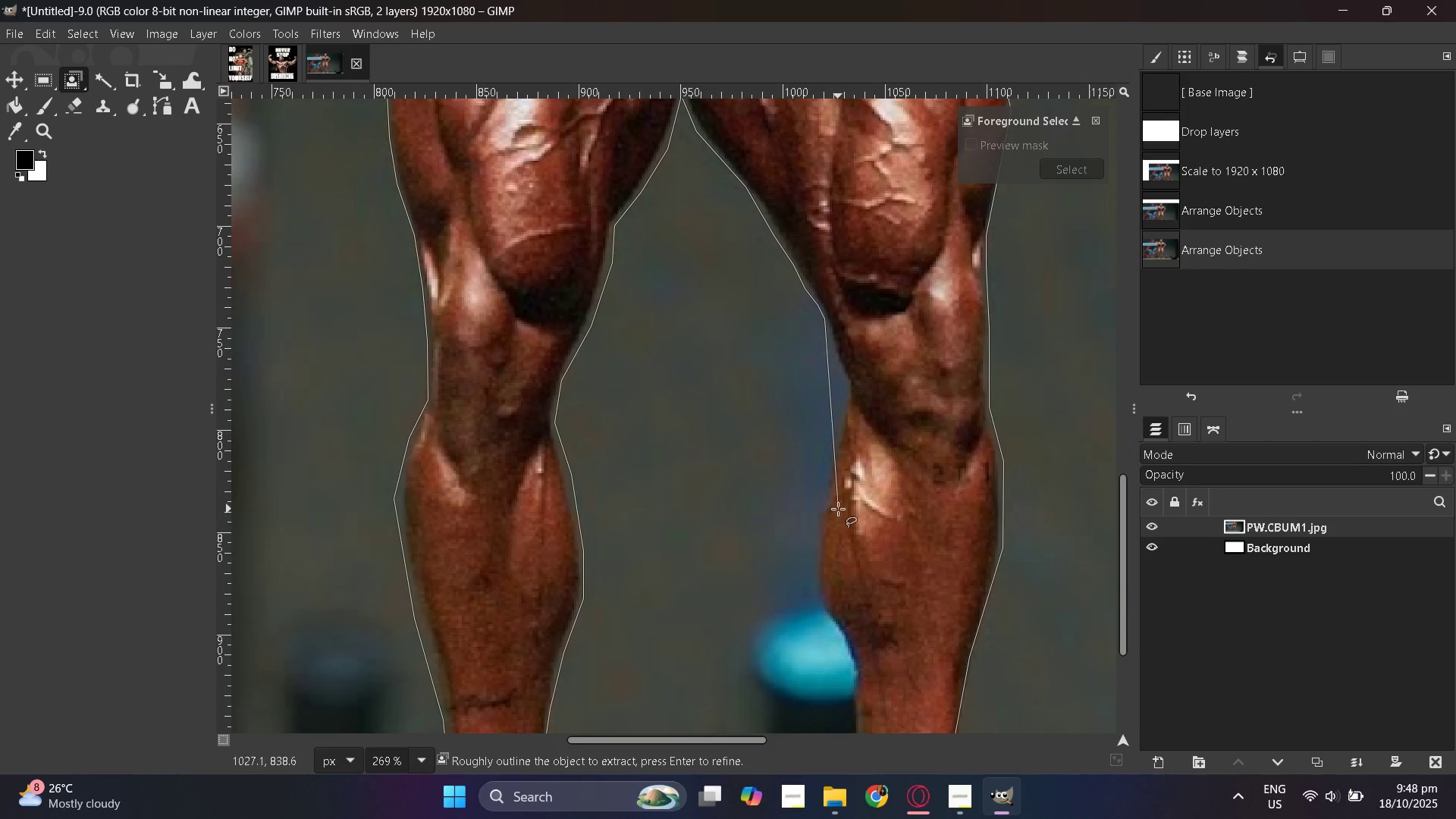 
hold_key(key=ControlLeft, duration=0.34)
scroll: coordinate [833, 497], scroll_direction: up, amount: 6.0
 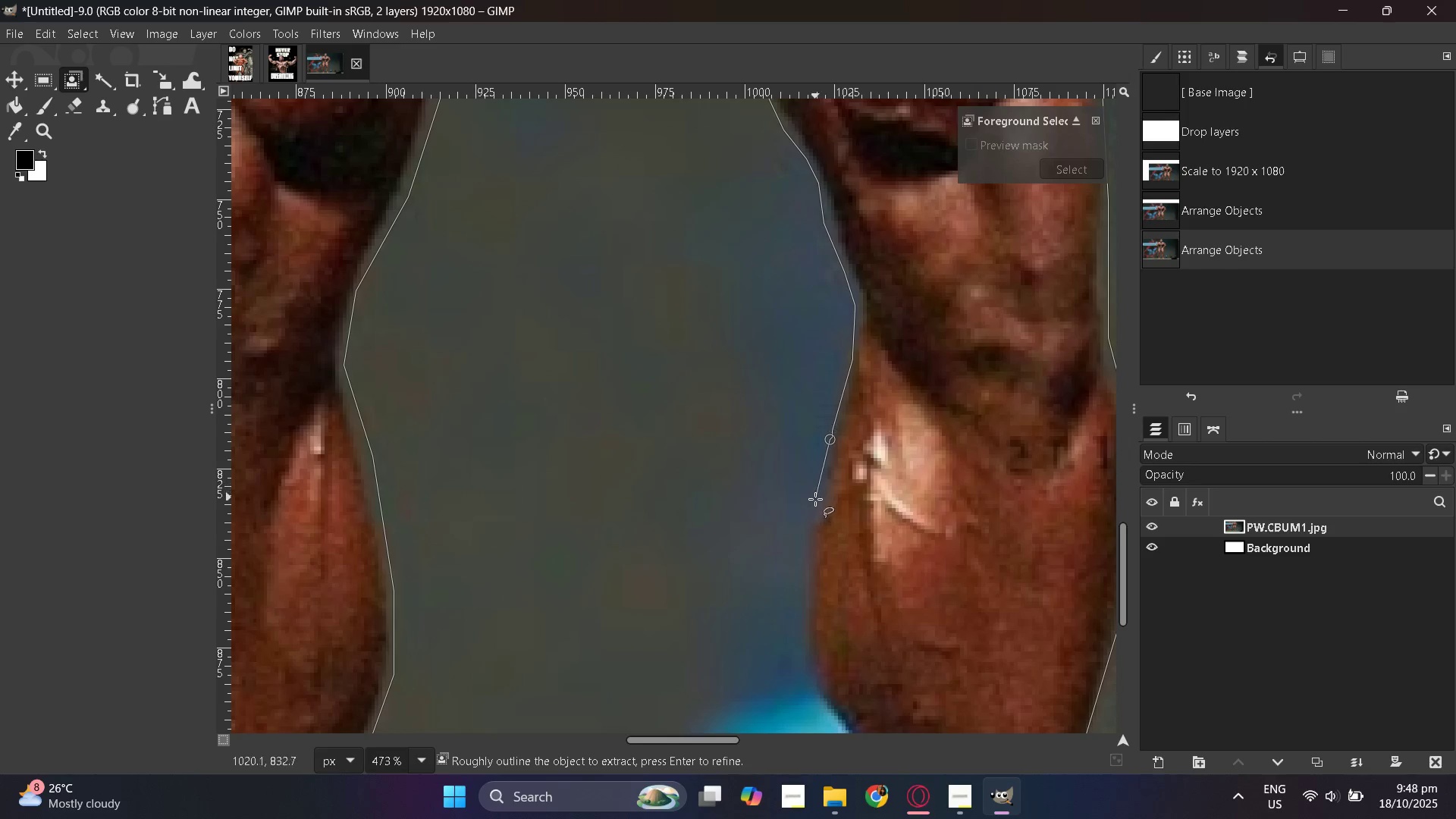 
wait(6.72)
 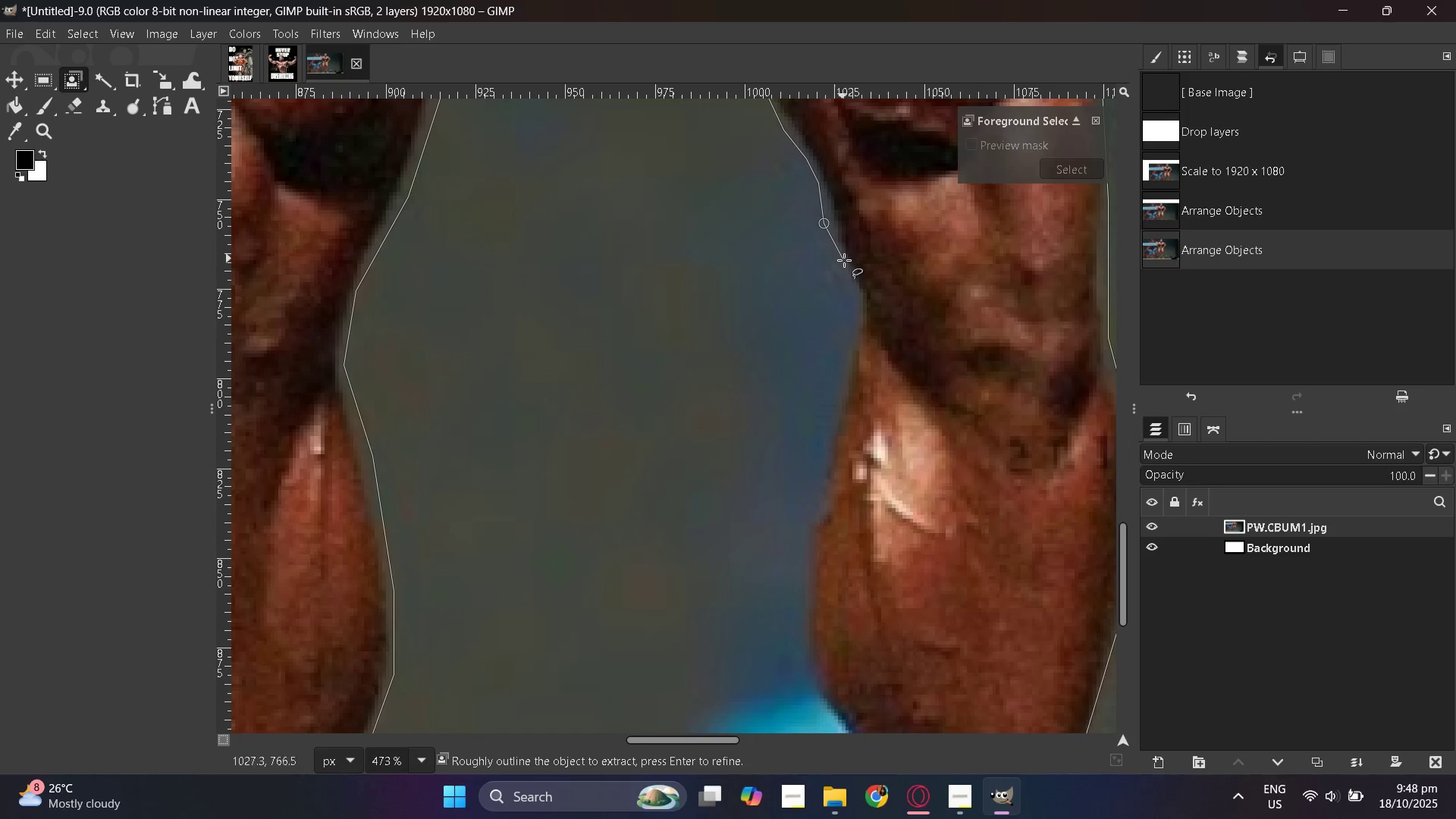 
scroll: coordinate [811, 698], scroll_direction: down, amount: 2.0
 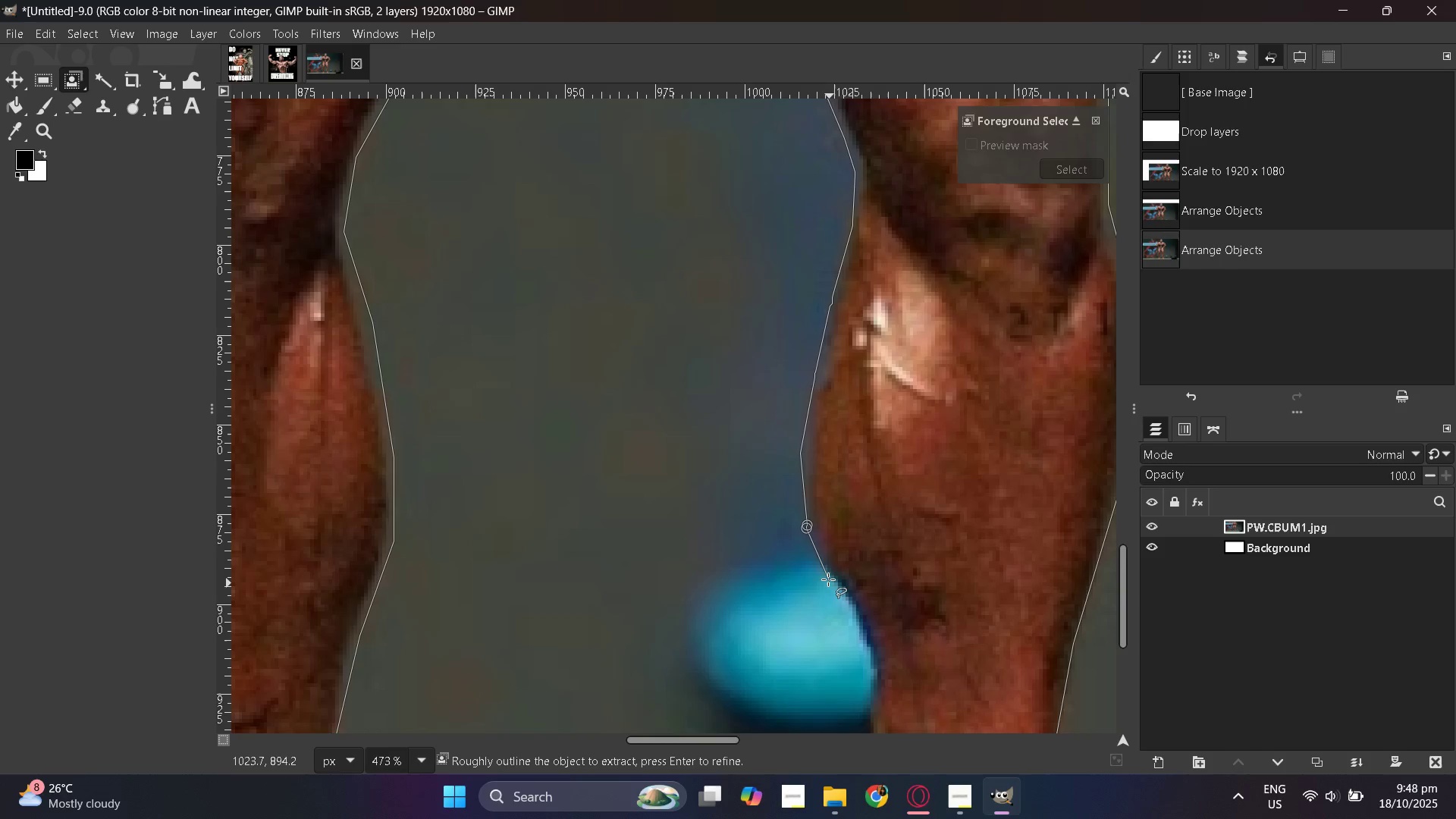 
left_click([825, 573])
 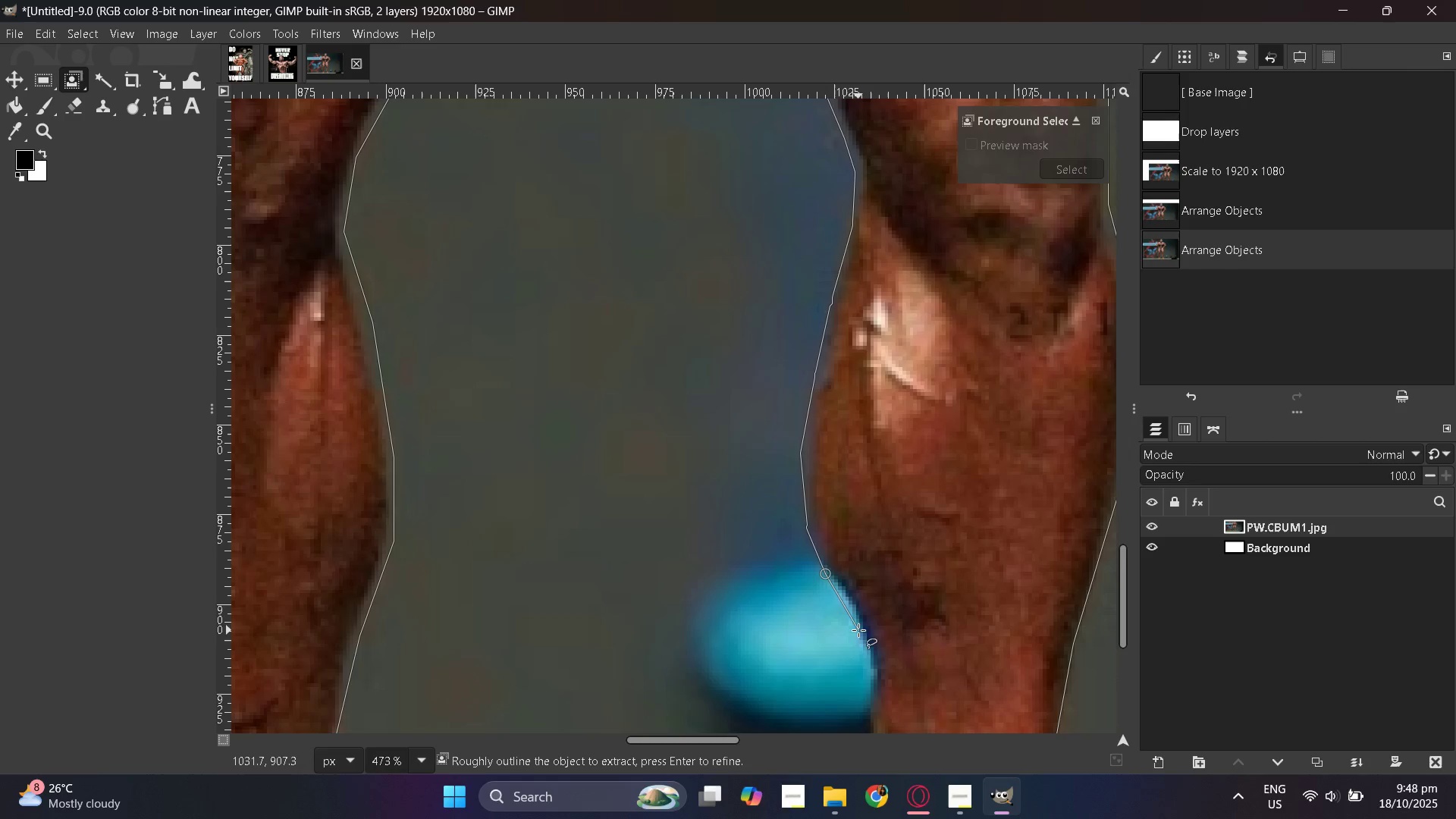 
left_click([859, 632])
 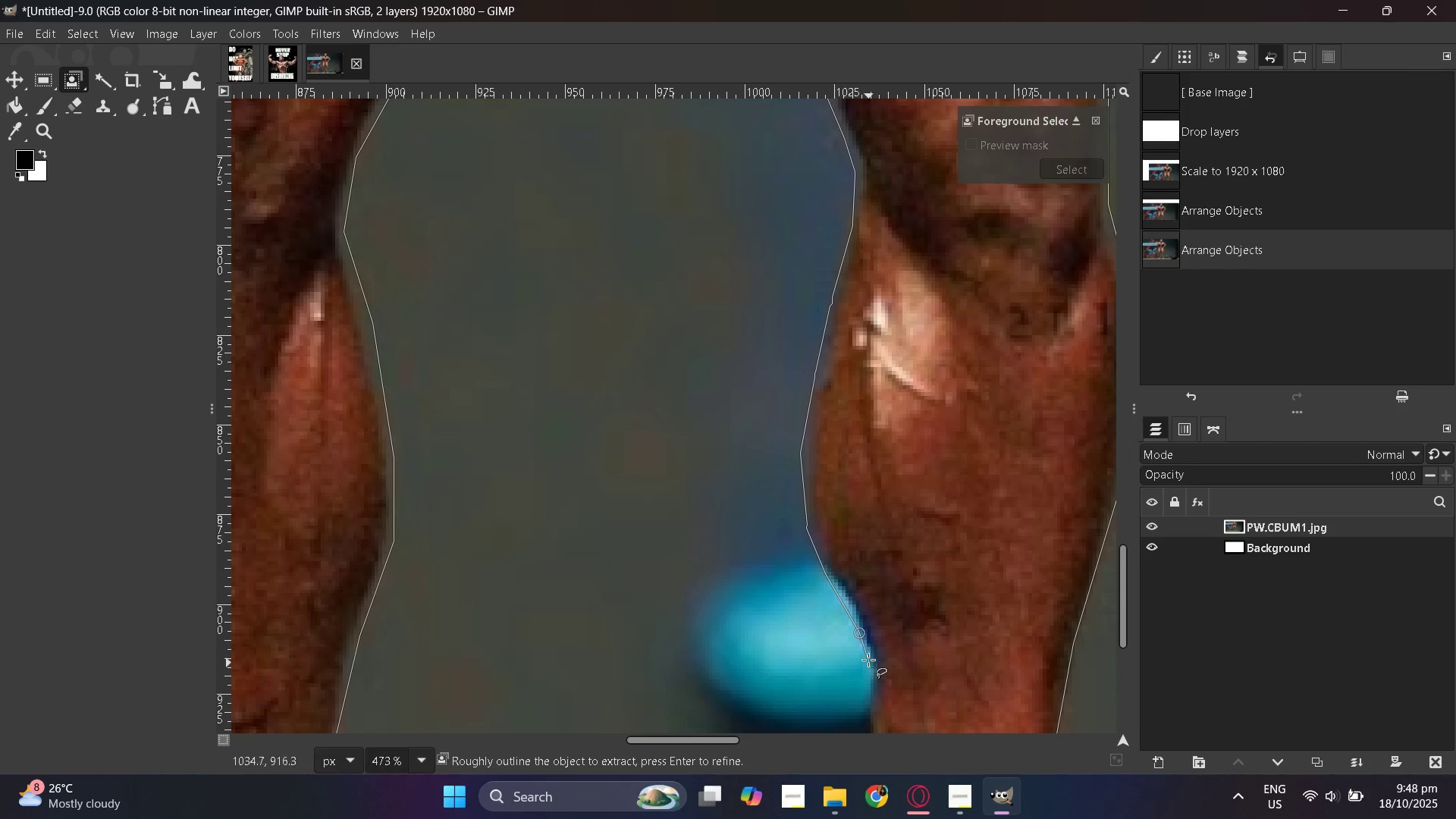 
left_click([868, 652])
 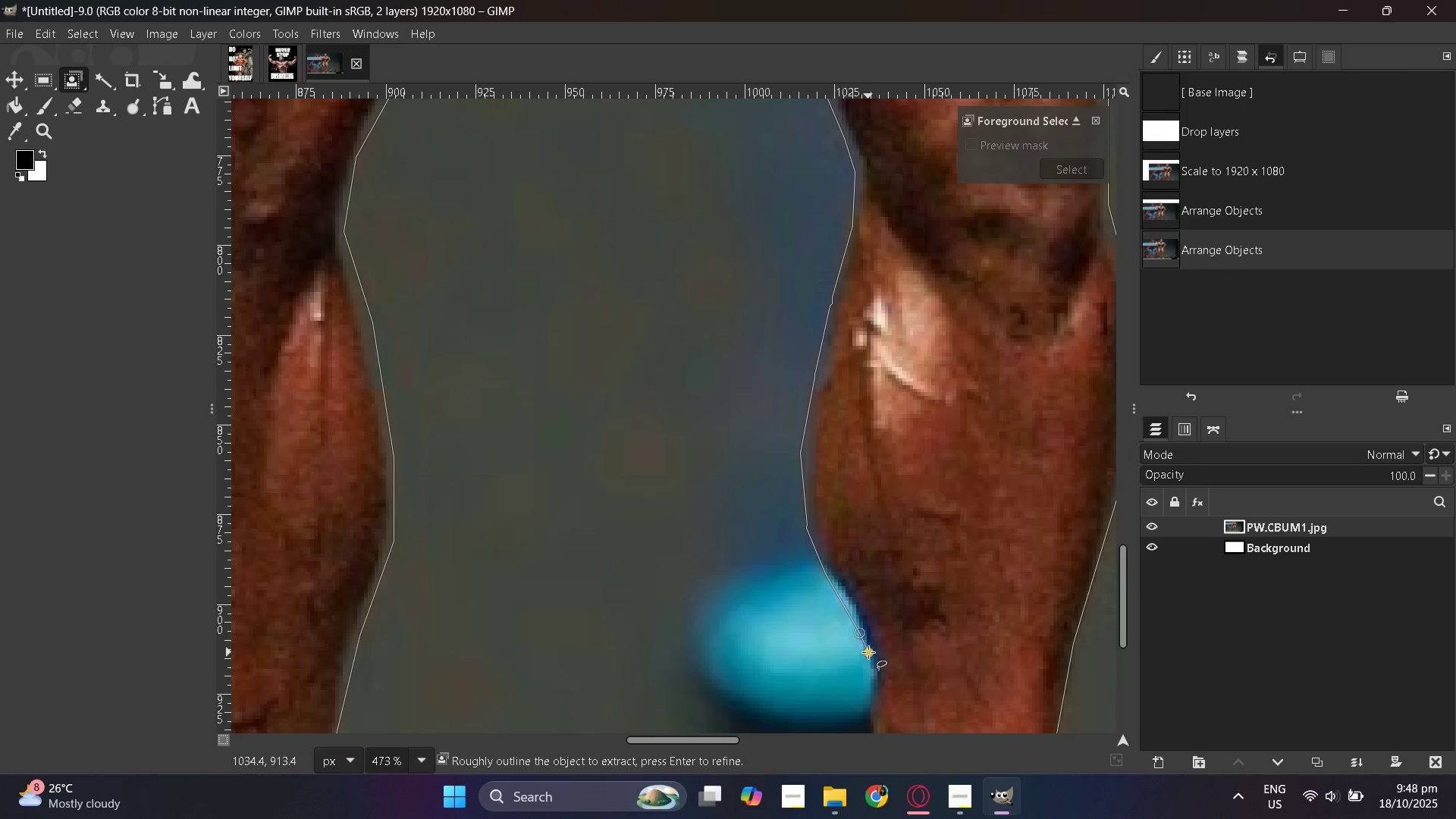 
scroll: coordinate [868, 651], scroll_direction: down, amount: 5.0
 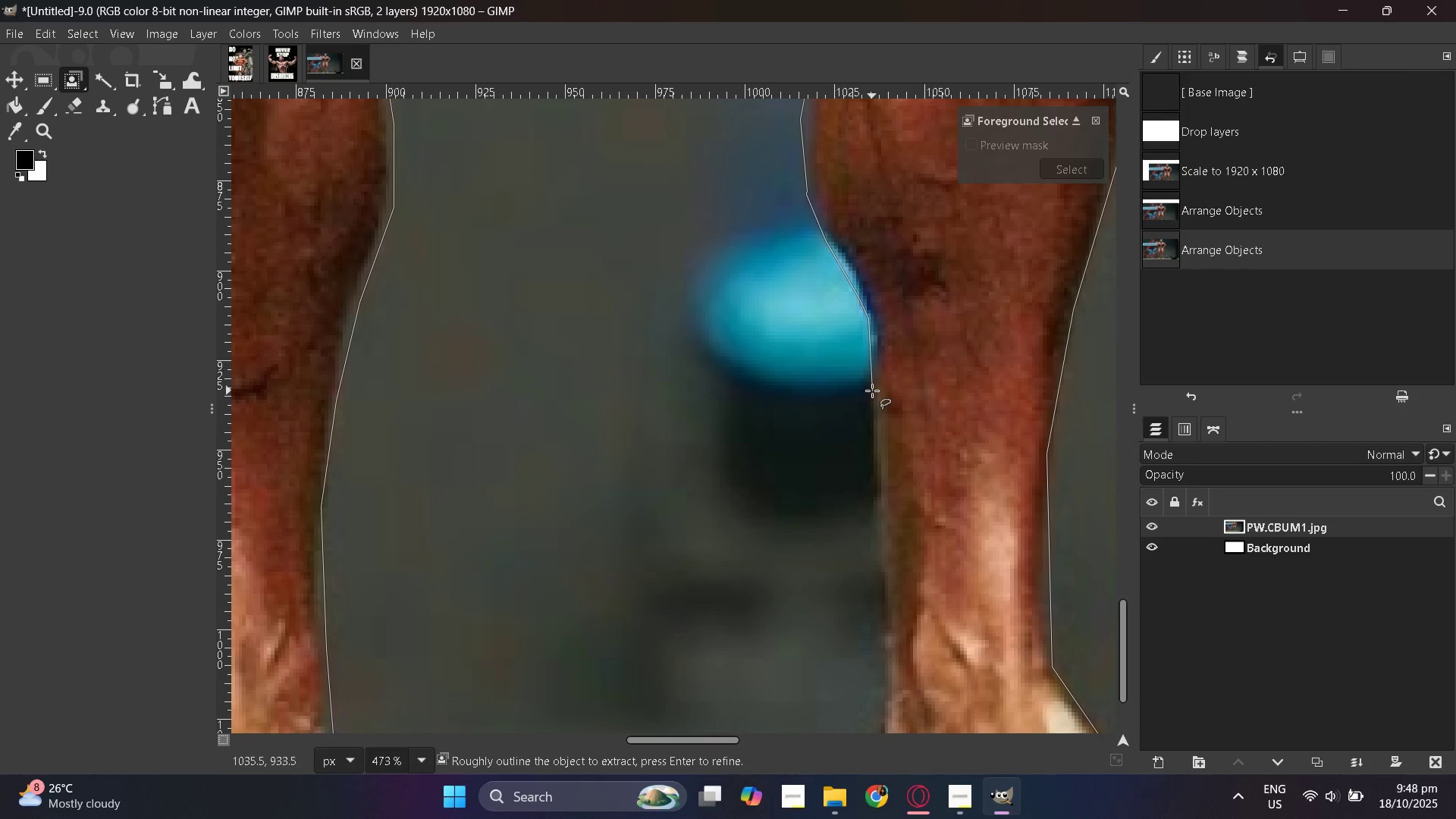 
left_click([871, 390])
 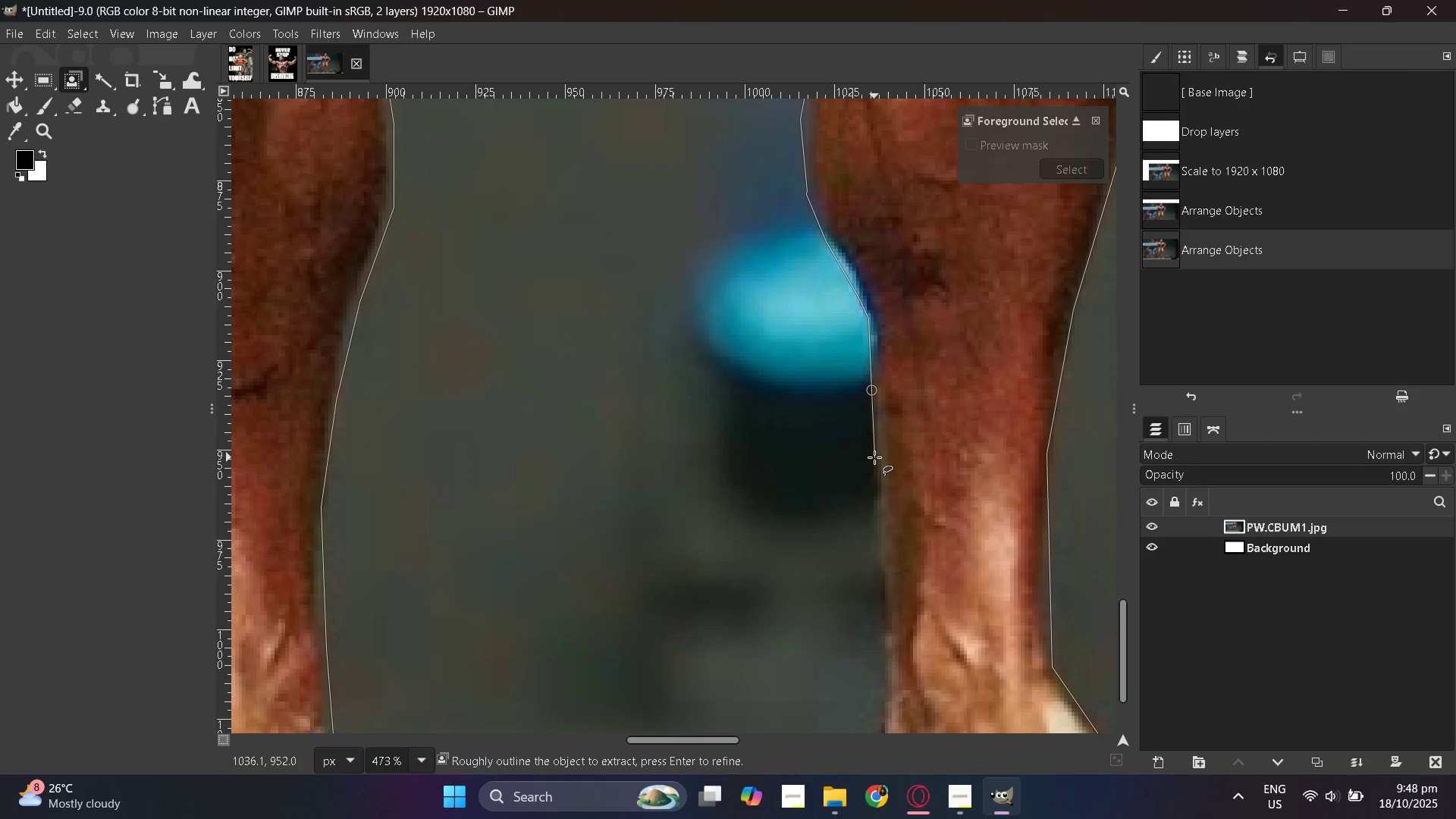 
left_click([874, 457])
 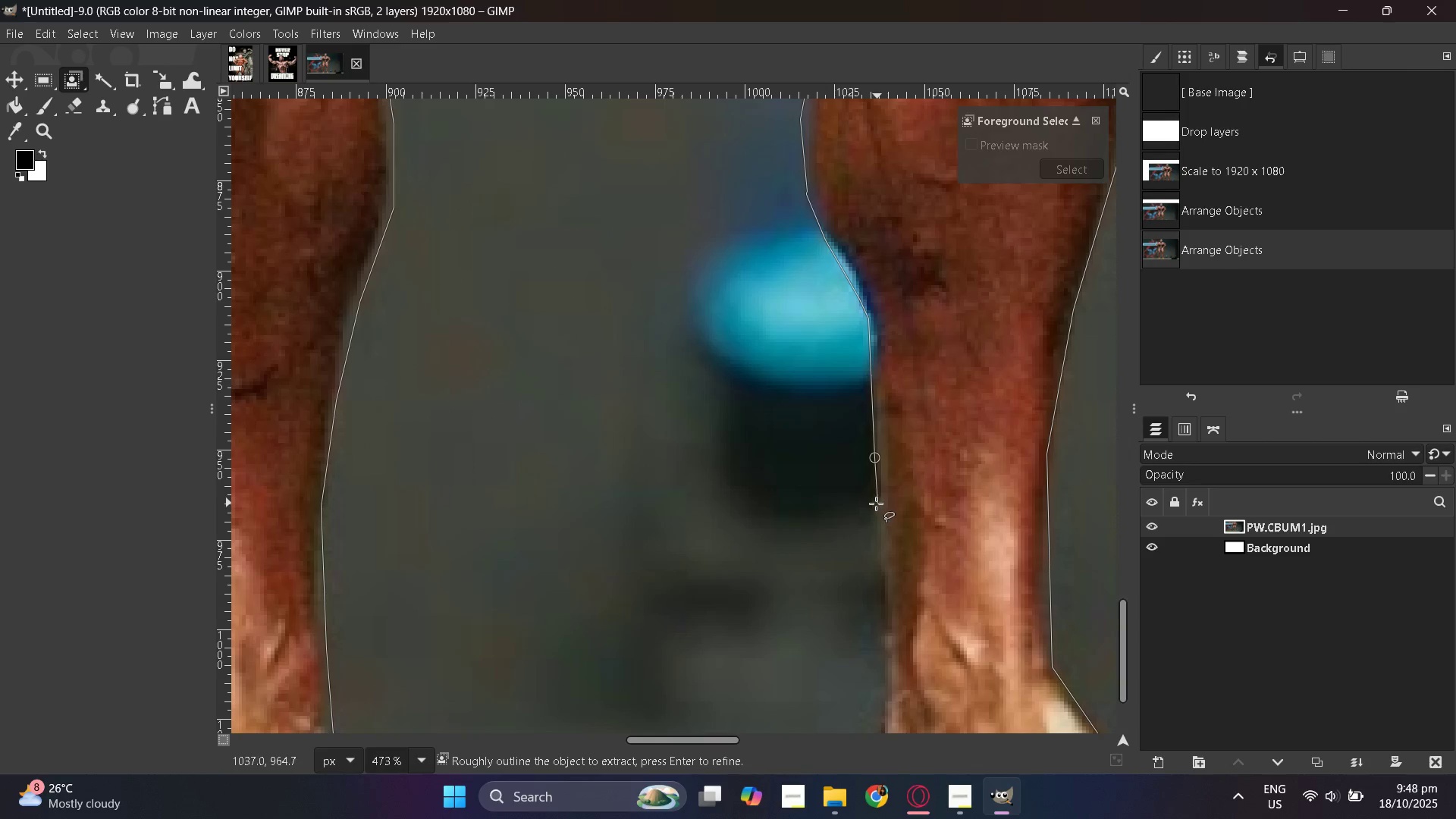 
left_click([875, 505])
 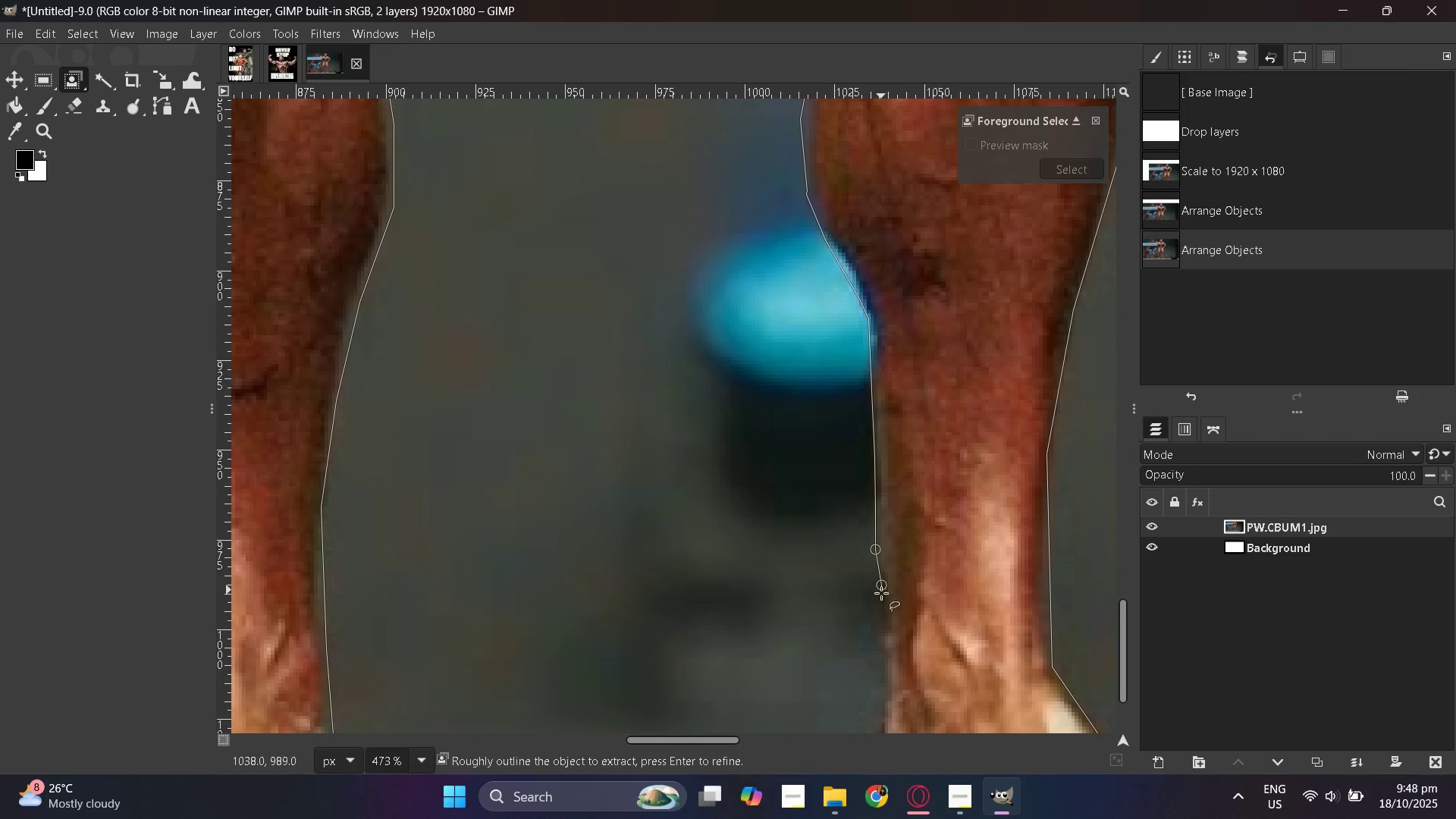 
scroll: coordinate [883, 617], scroll_direction: down, amount: 3.0
 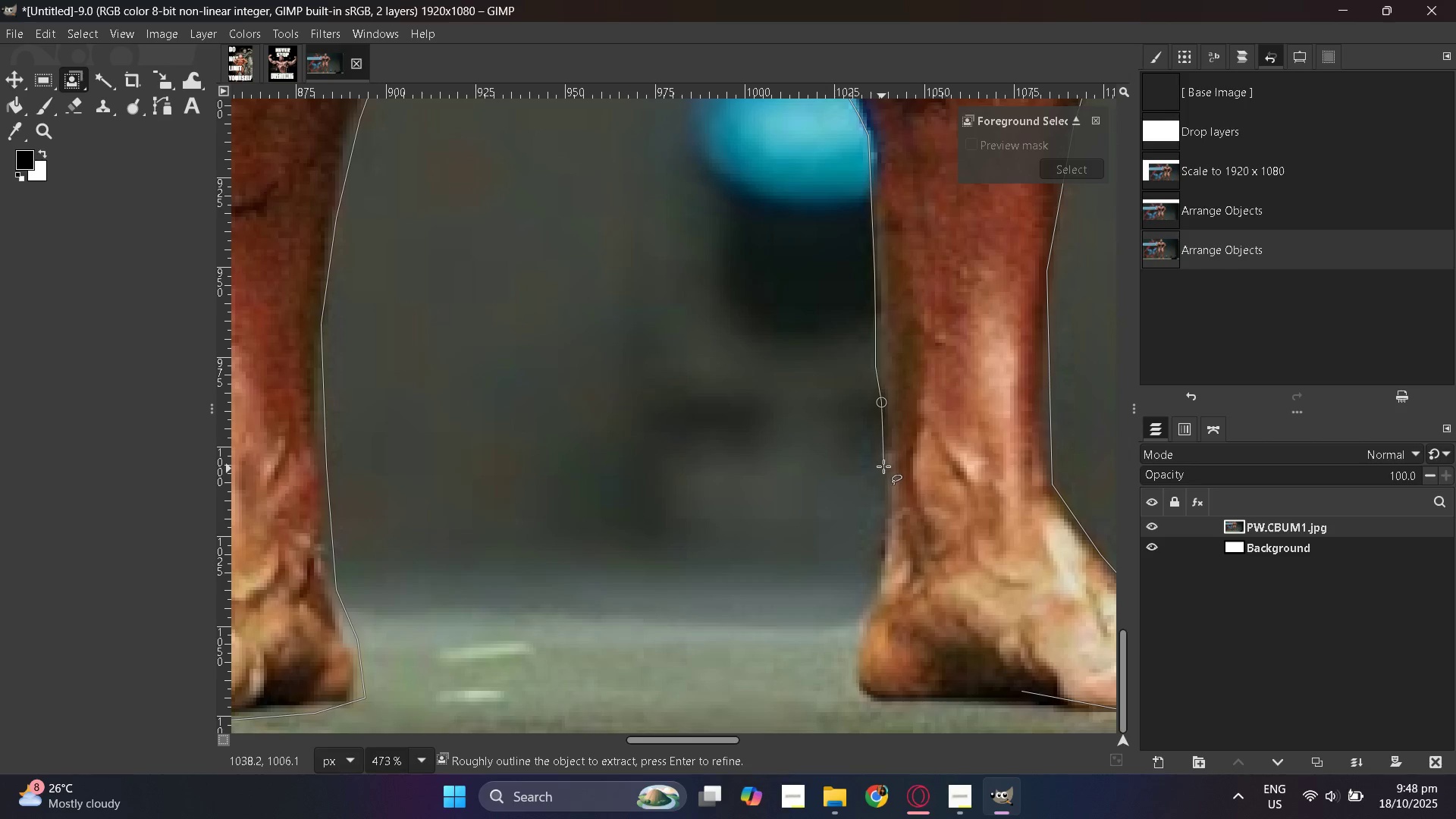 
left_click([880, 464])
 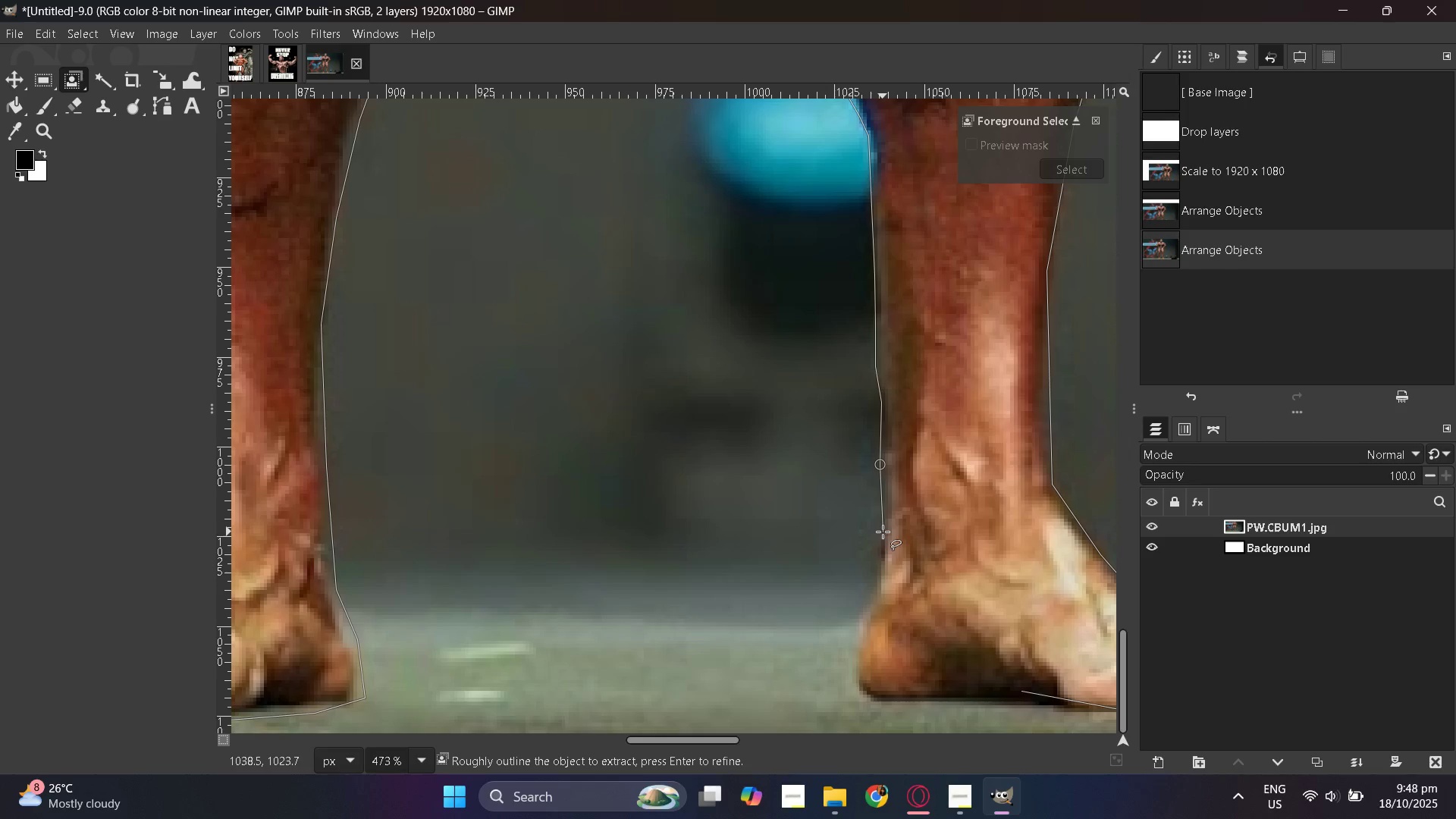 
left_click([883, 532])
 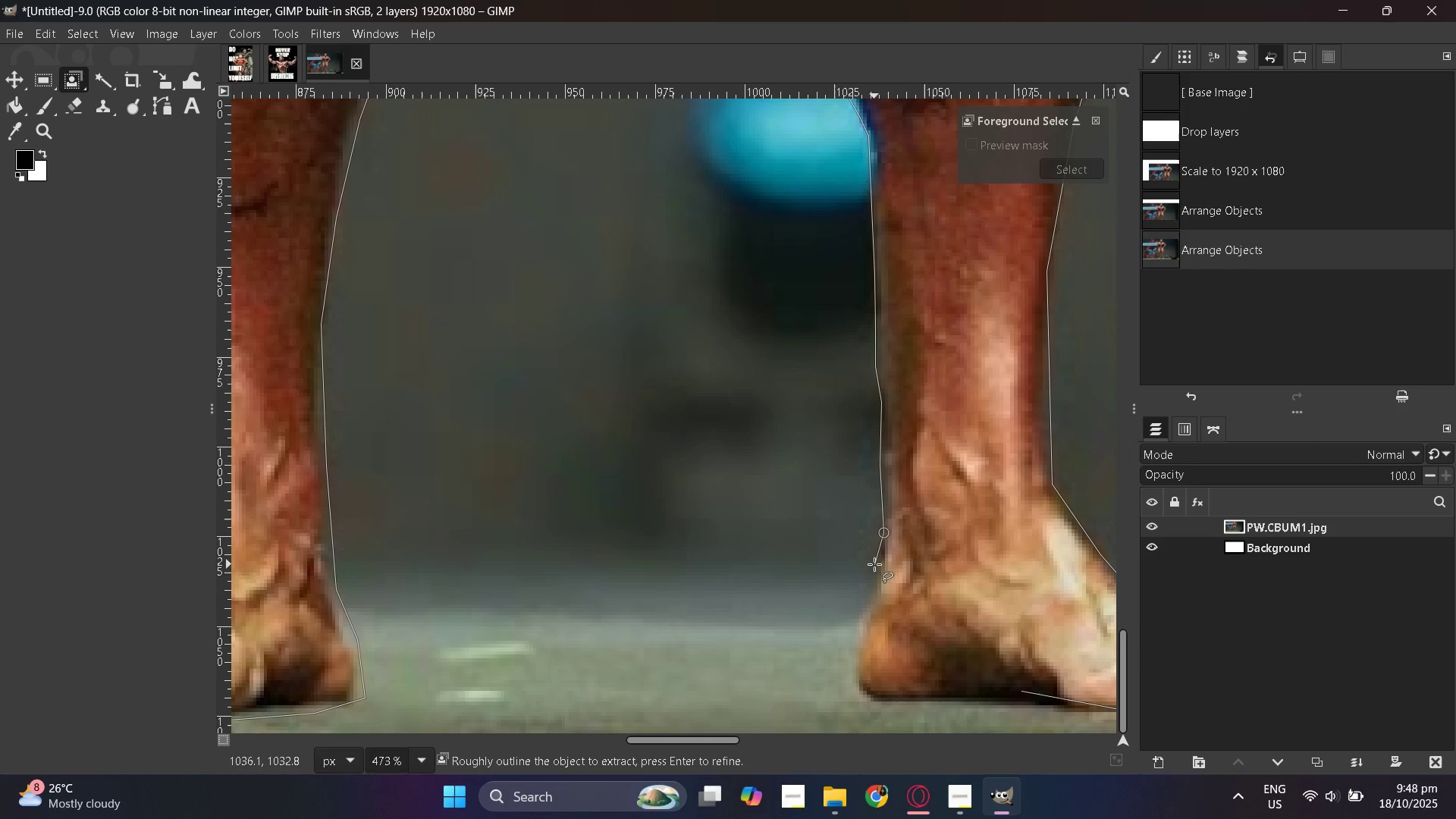 
left_click([876, 560])
 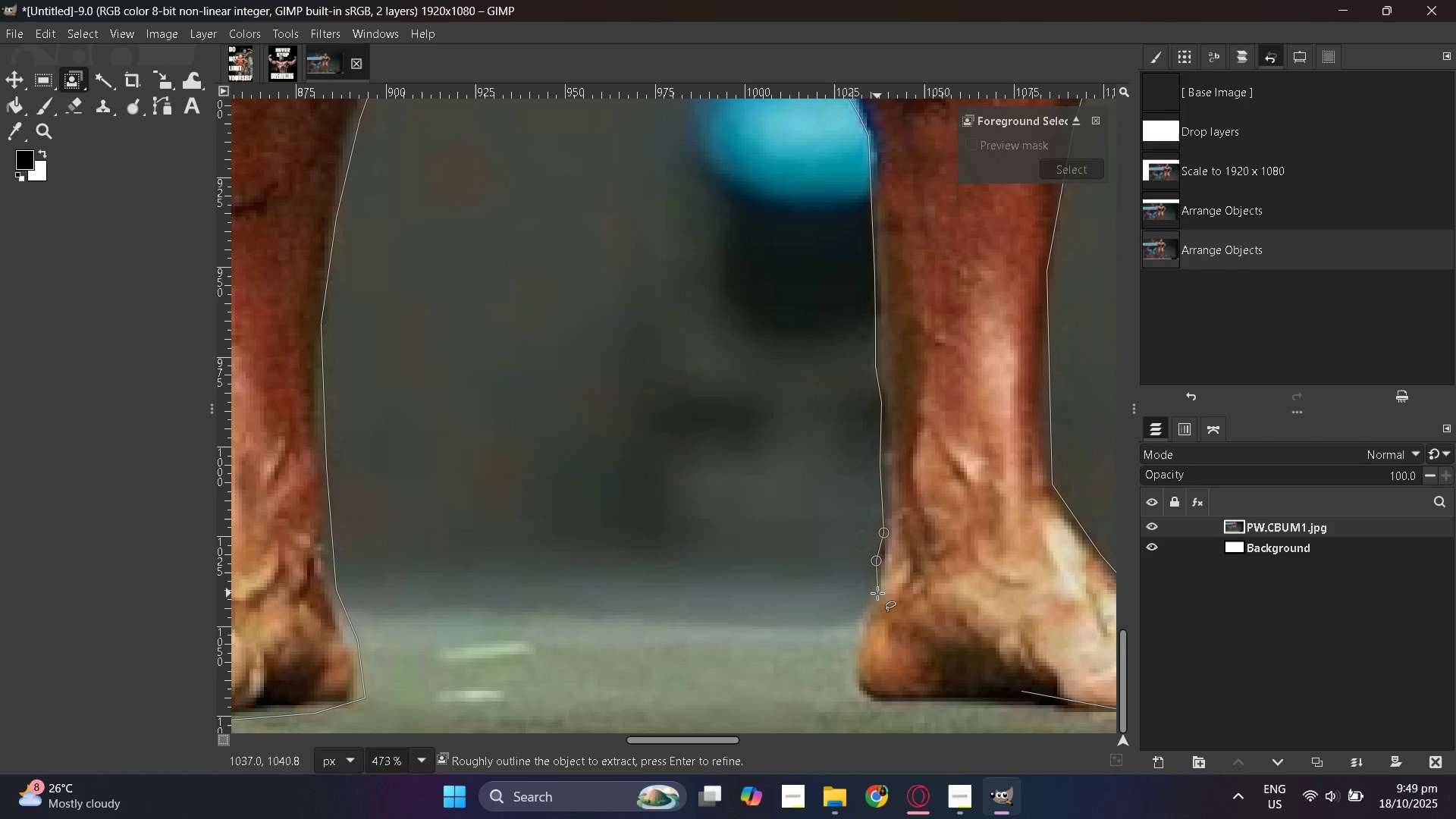 
left_click([877, 595])
 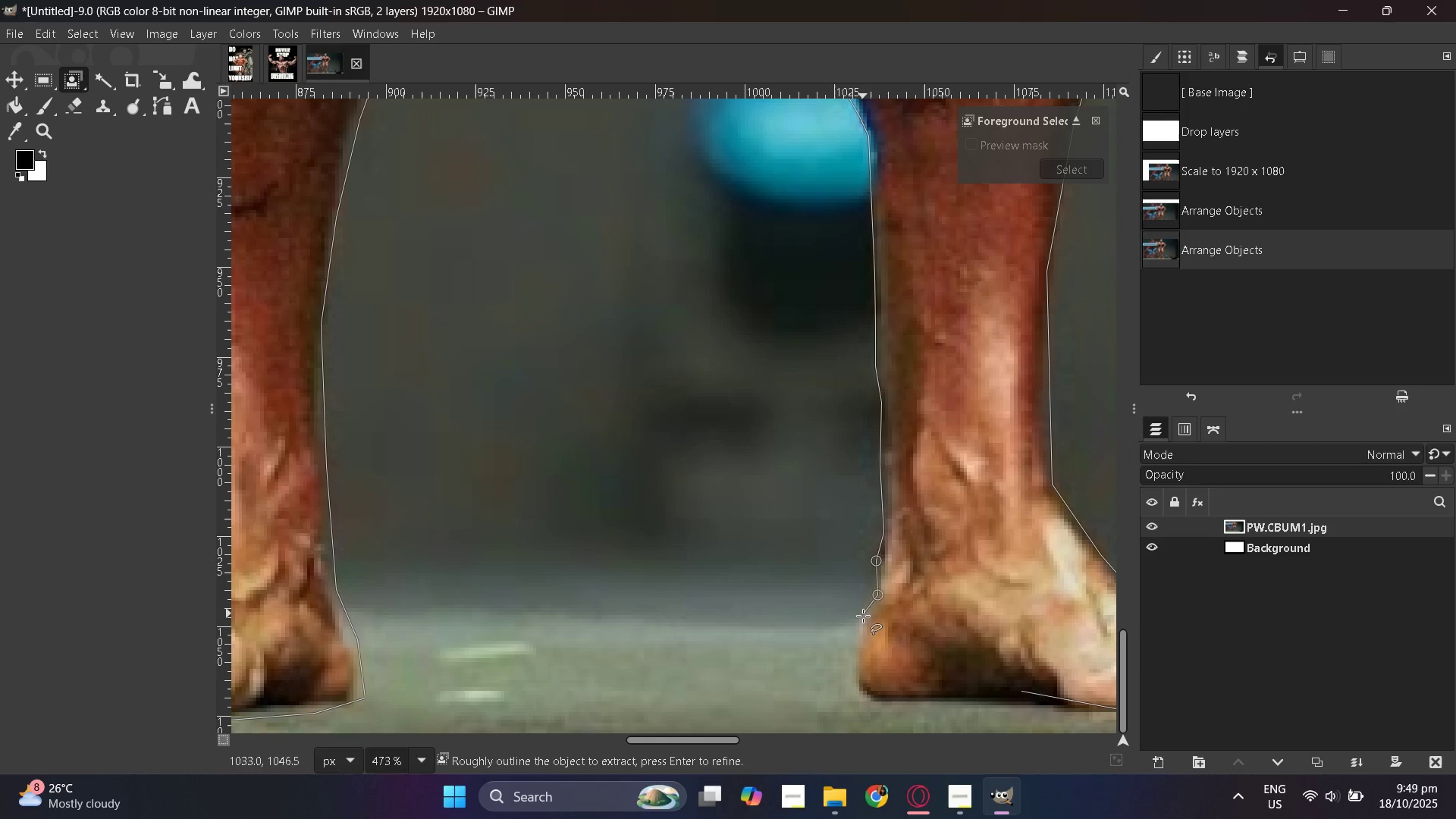 
left_click([861, 617])
 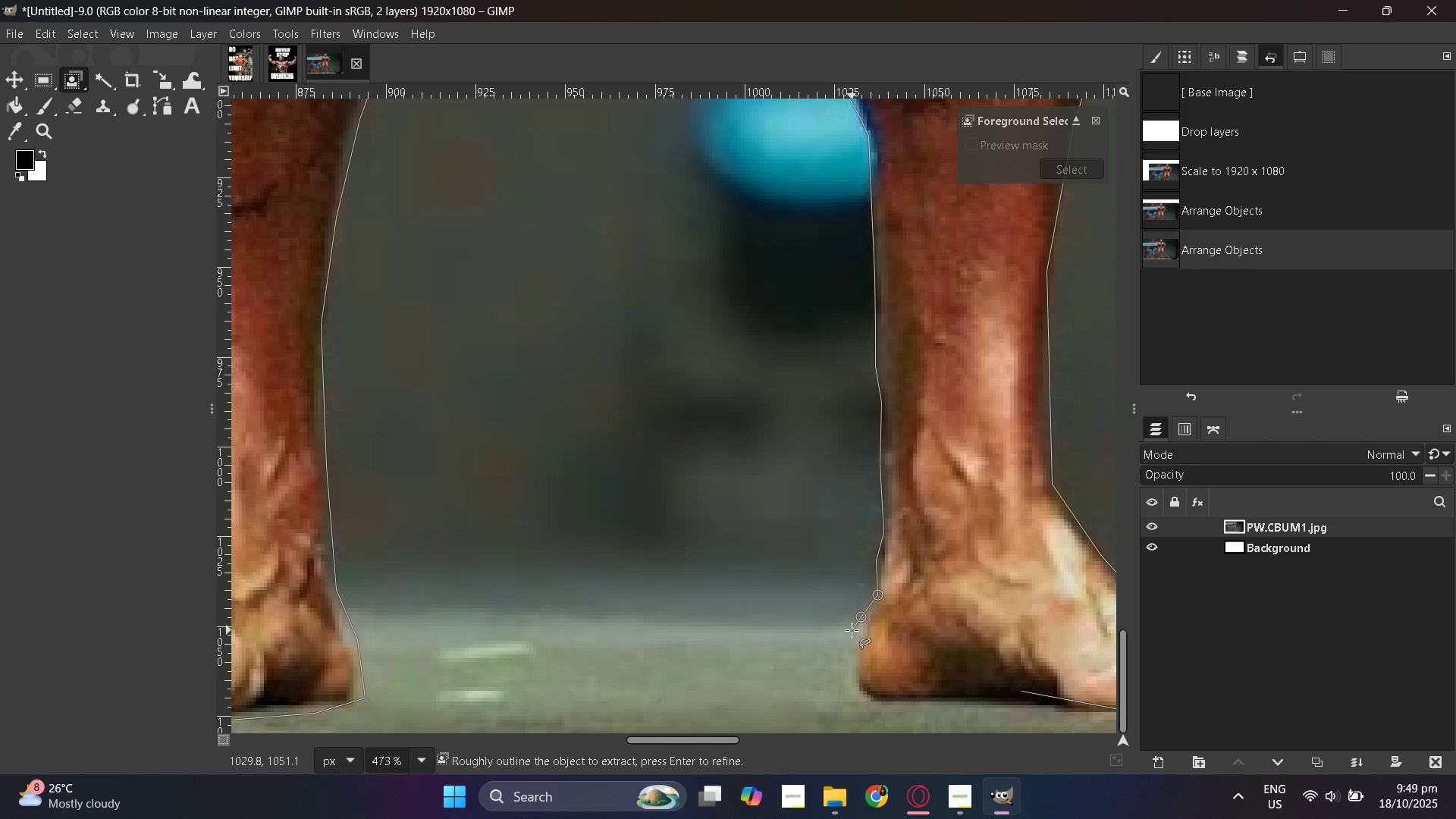 
left_click([852, 630])
 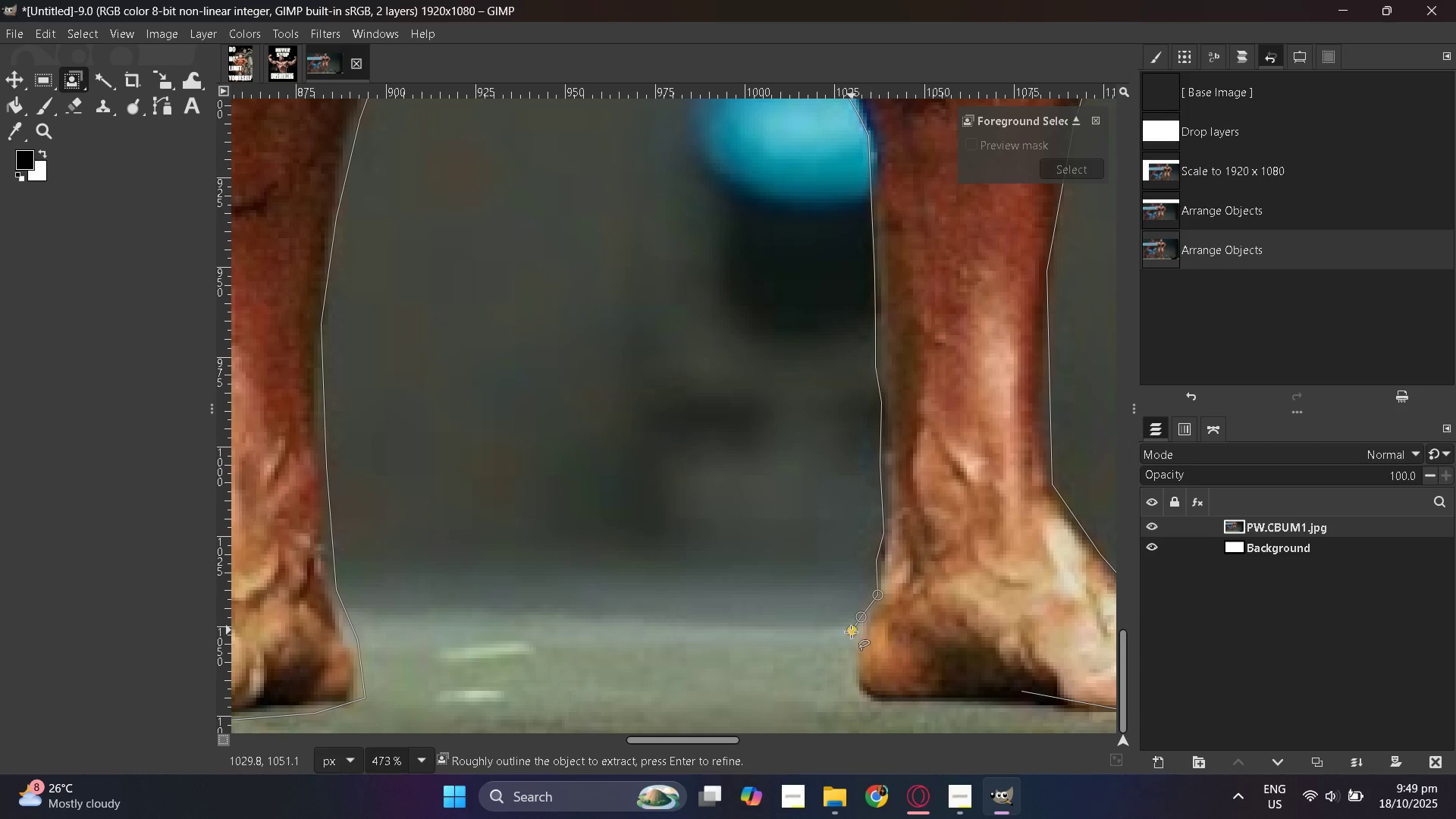 
scroll: coordinate [851, 632], scroll_direction: down, amount: 4.0
 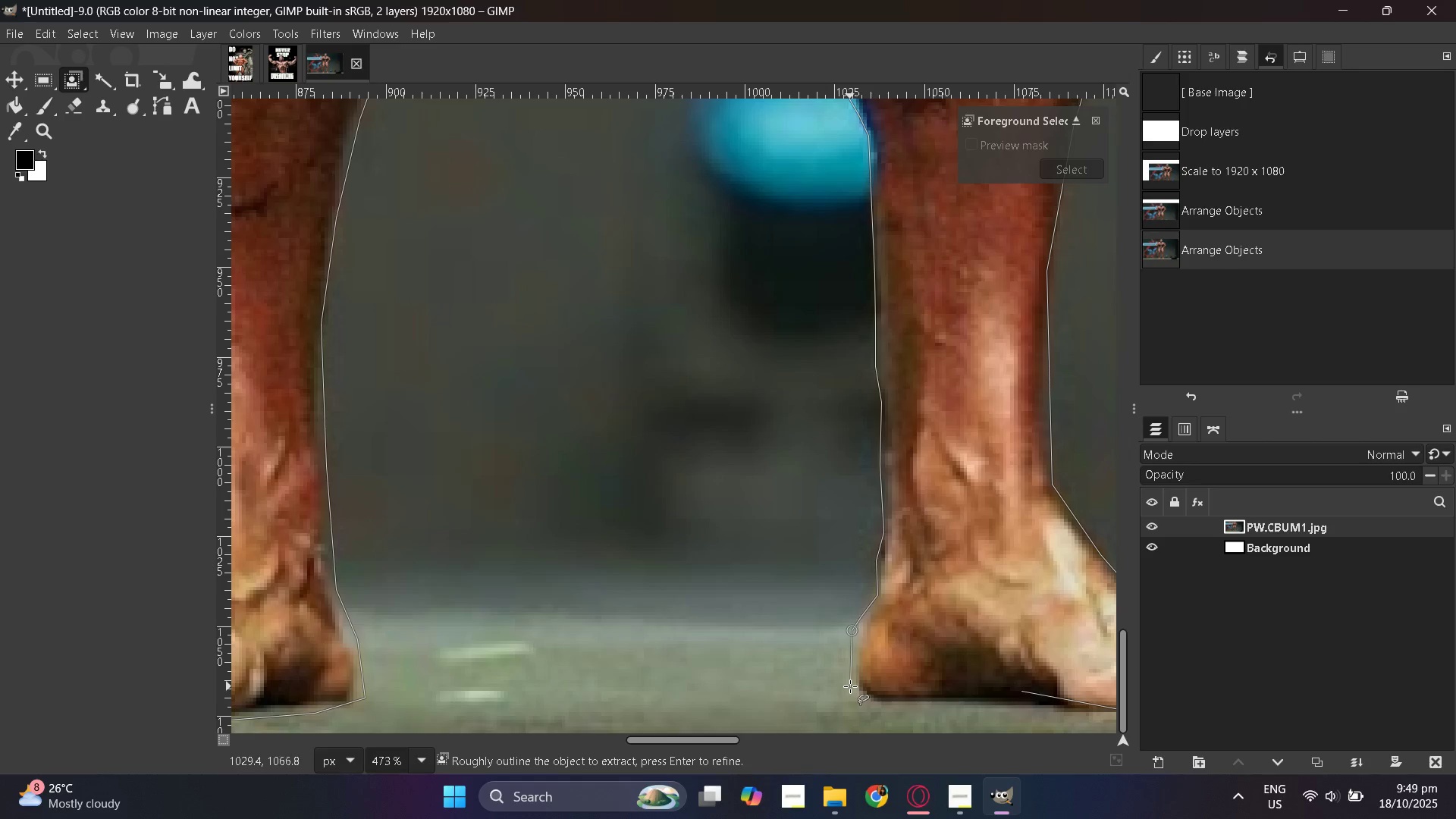 
left_click([853, 686])
 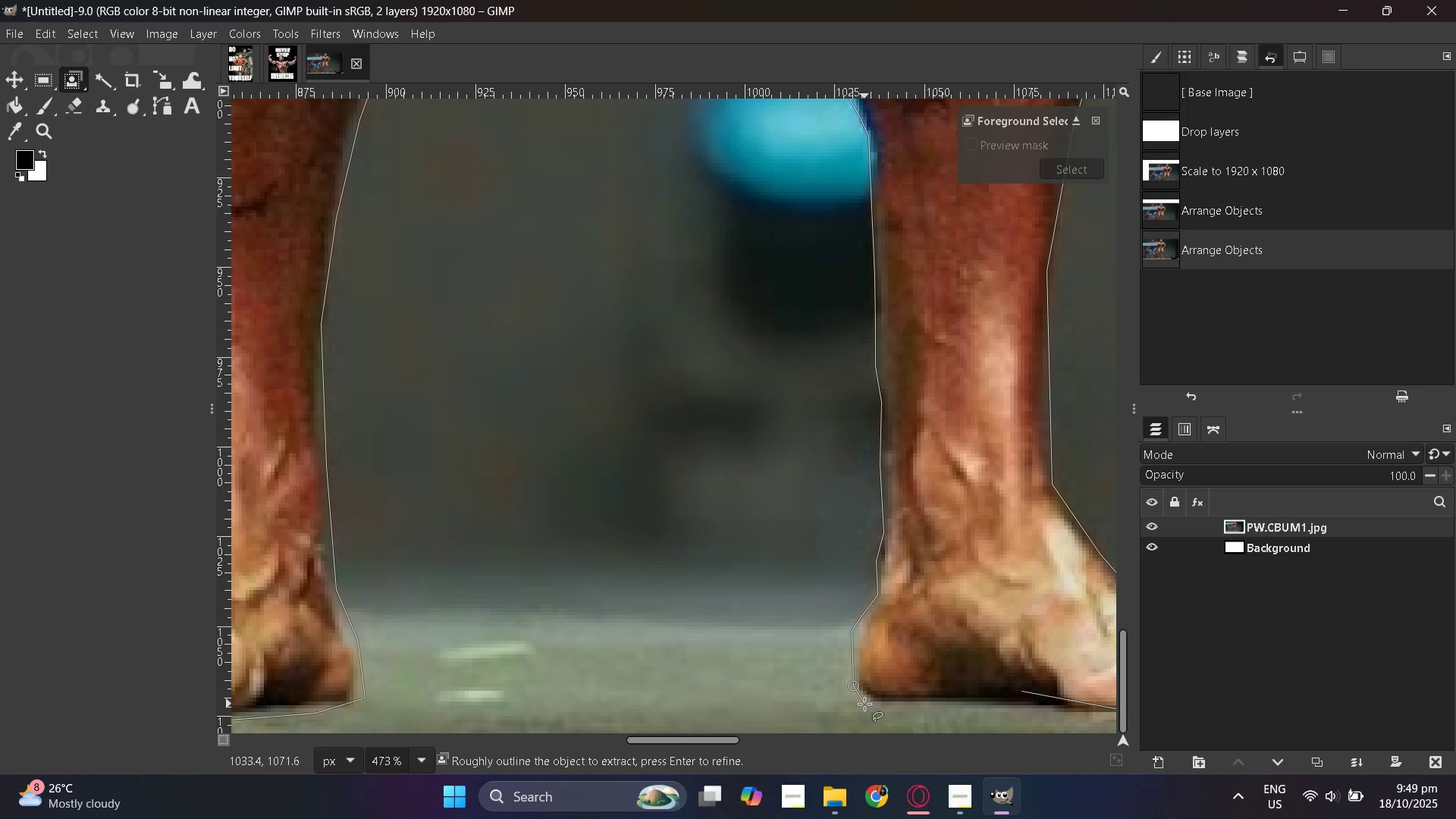 
left_click([864, 704])
 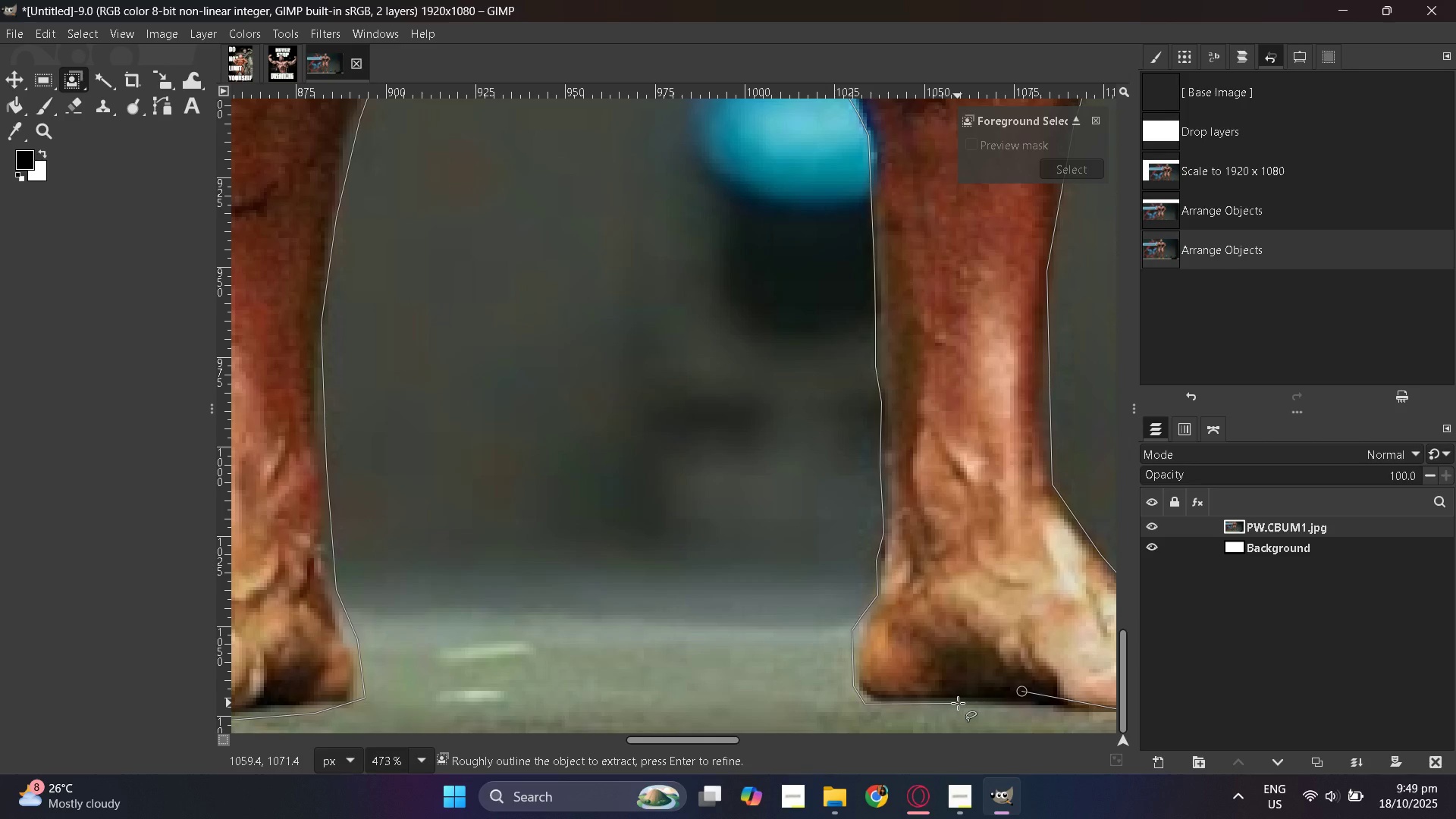 
left_click([958, 703])
 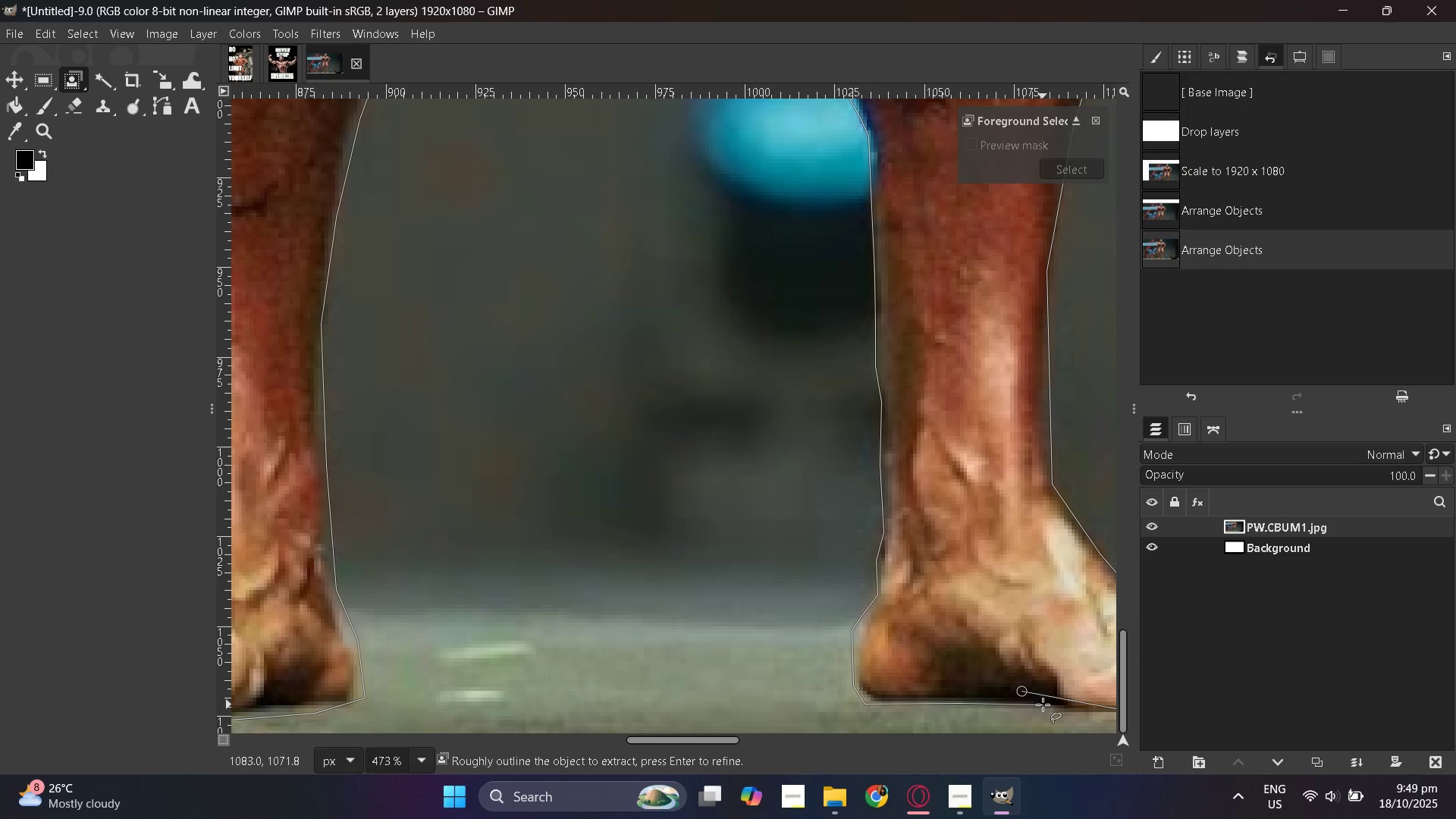 
left_click([1043, 704])
 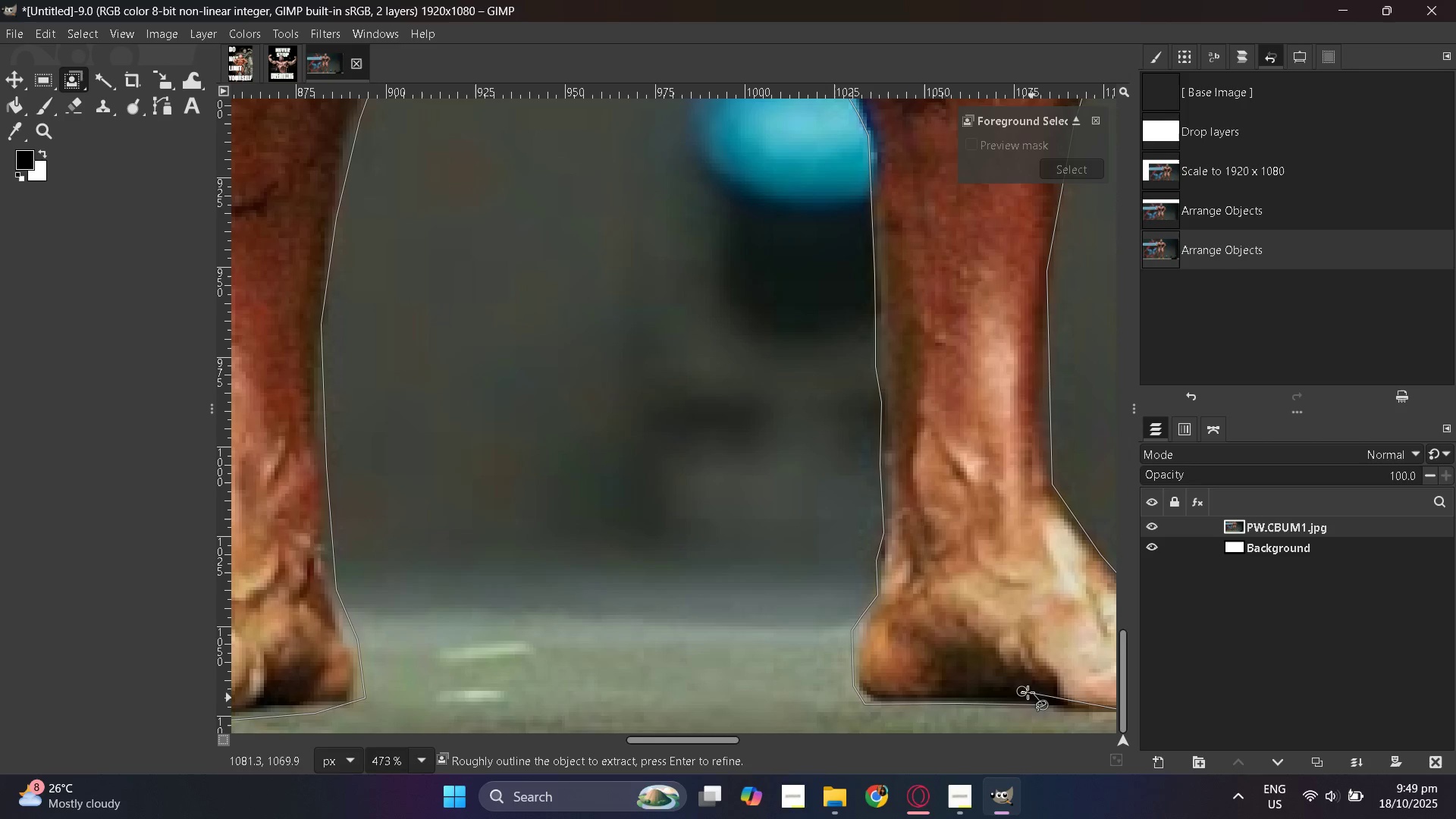 
hold_key(key=ControlLeft, duration=1.53)
 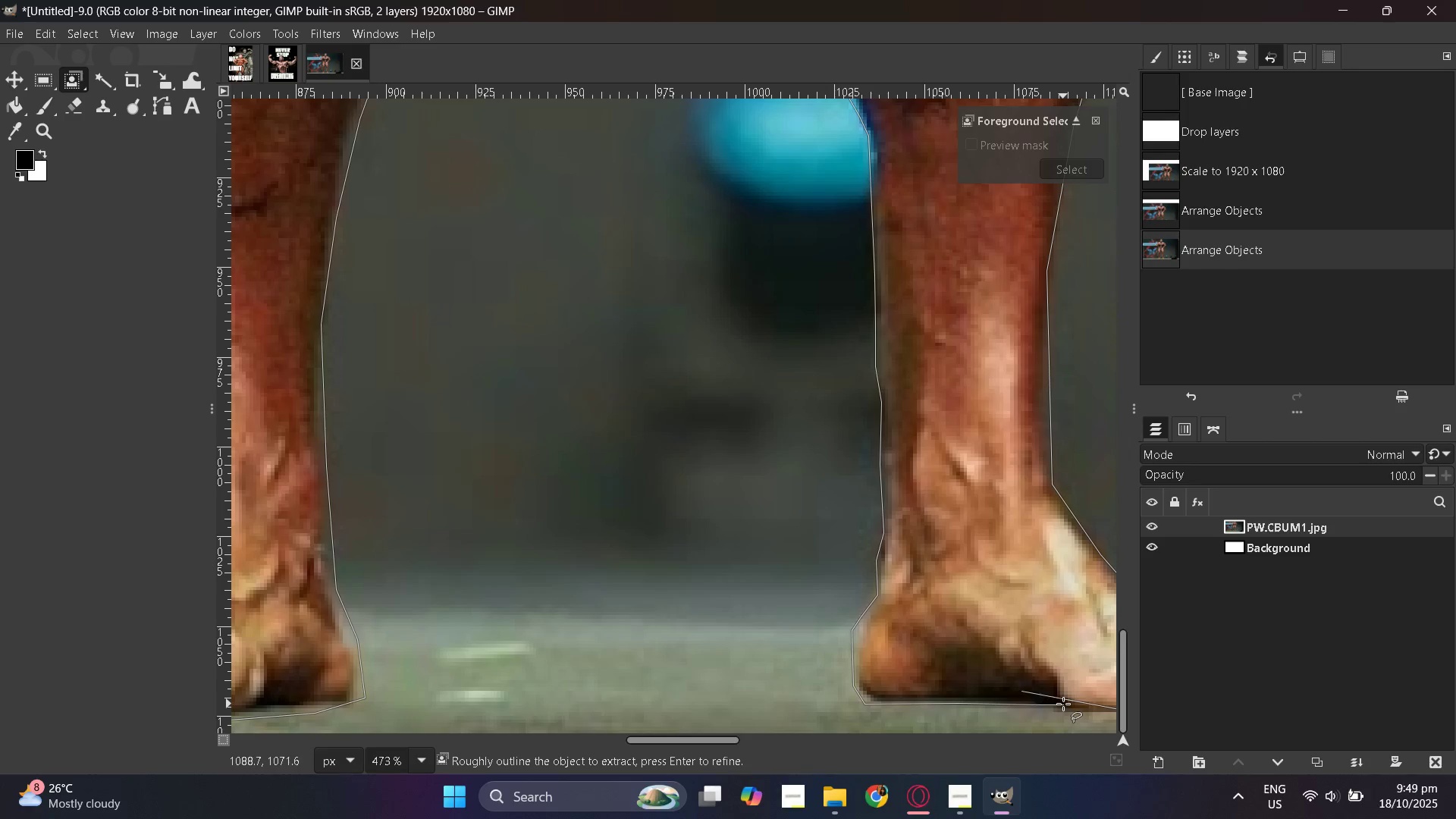 
key(Control+ControlLeft)
 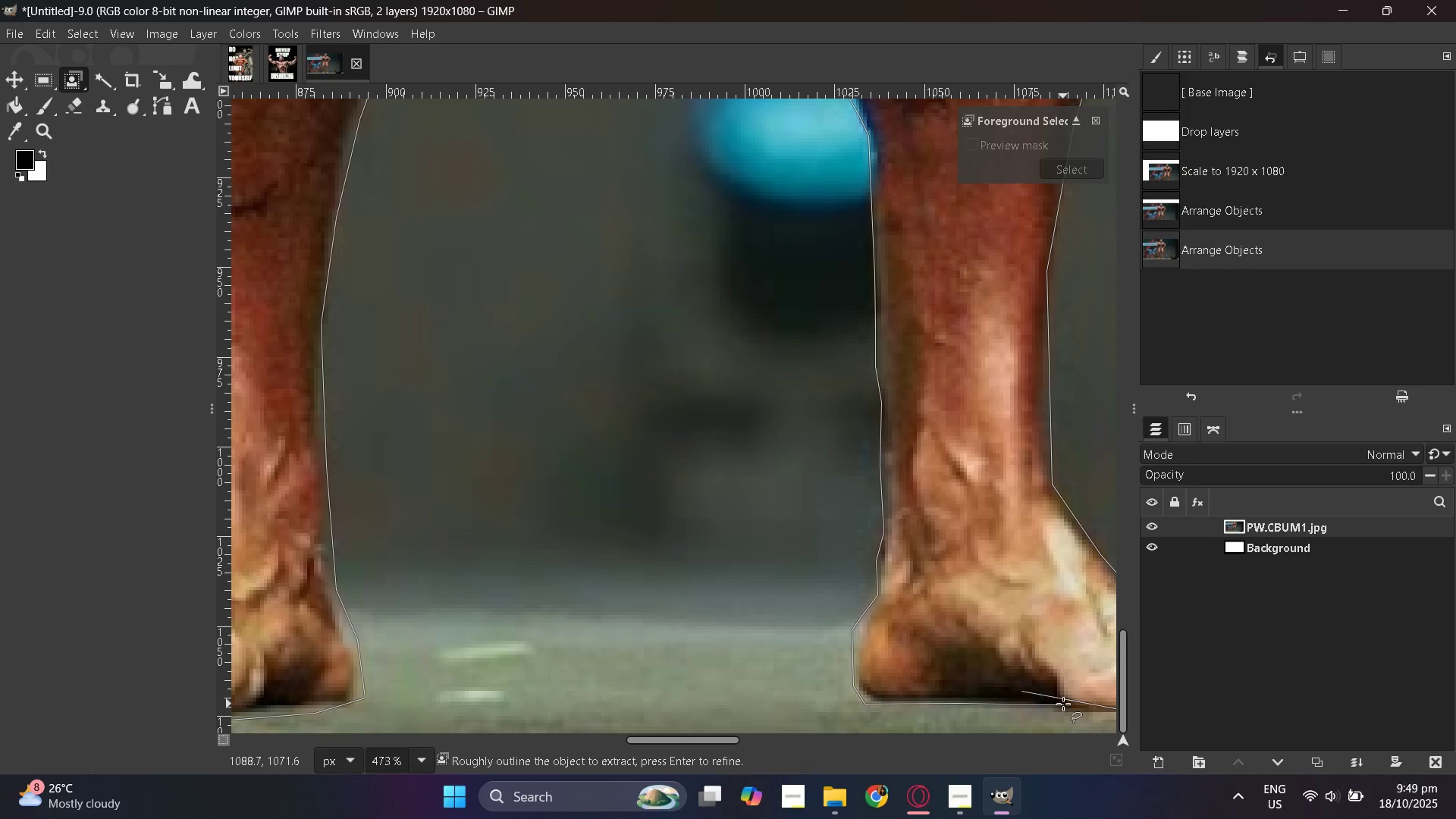 
key(Control+ControlLeft)
 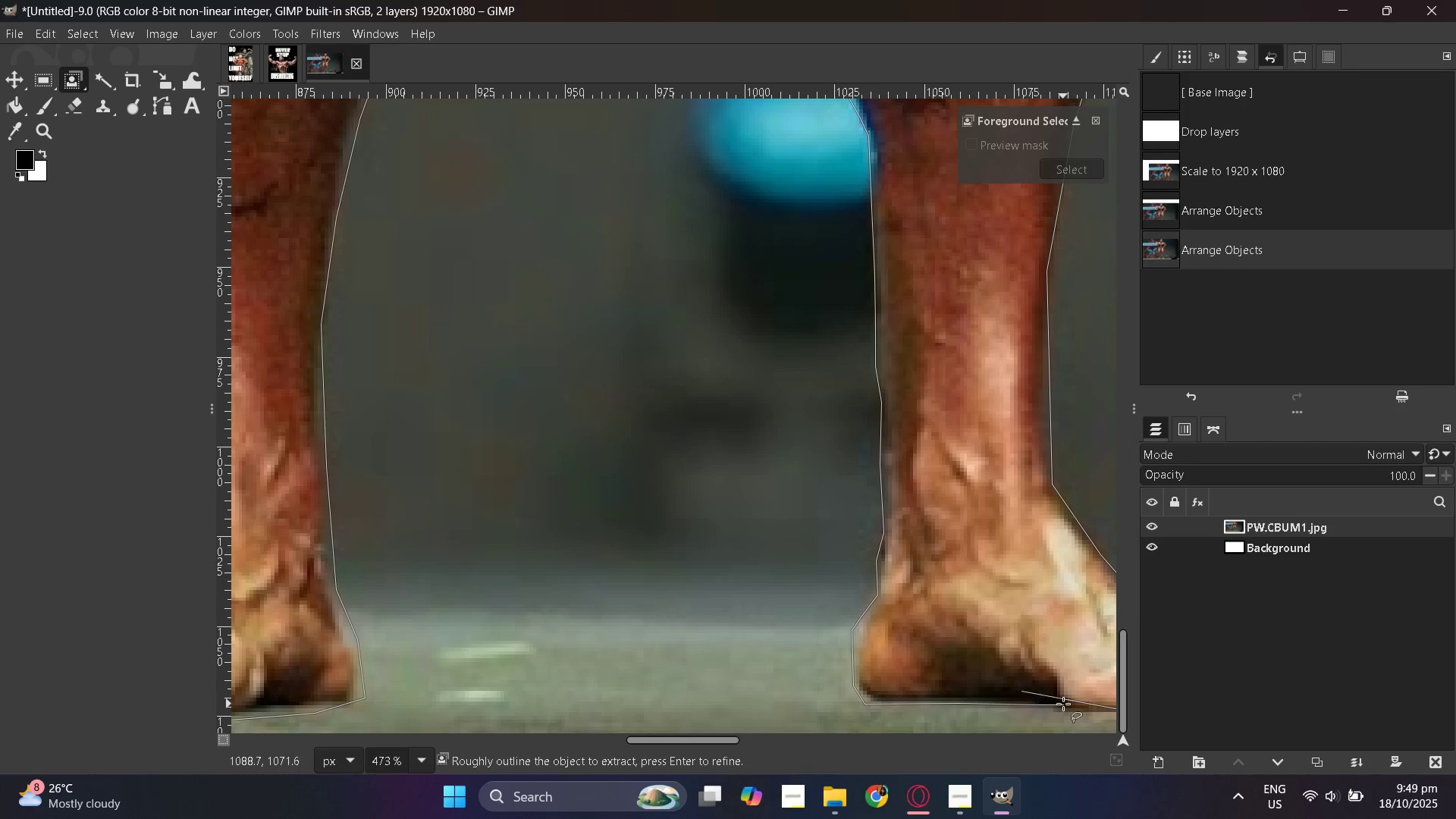 
left_click([1063, 704])
 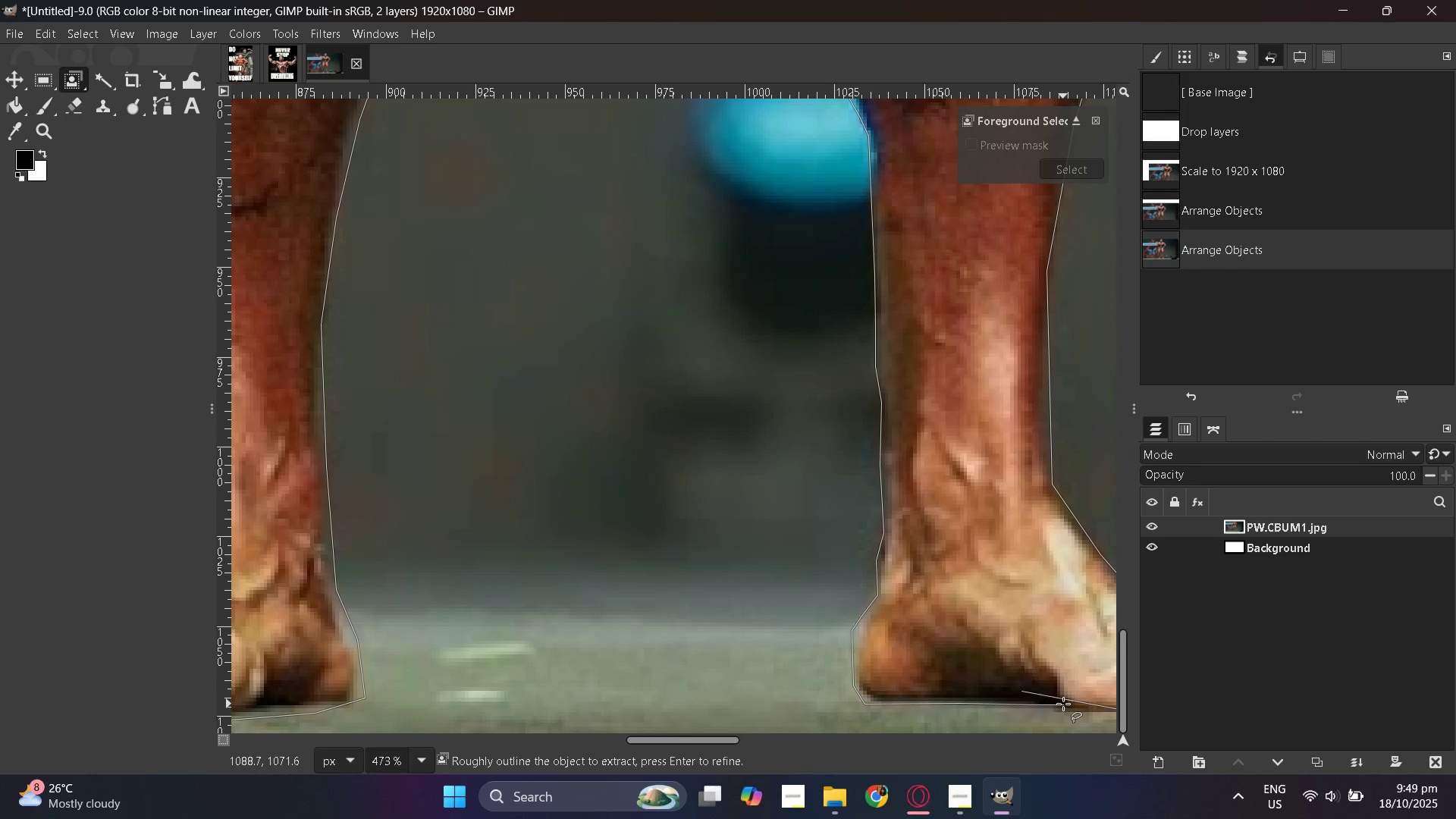 
key(Control+ControlLeft)
 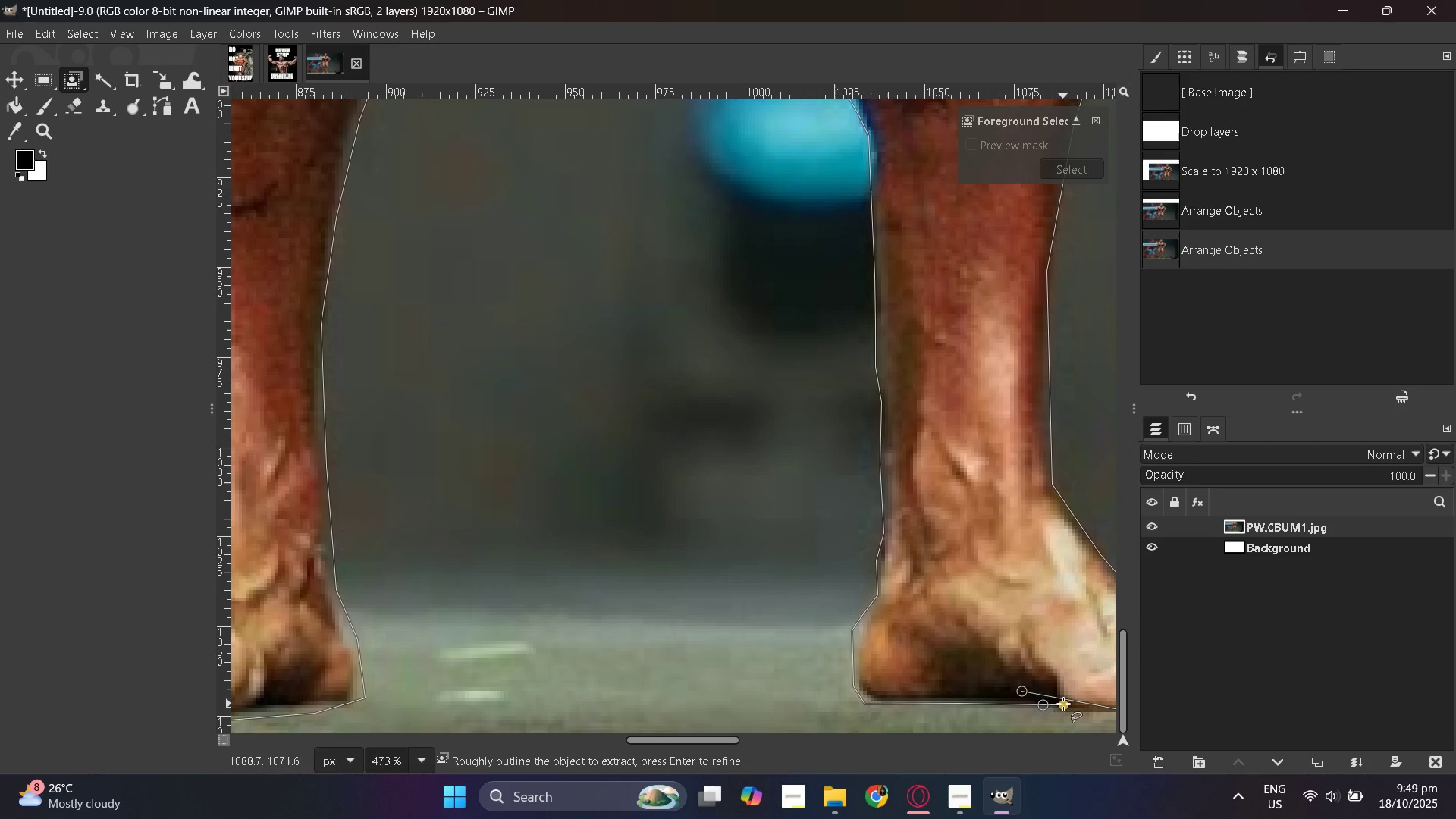 
key(Control+ControlLeft)
 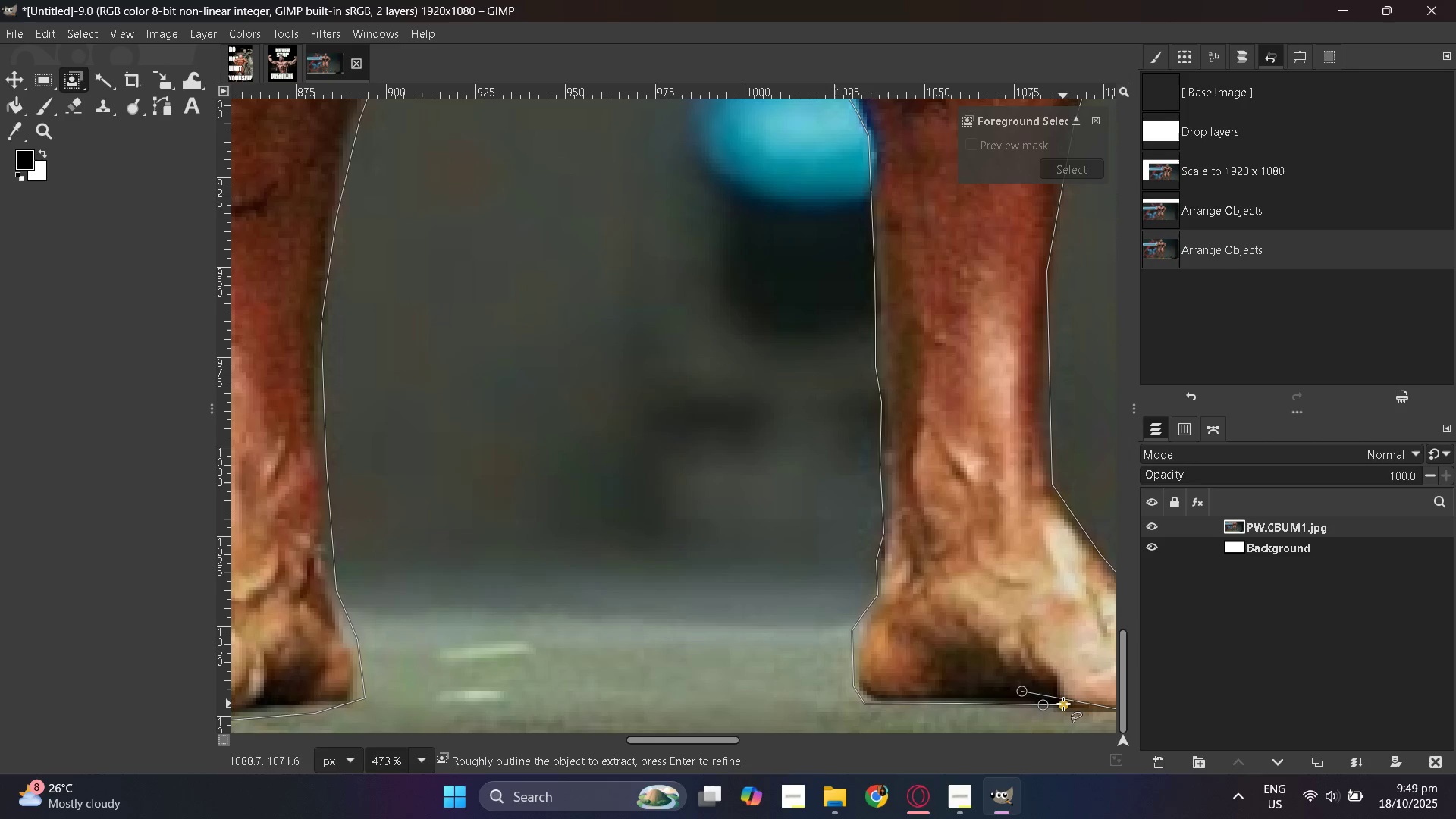 
key(Control+ControlLeft)
 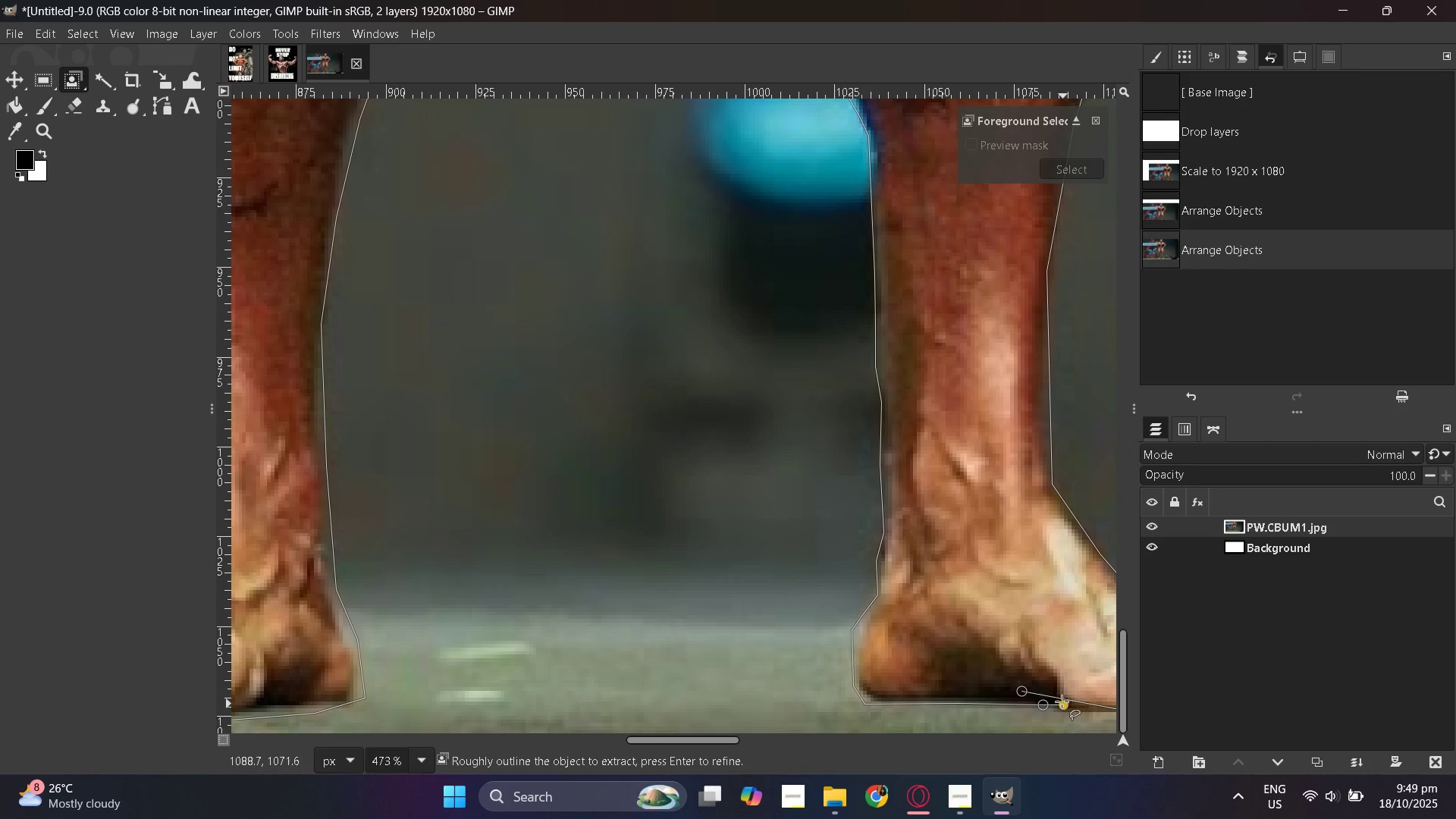 
key(Control+ControlLeft)
 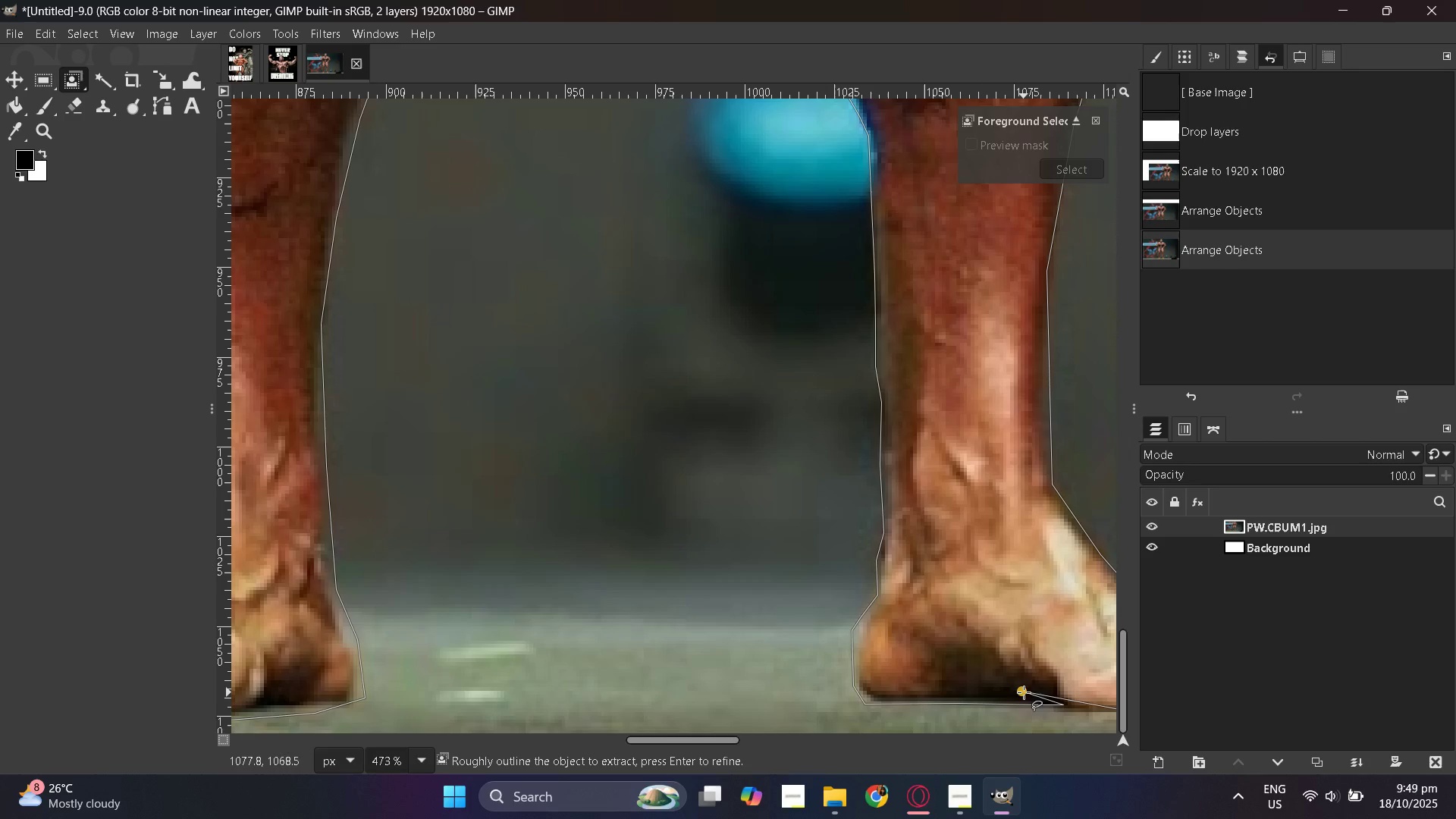 
left_click([1024, 692])
 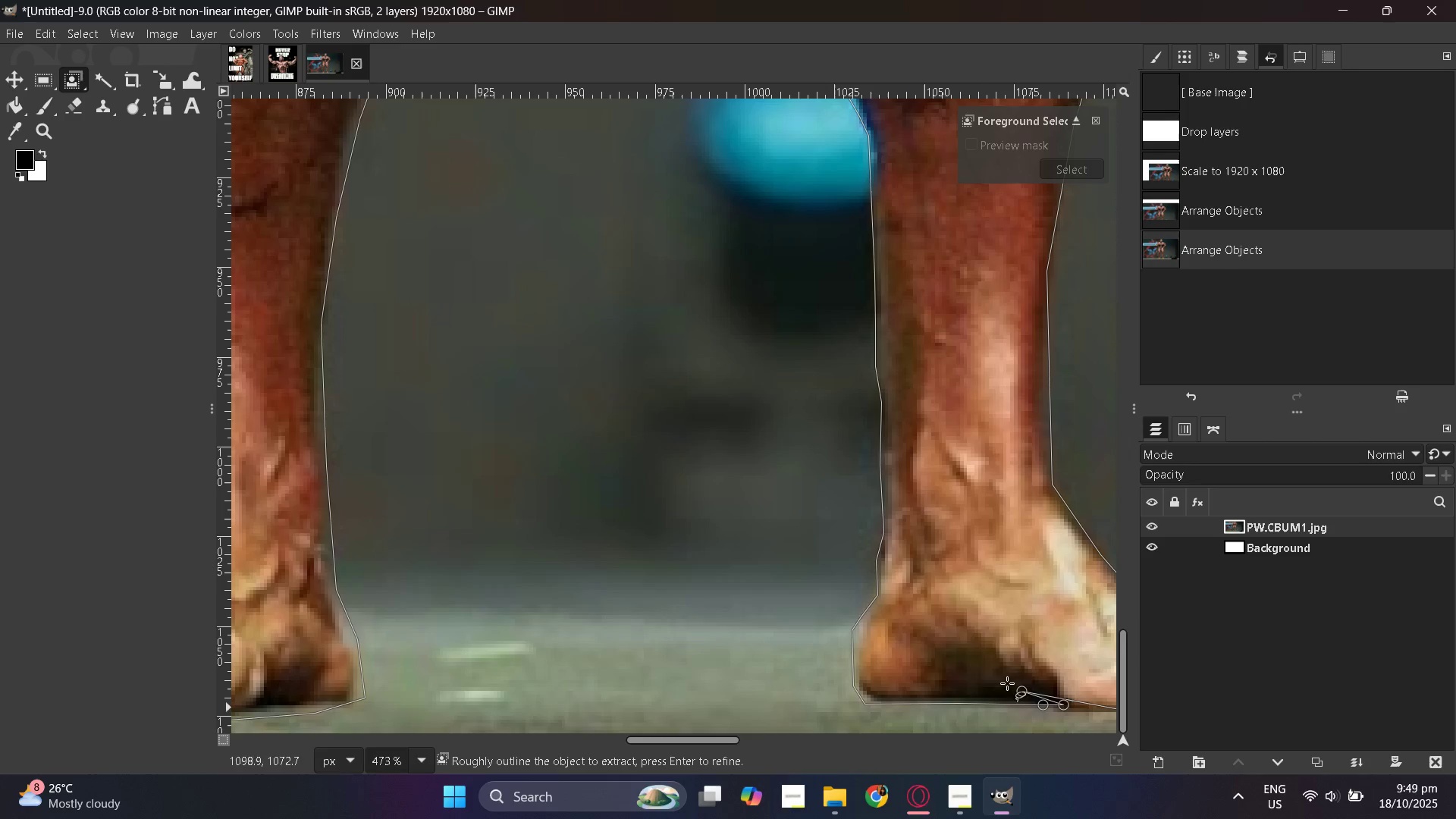 
hold_key(key=ControlLeft, duration=1.33)
scroll: coordinate [940, 640], scroll_direction: down, amount: 11.0
 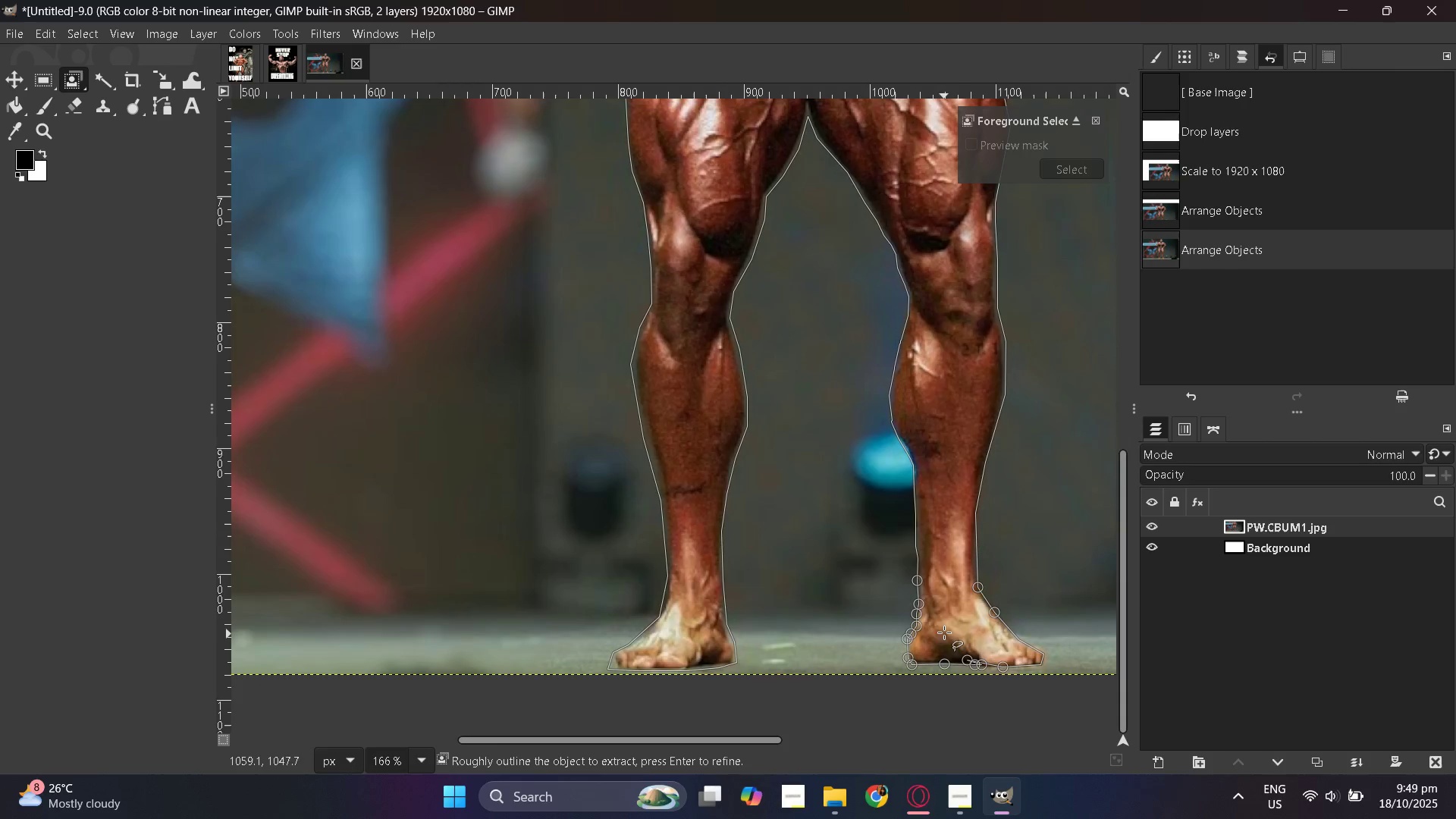 
hold_key(key=ControlLeft, duration=0.39)
scroll: coordinate [927, 607], scroll_direction: down, amount: 3.0
 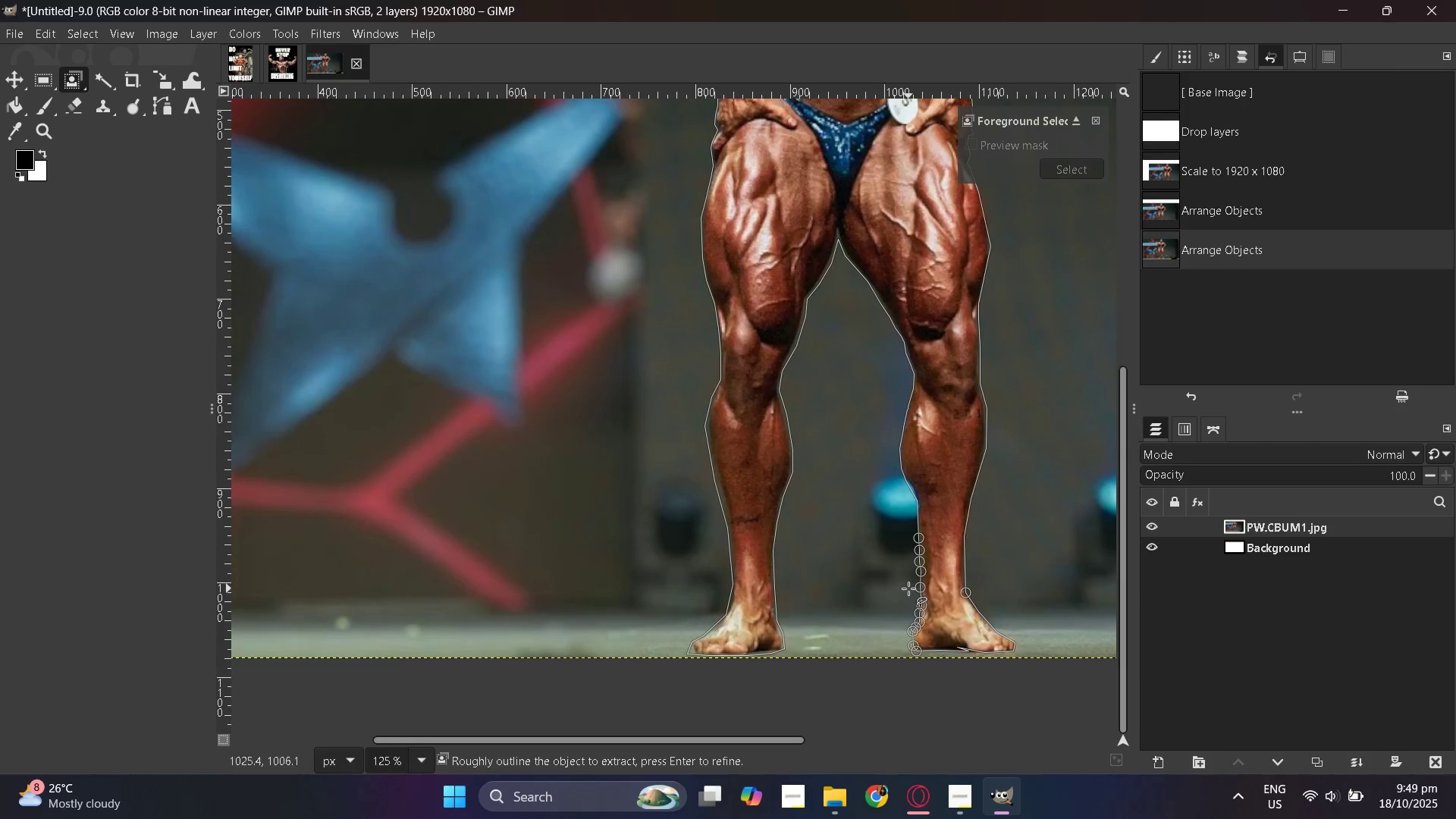 
hold_key(key=ControlLeft, duration=0.83)
scroll: coordinate [657, 542], scroll_direction: down, amount: 6.0
 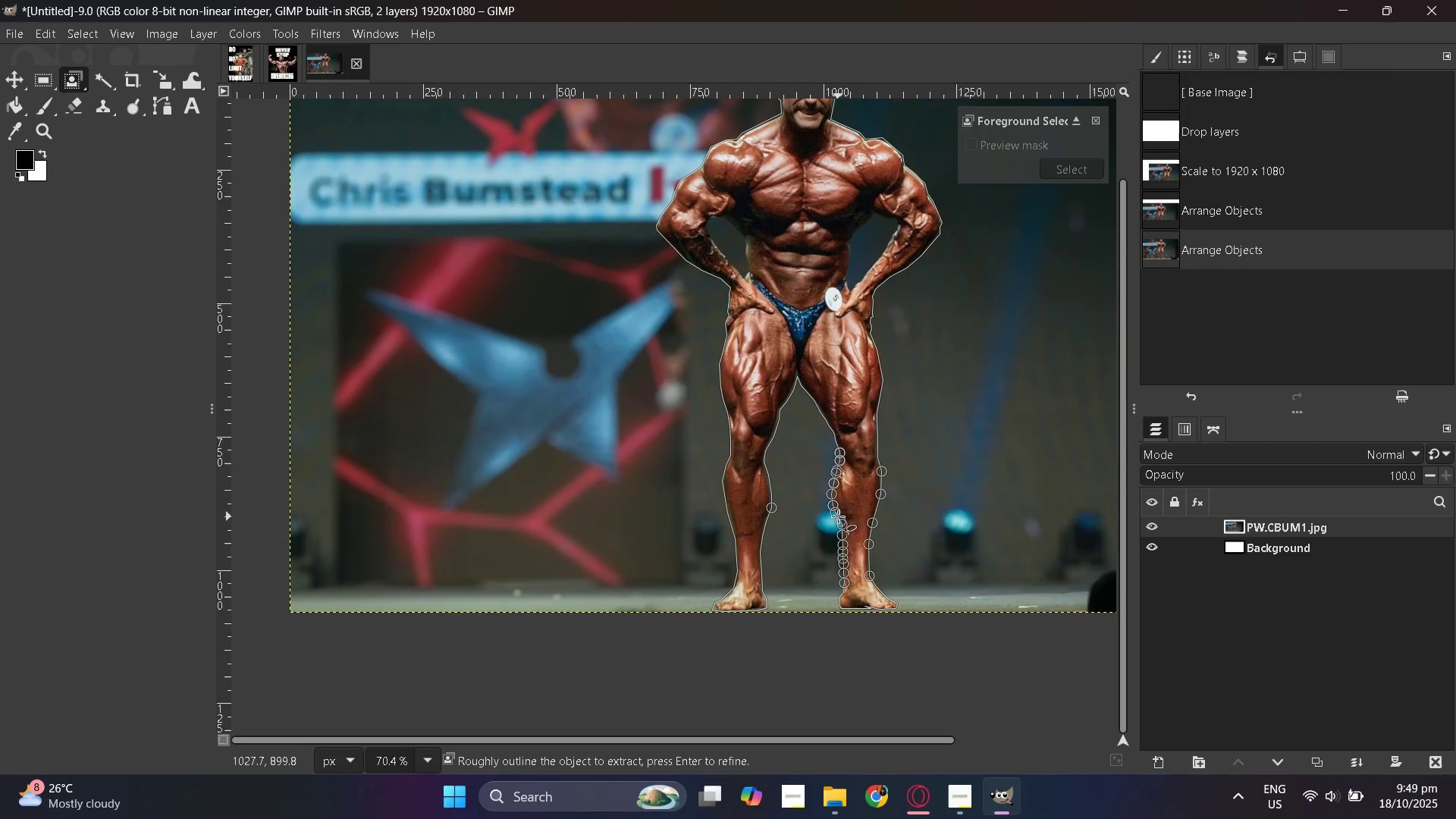 
scroll: coordinate [838, 516], scroll_direction: up, amount: 4.0
 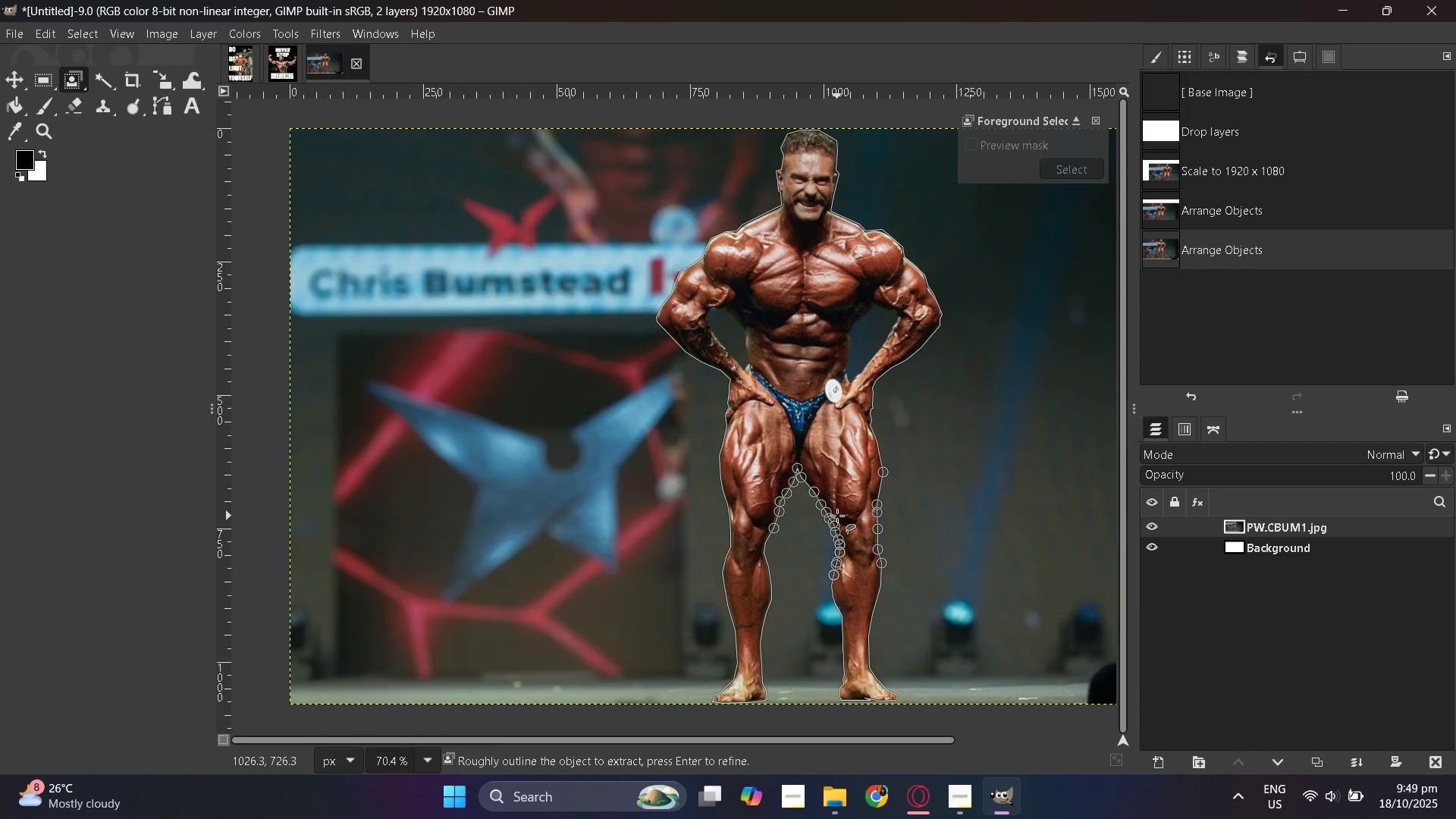 
key(Enter)
 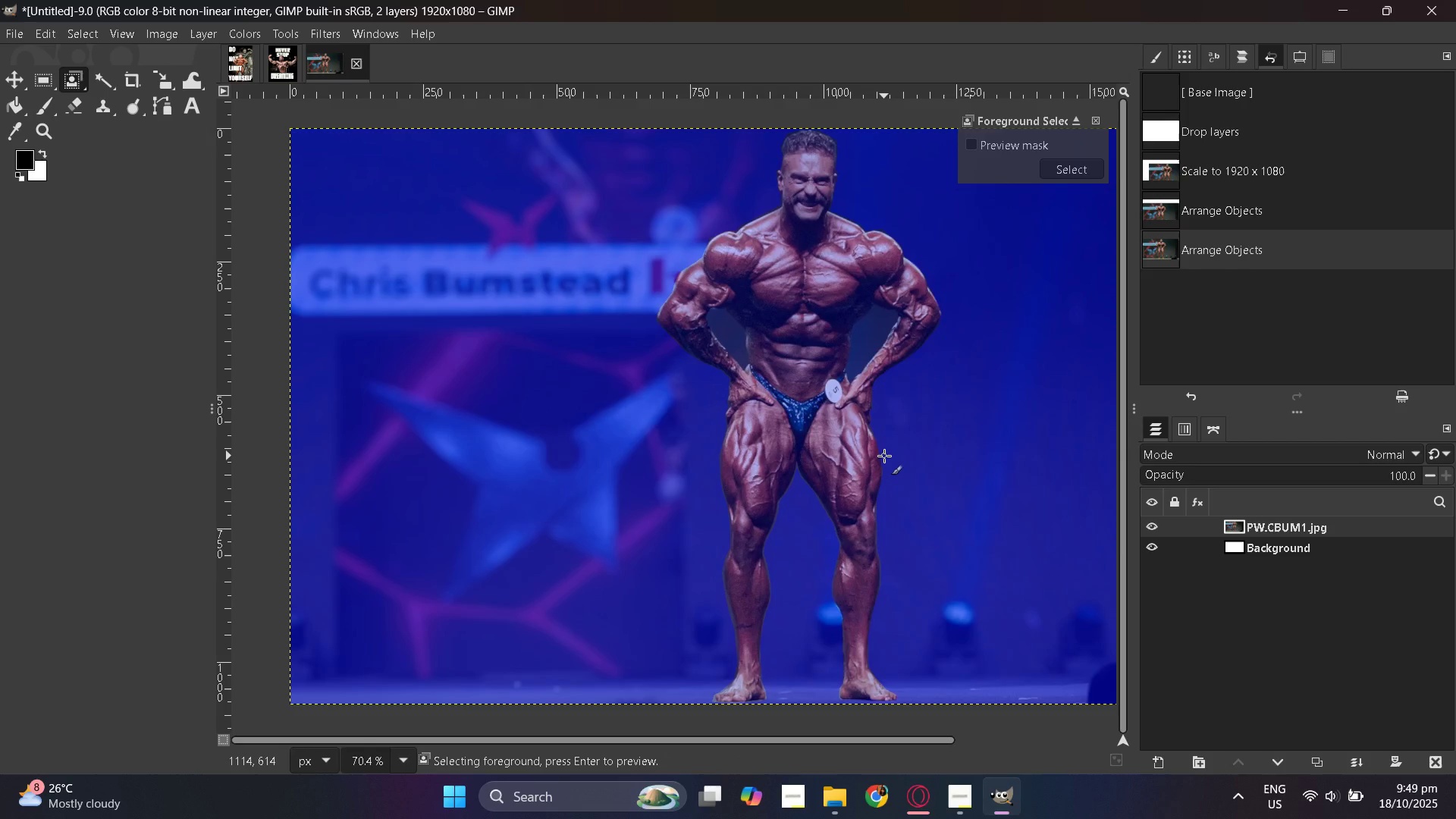 
wait(16.14)
 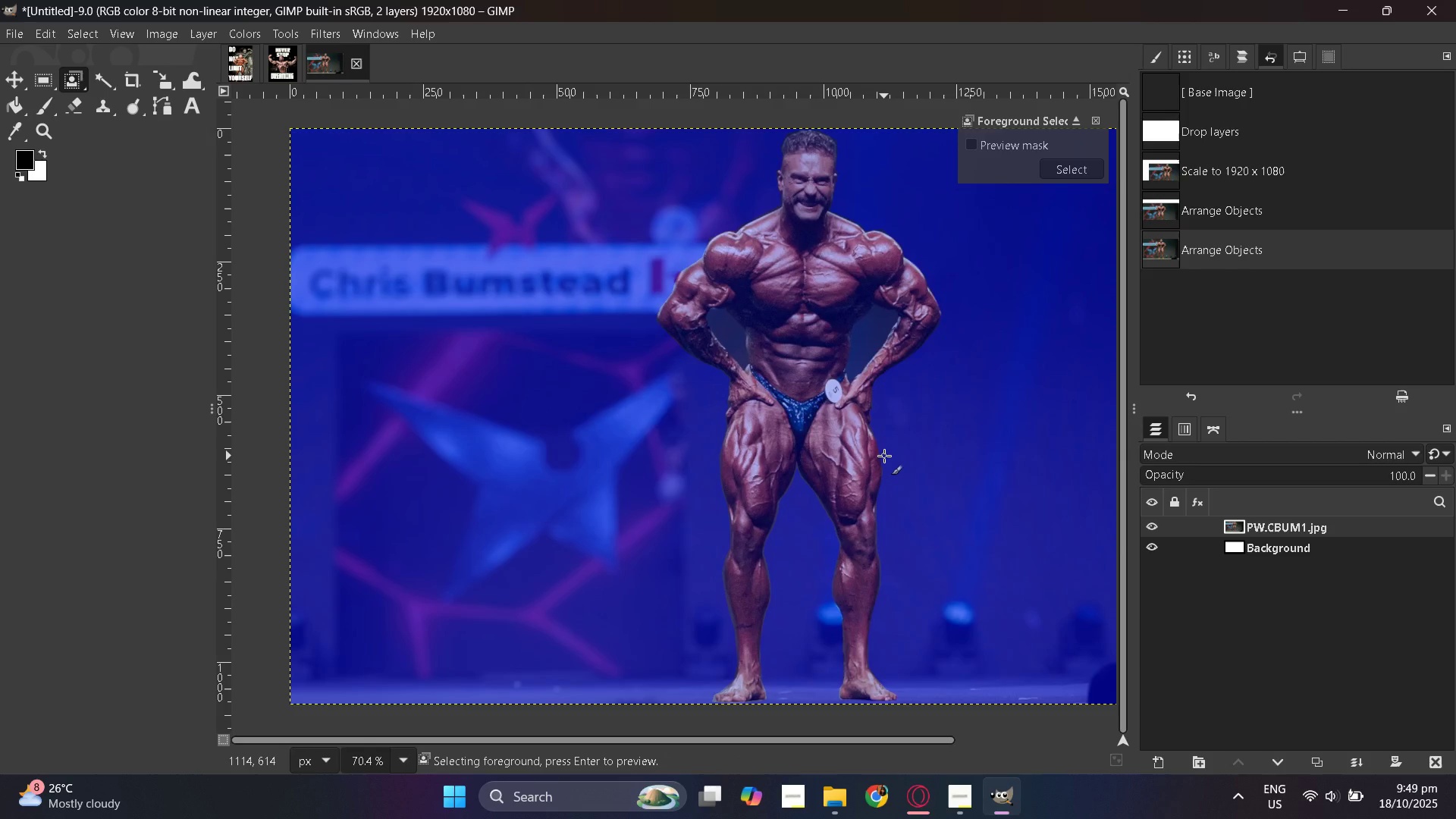 
hold_key(key=ControlLeft, duration=0.86)
scroll: coordinate [777, 424], scroll_direction: up, amount: 5.0
 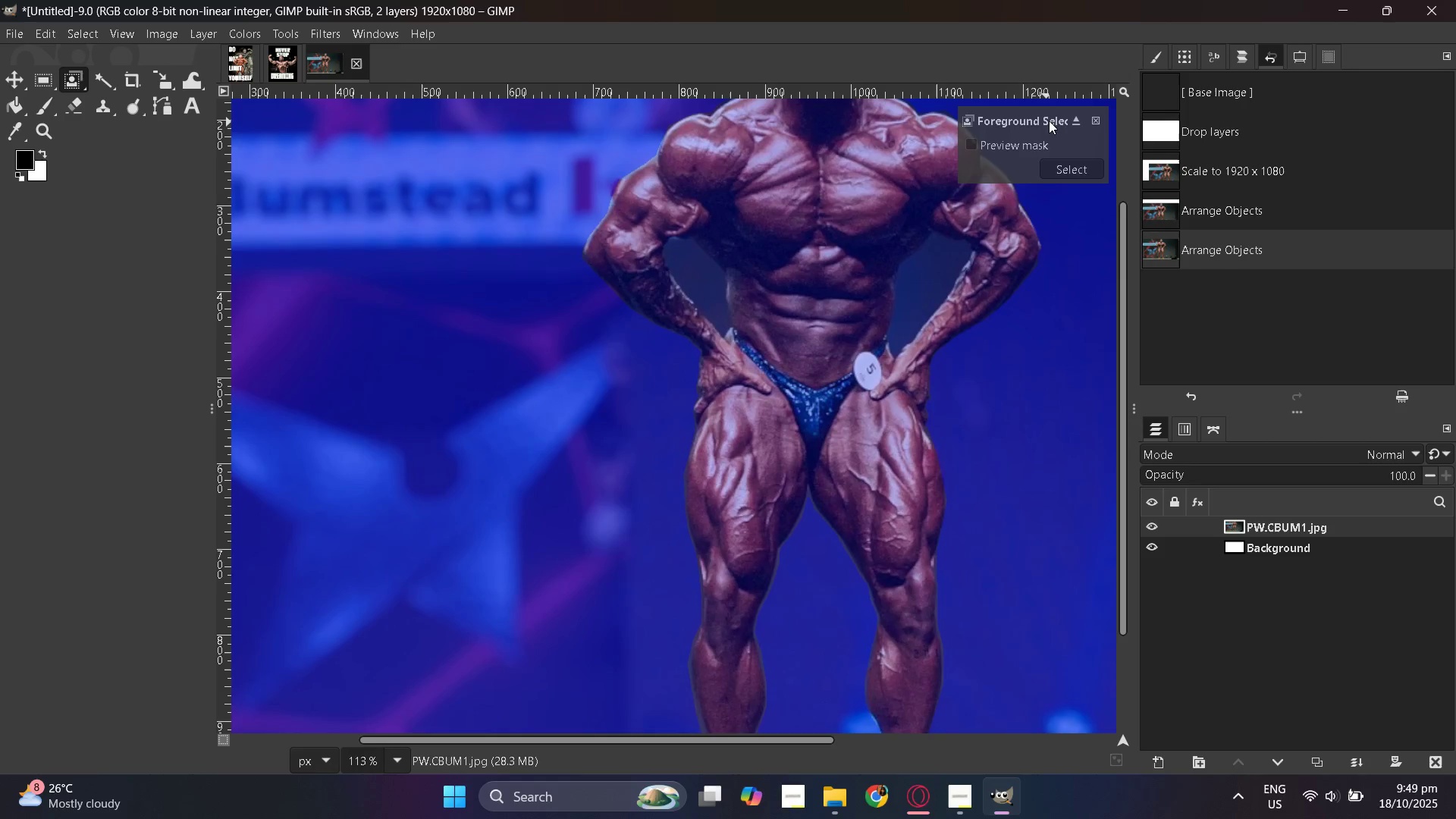 
left_click([1075, 120])
 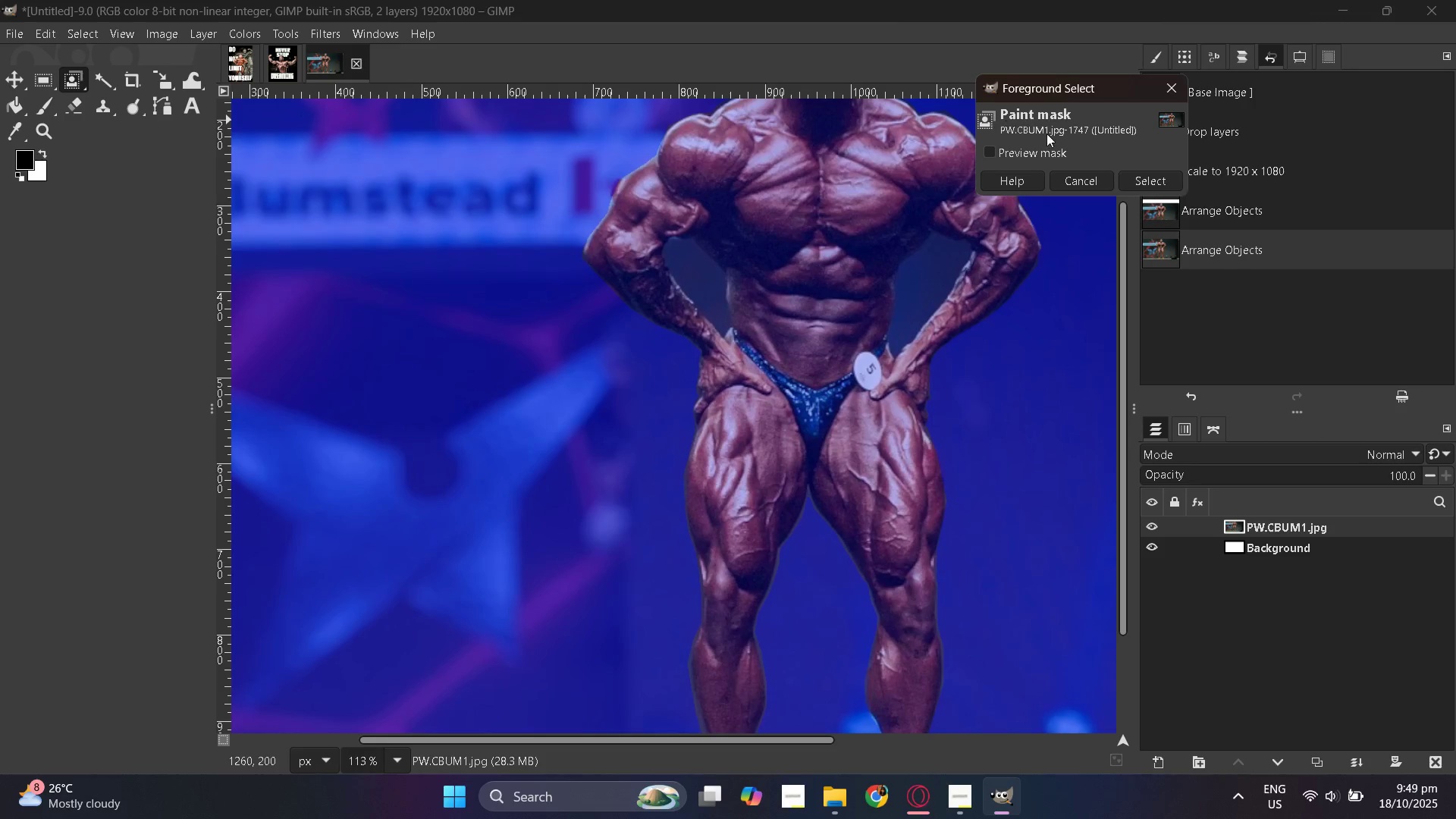 
wait(5.68)
 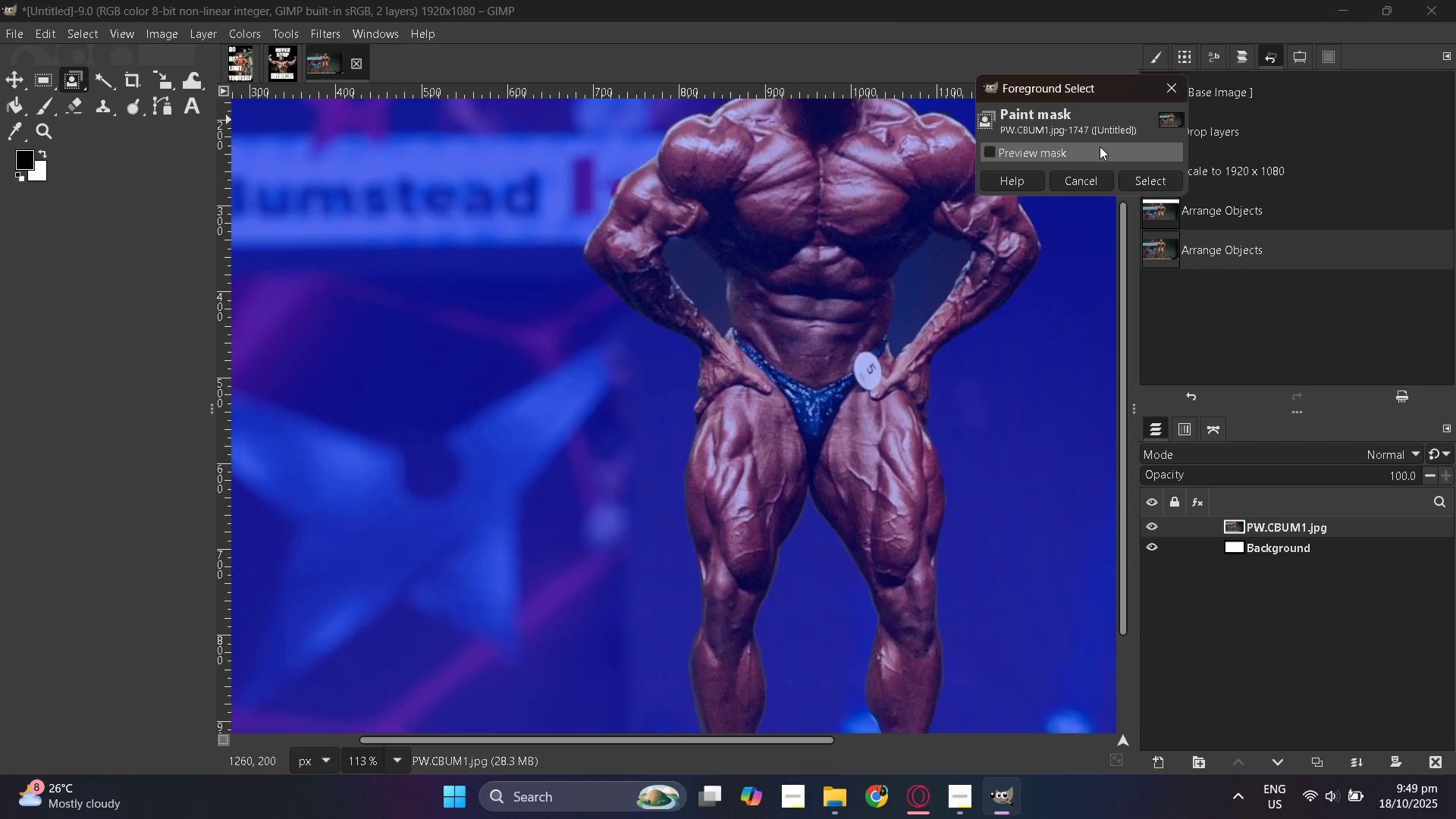 
left_click([1140, 175])
 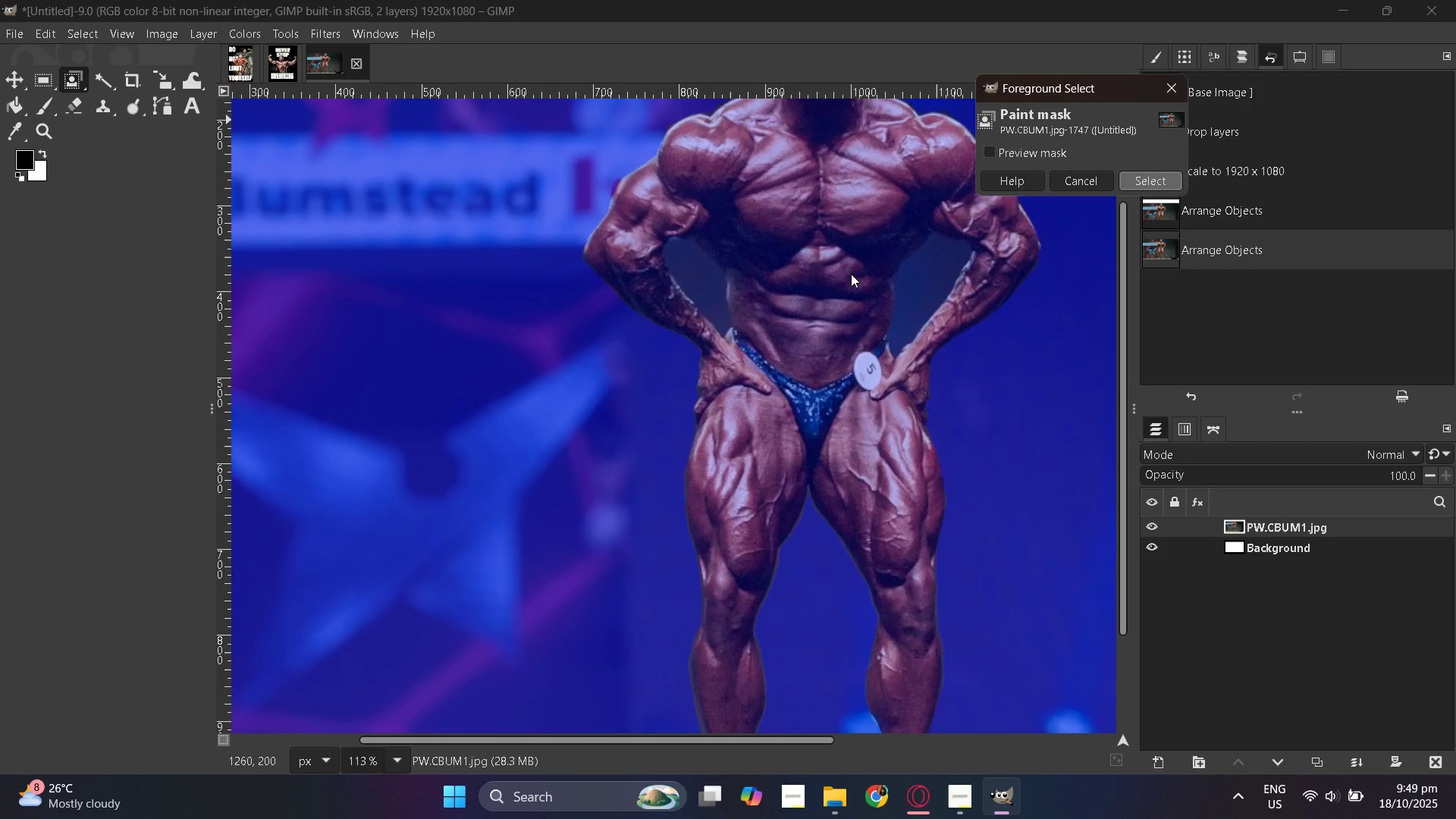 
scroll: coordinate [849, 268], scroll_direction: up, amount: 1.0
 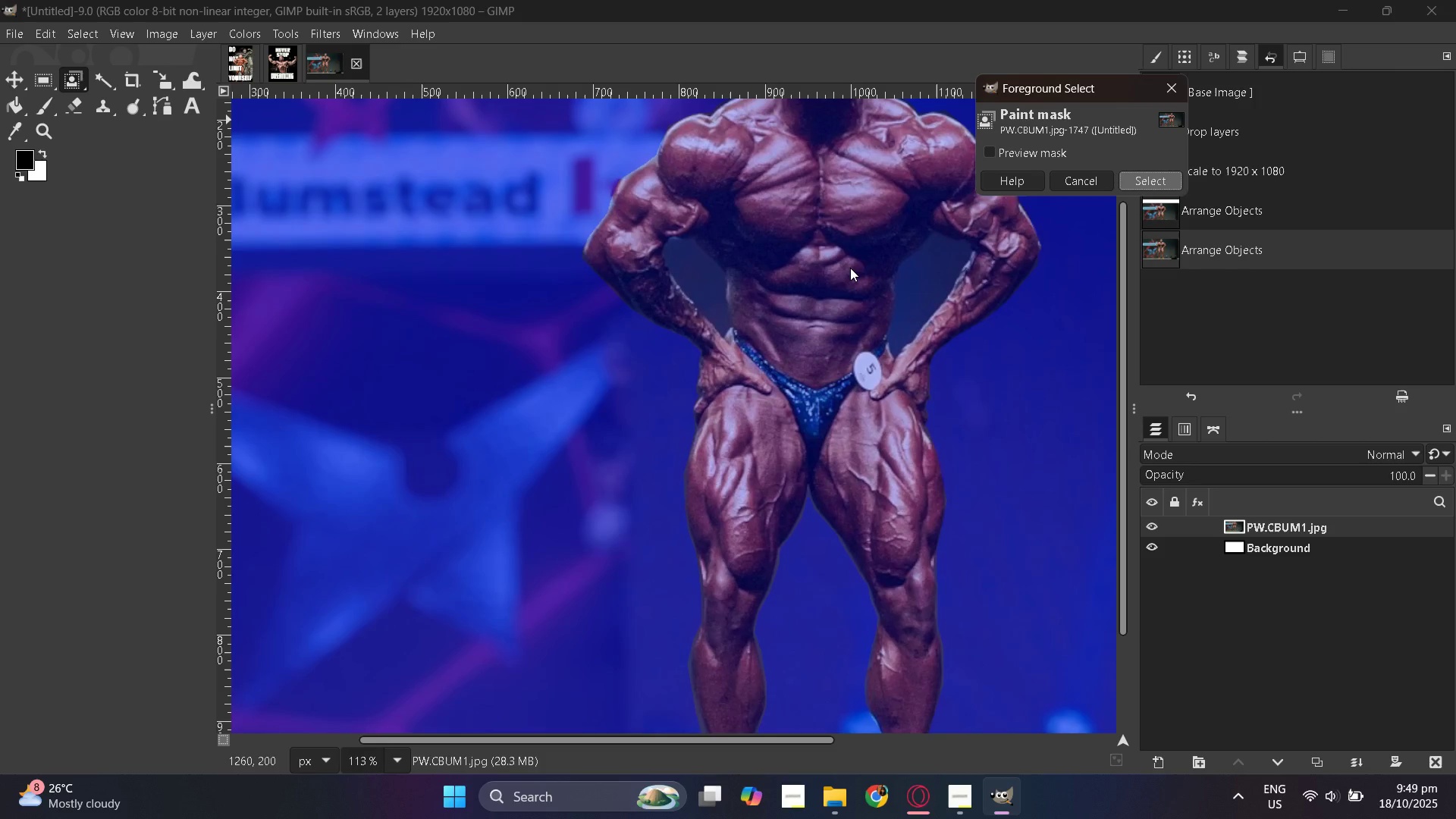 
wait(5.33)
 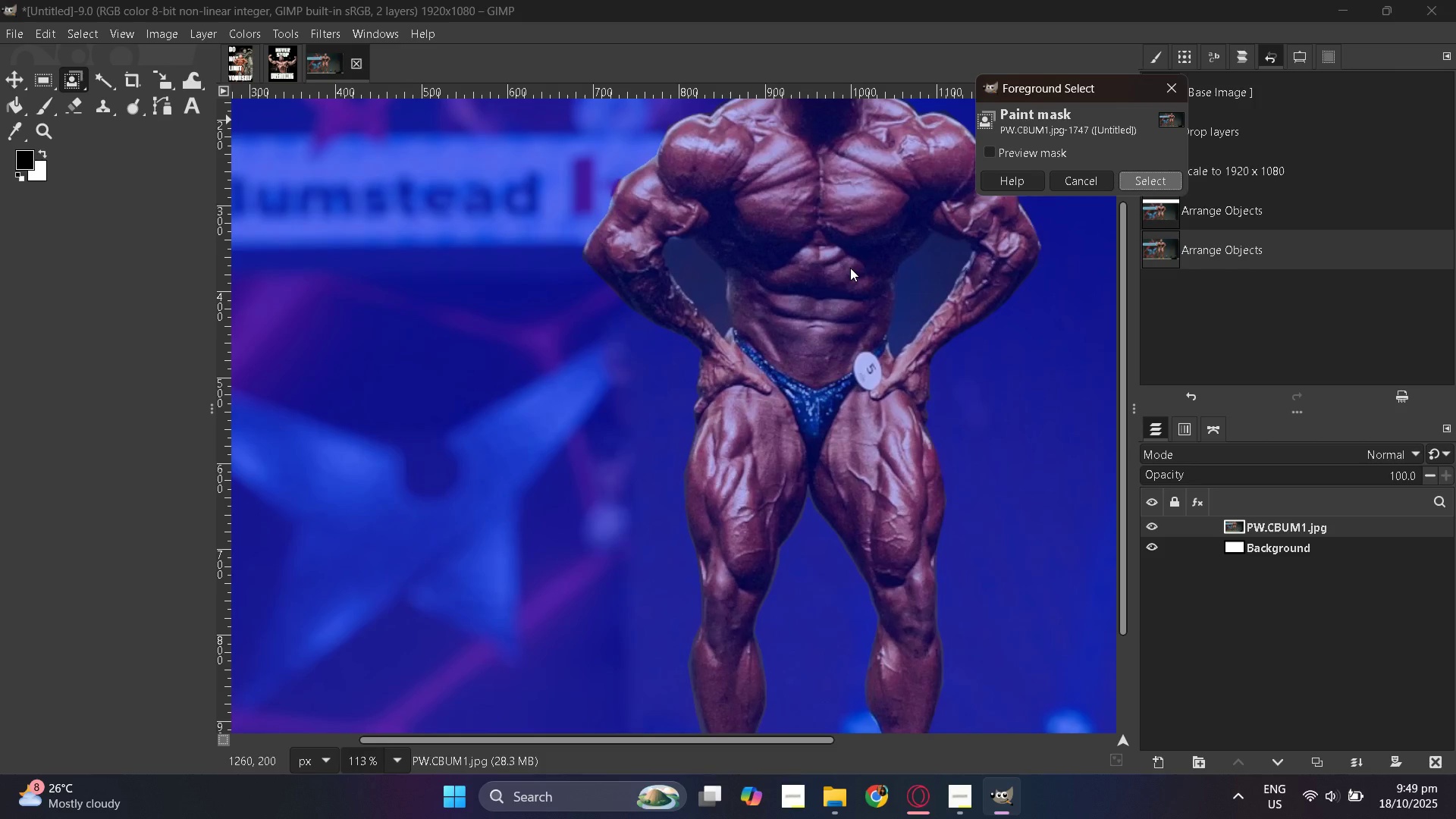 
scroll: coordinate [850, 268], scroll_direction: down, amount: 1.0
 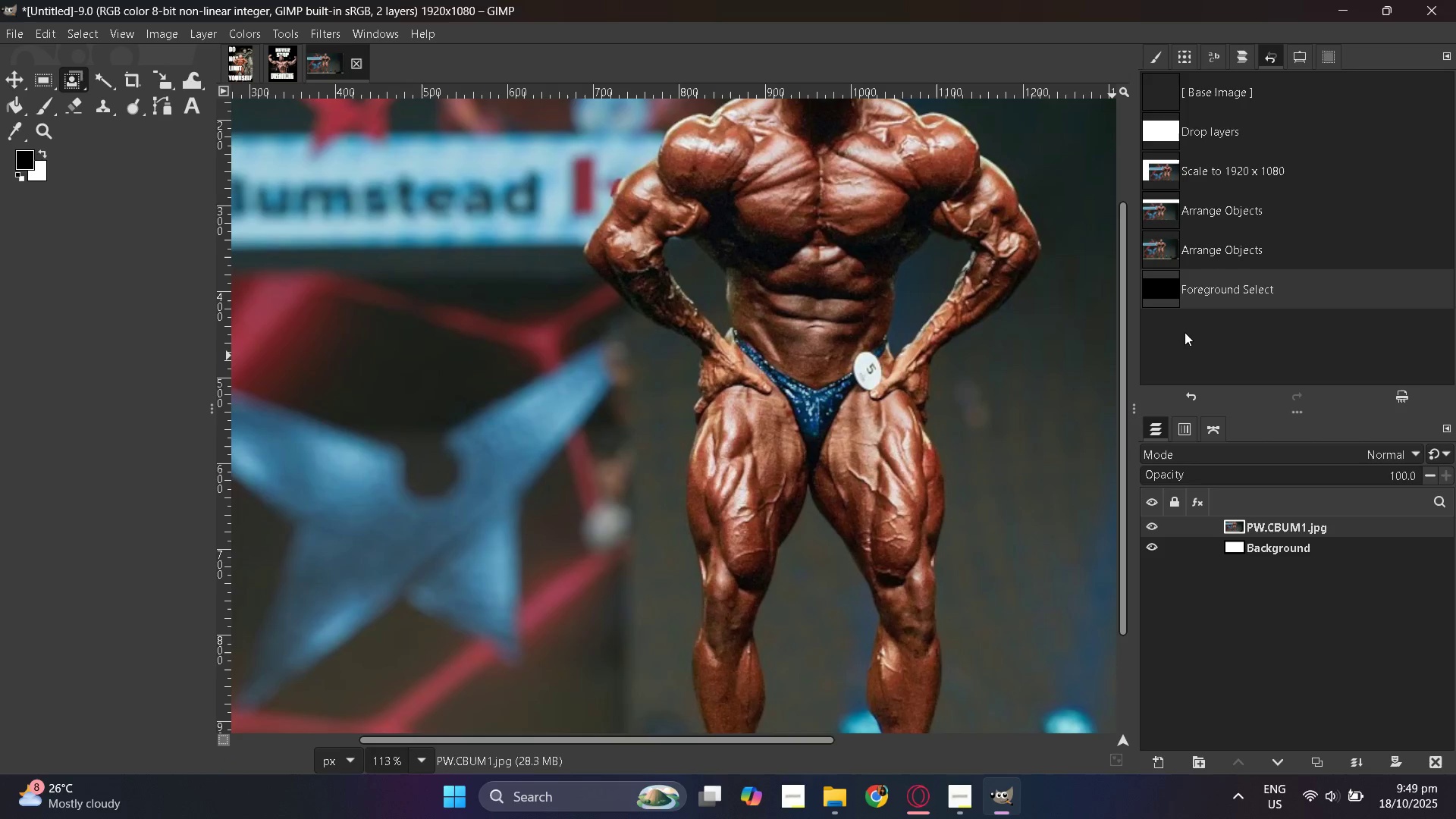 
key(Control+Z)
 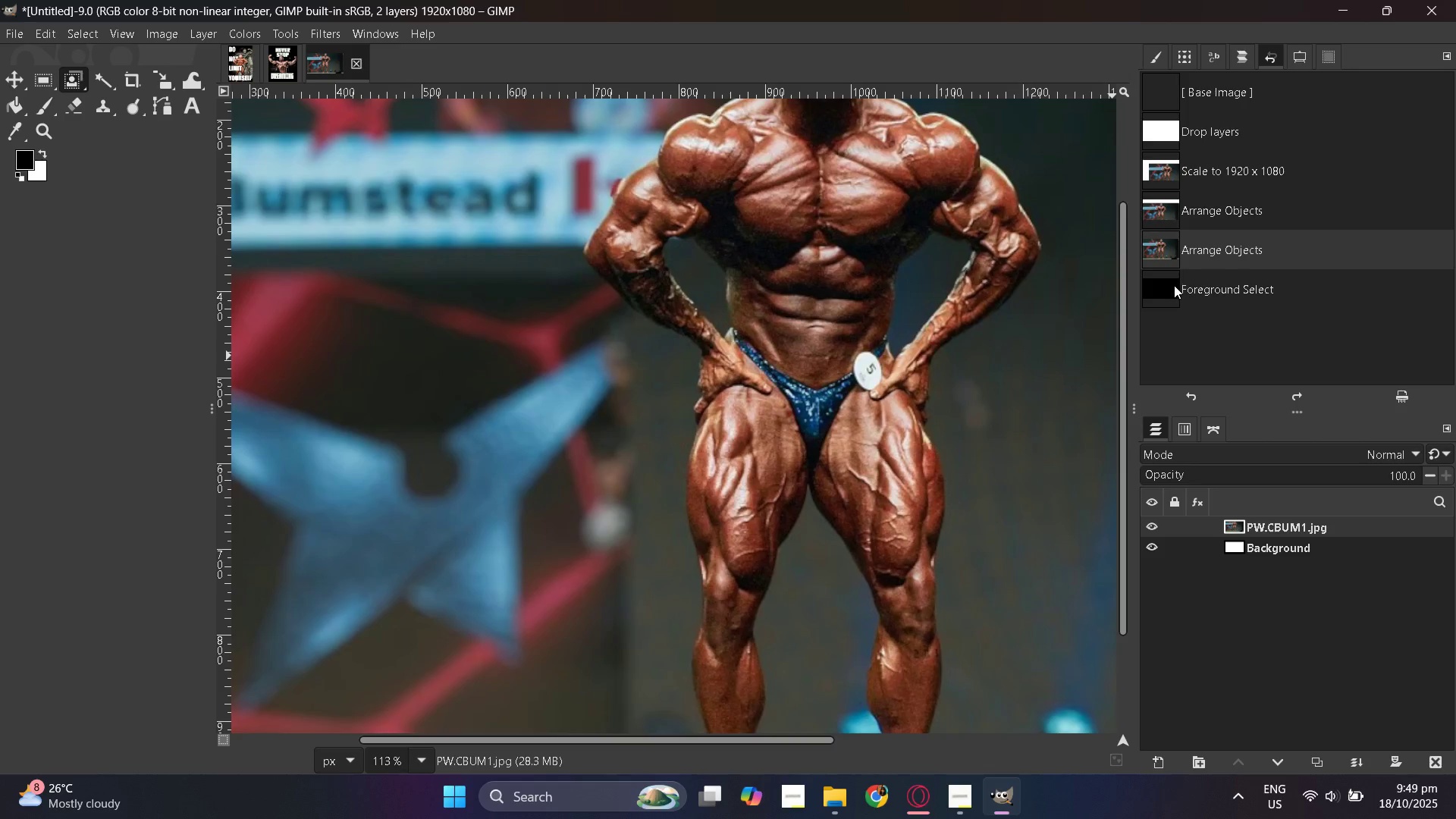 
left_click([1171, 285])
 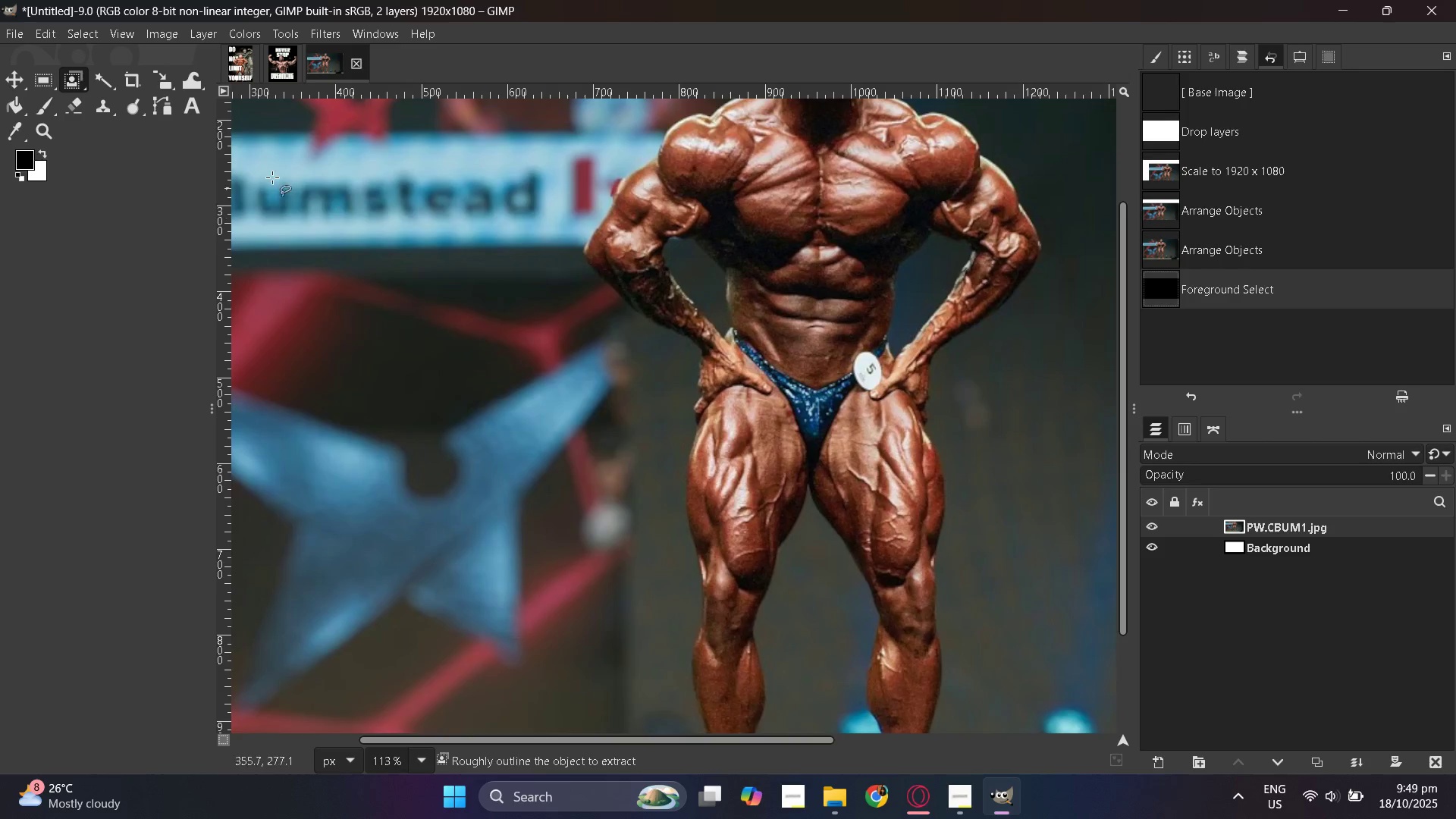 
left_click([77, 86])
 